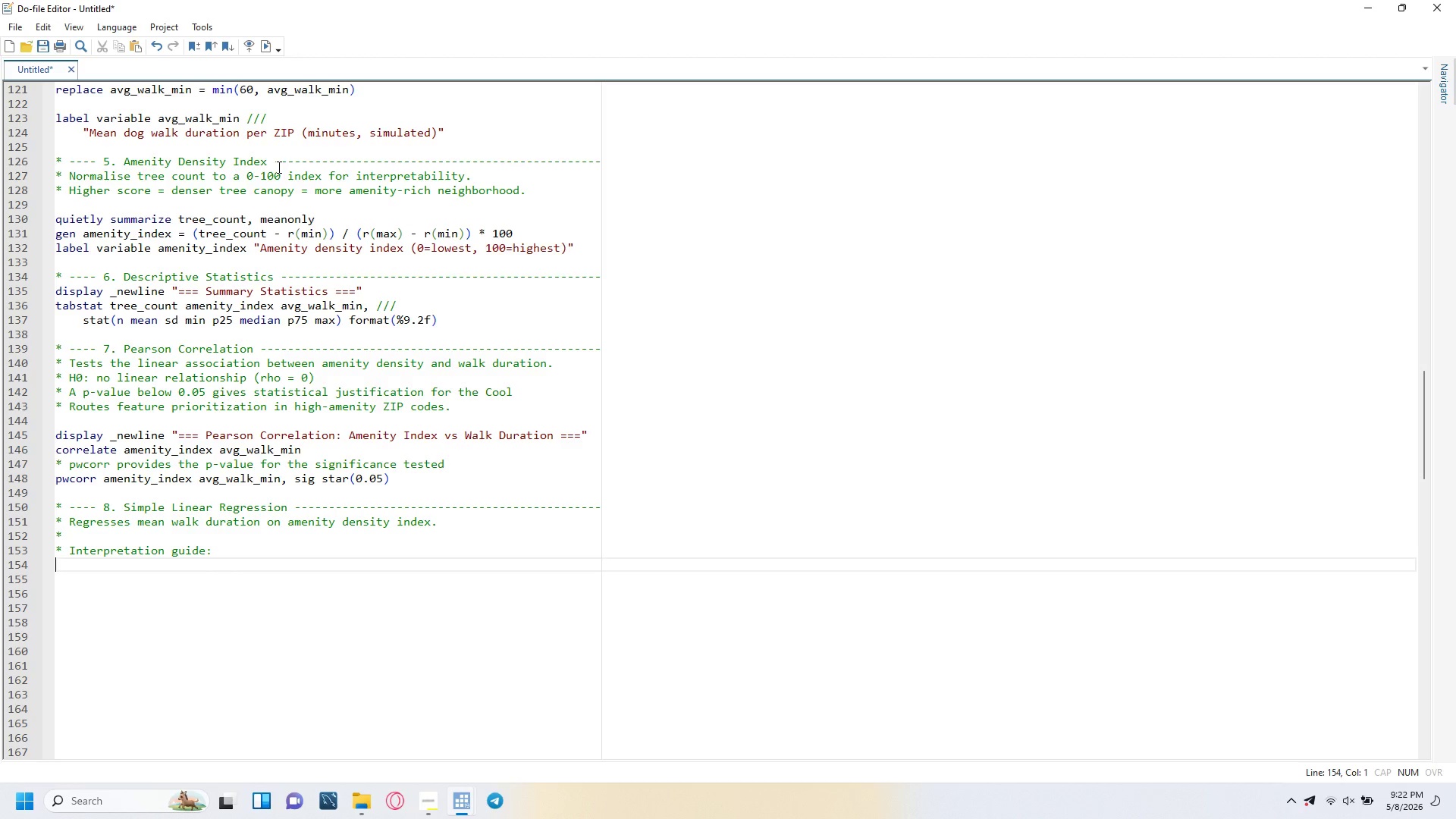 
type(* )
key(Tab)
type(Intercept (cons)
 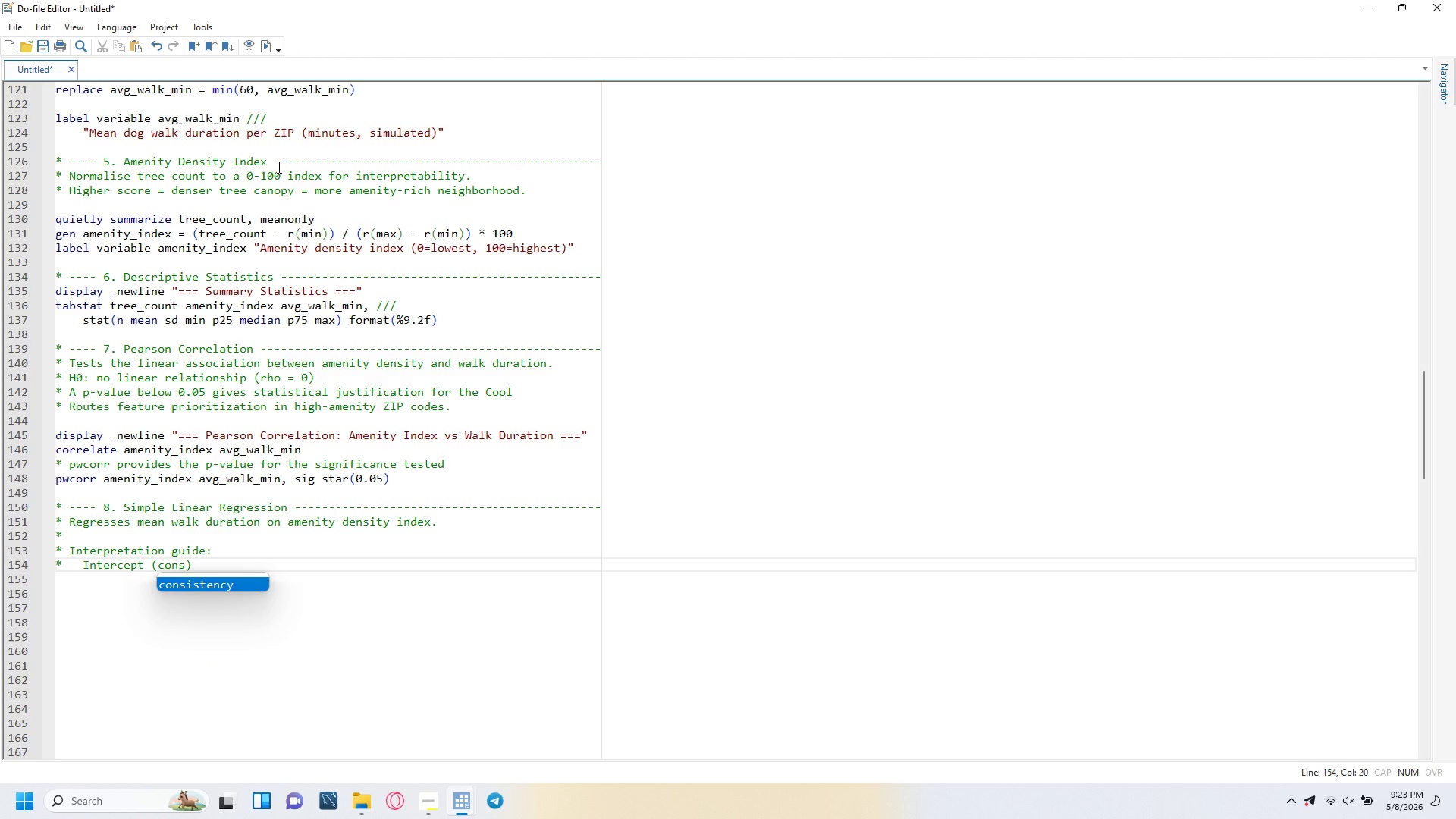 
key(ArrowRight)
 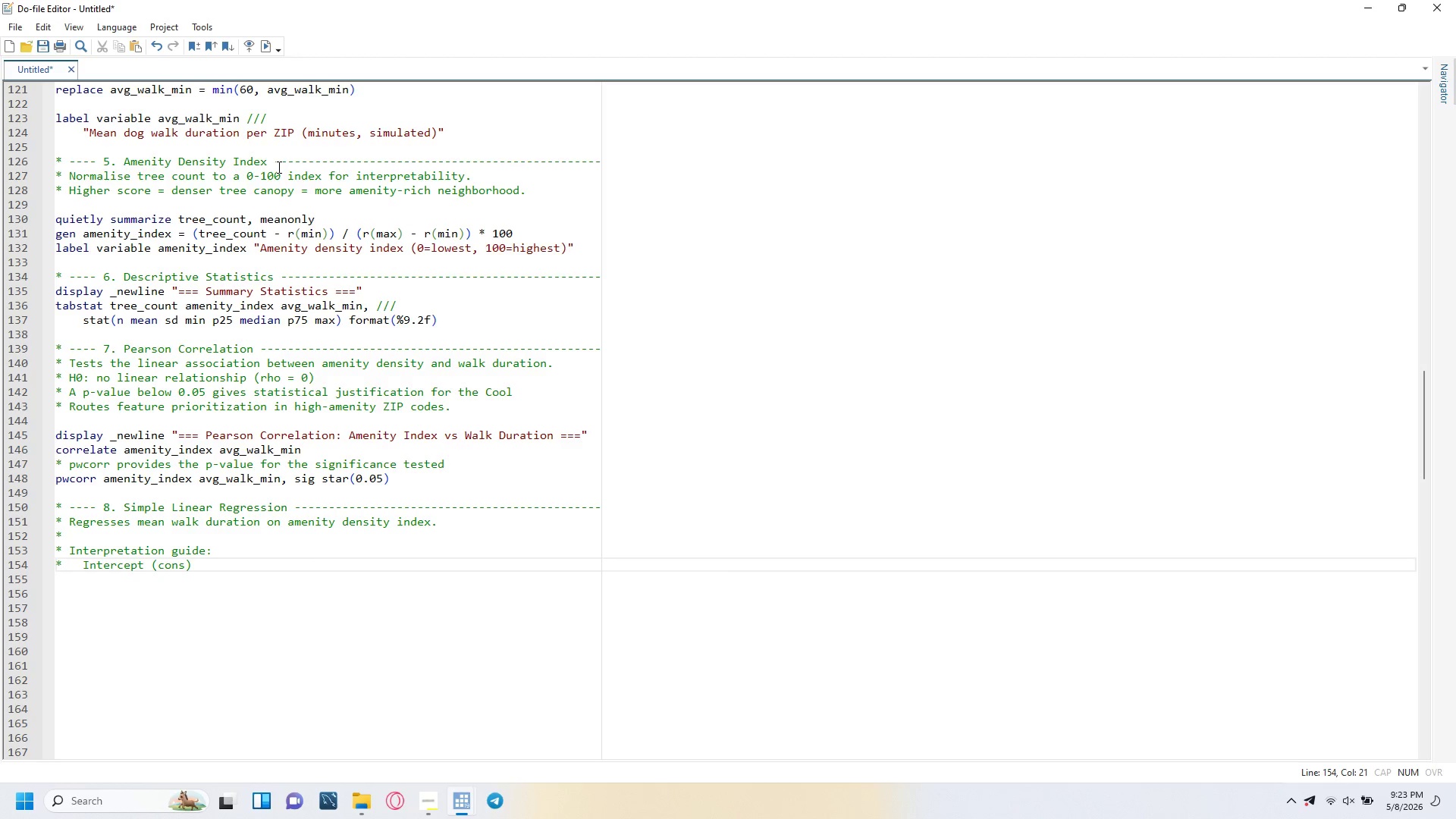 
key(Tab)
type(- predicted meanwa)
key(Backspace)
key(Backspace)
type( walk duration in a ZIP with a)
key(Backspace)
key(Backspace)
 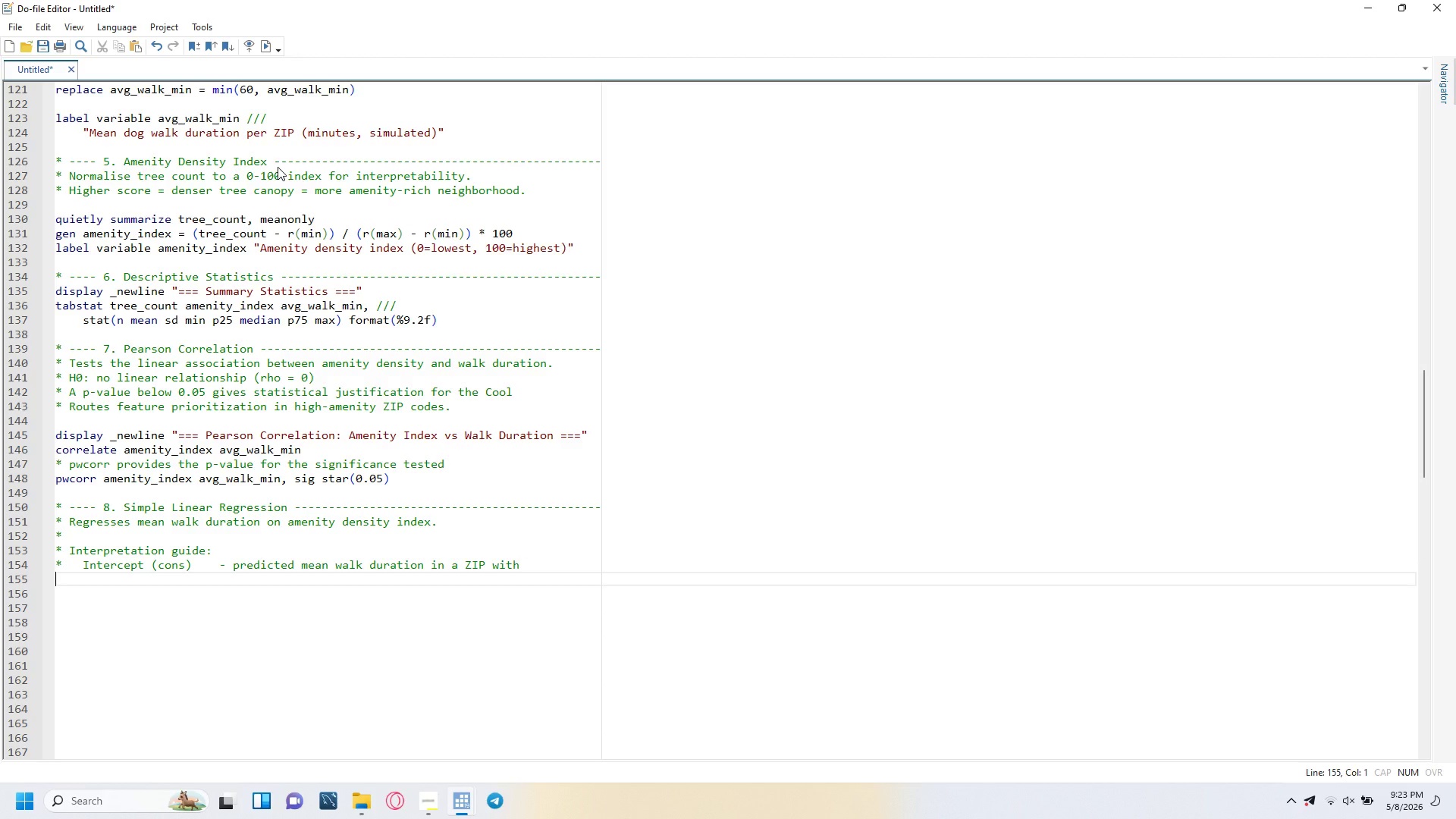 
 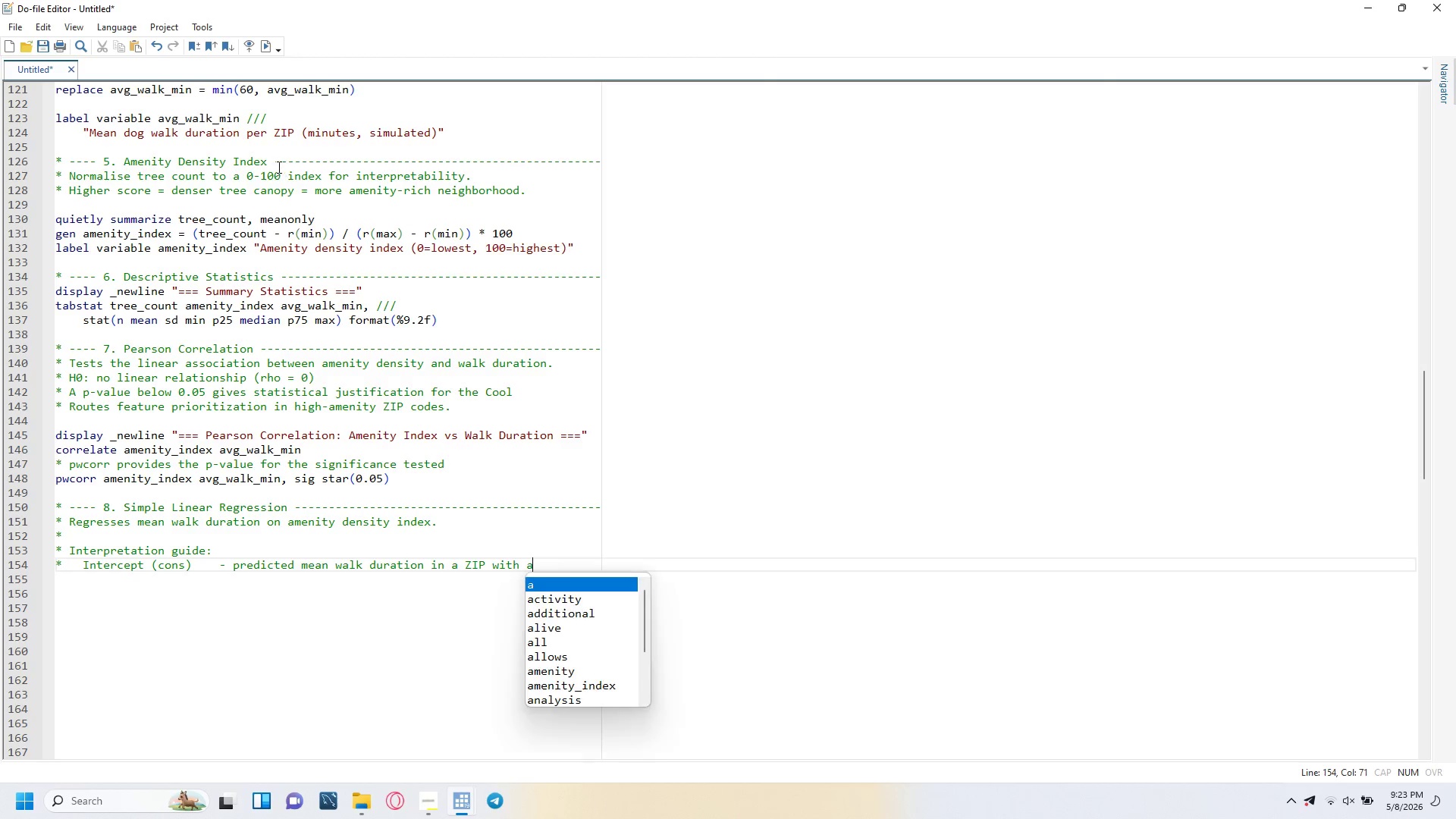 
key(Enter)
 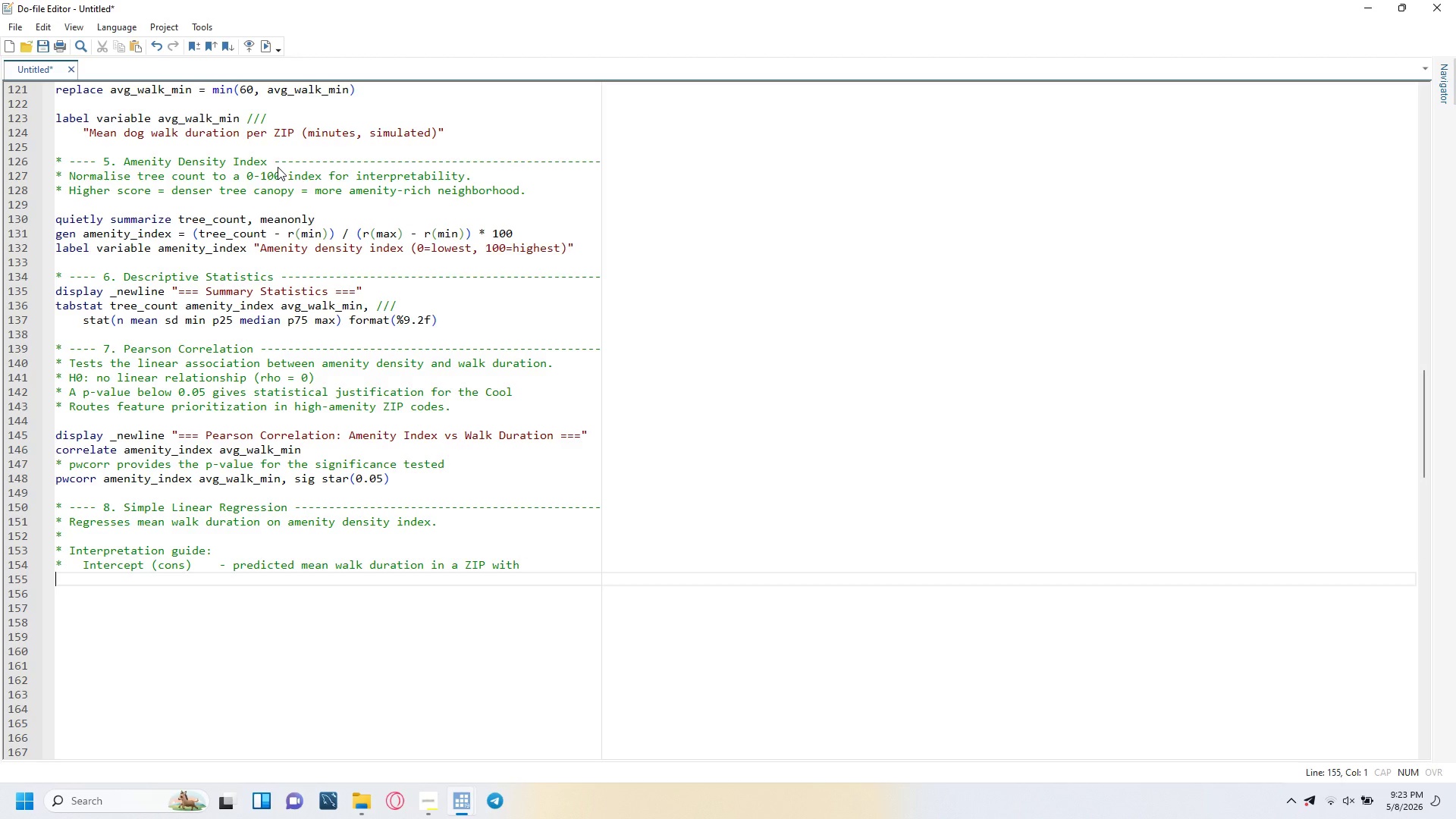 
type(* )
key(Tab)
key(Tab)
key(Tab)
key(Tab)
key(Tab)
key(Tab)
type(  amenty inex 0)
key(Backspace)
type(= 0 (least tree-densve)
key(Backspace)
key(Backspace)
type(s)
key(Backspace)
type(e neighborhoods)
 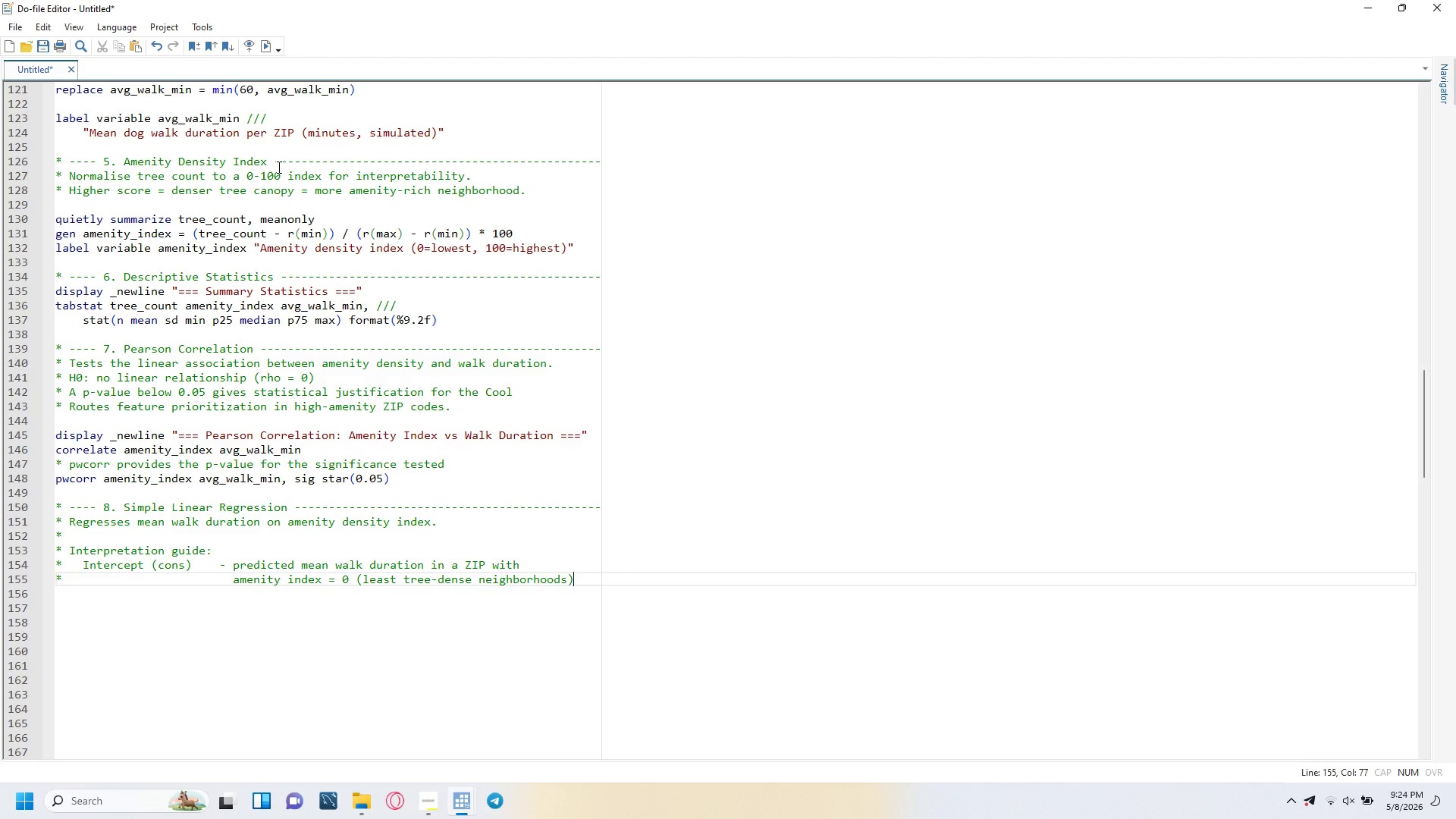 
 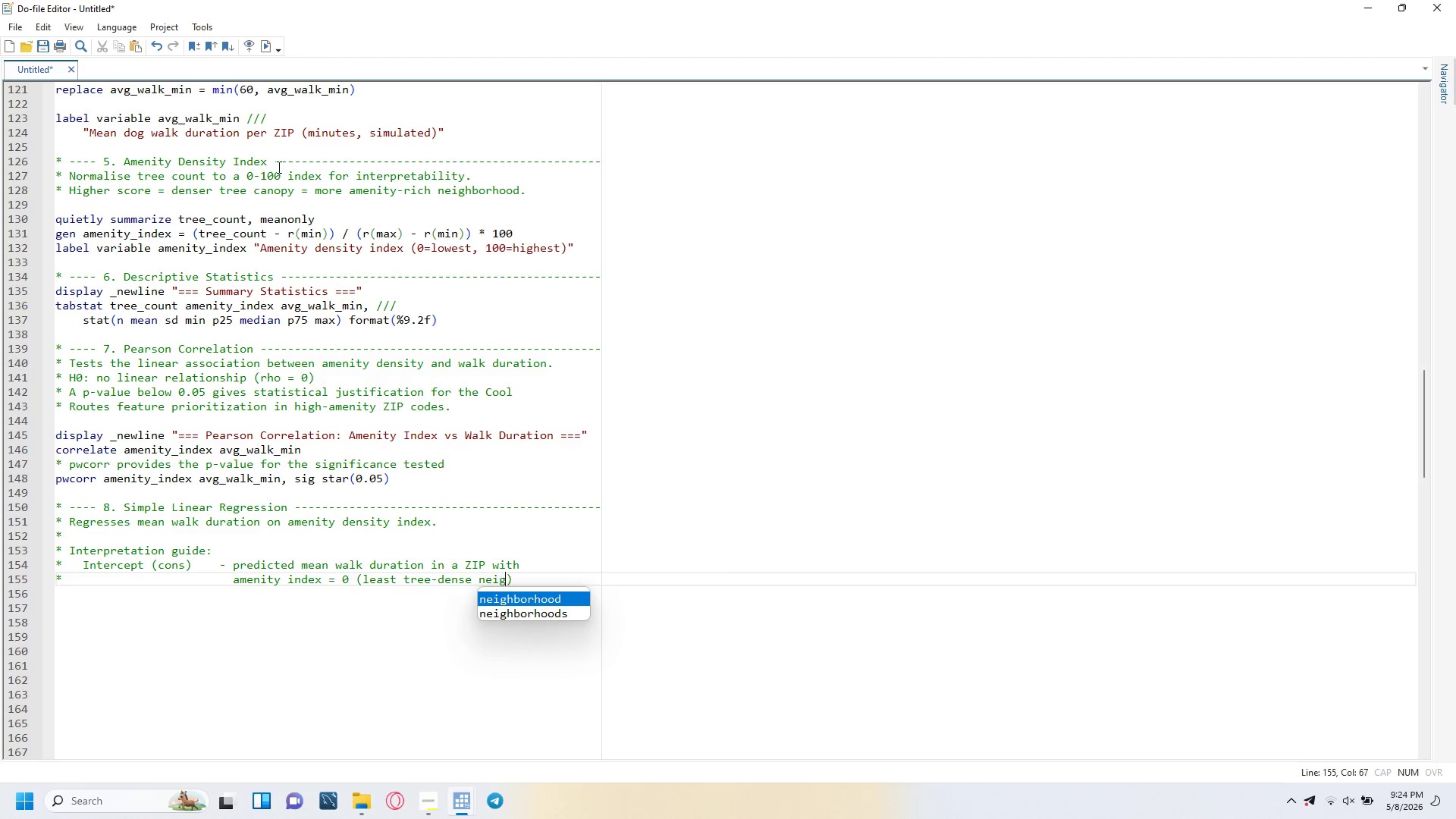 
key(ArrowRight)
 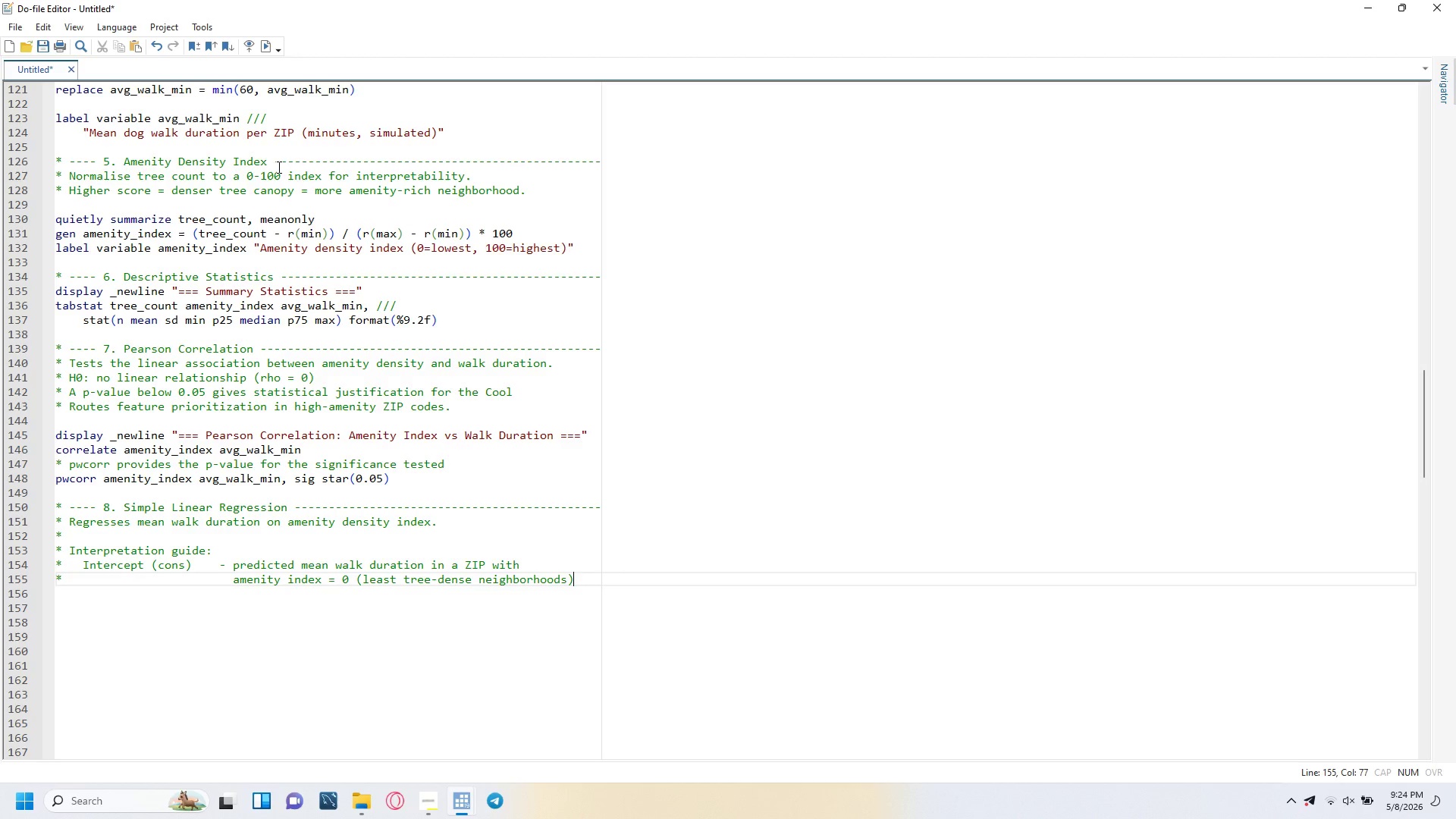 
key(Enter)
 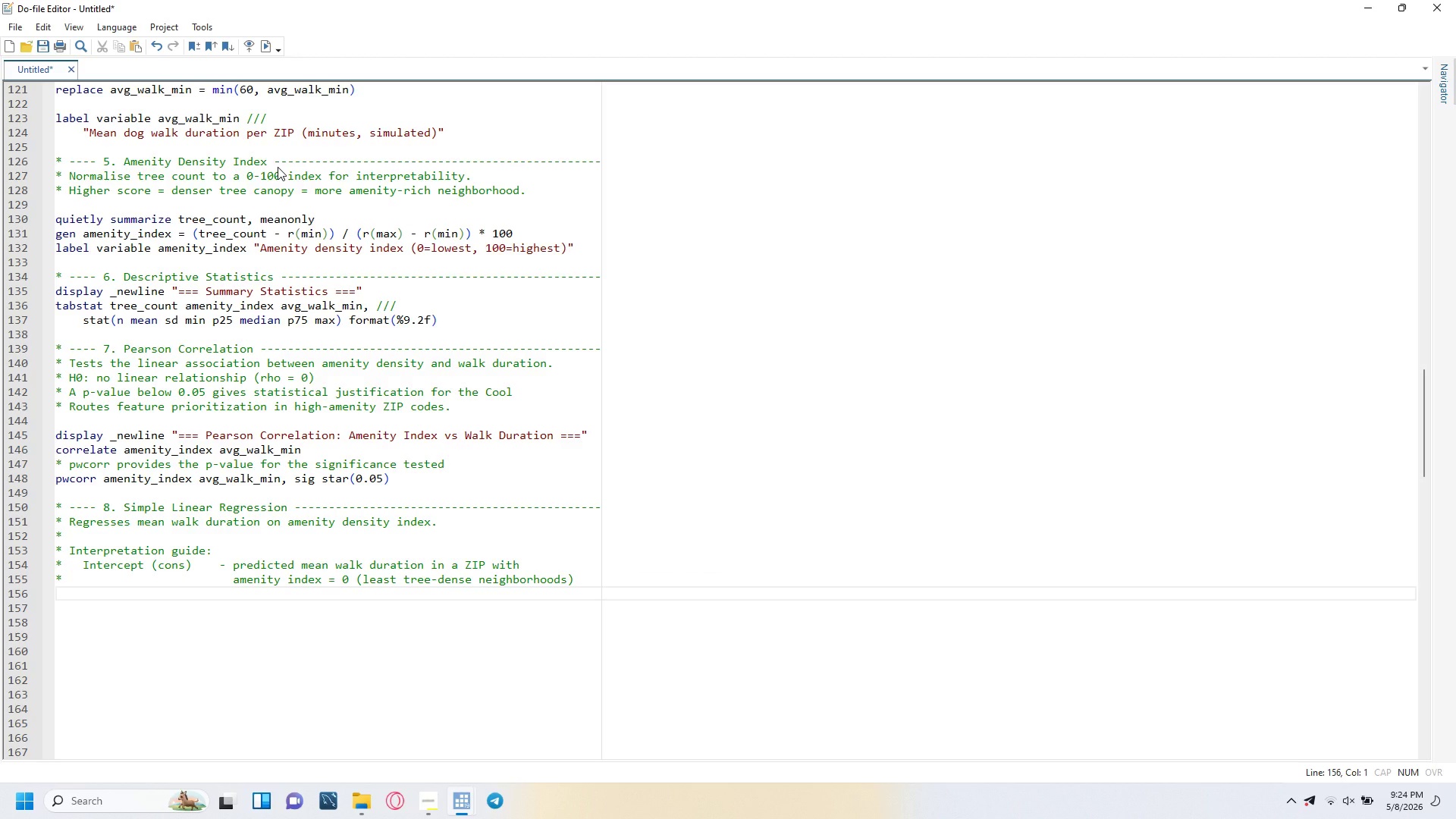 
type(*)
key(Tab)
type(Coefficient (beta)
 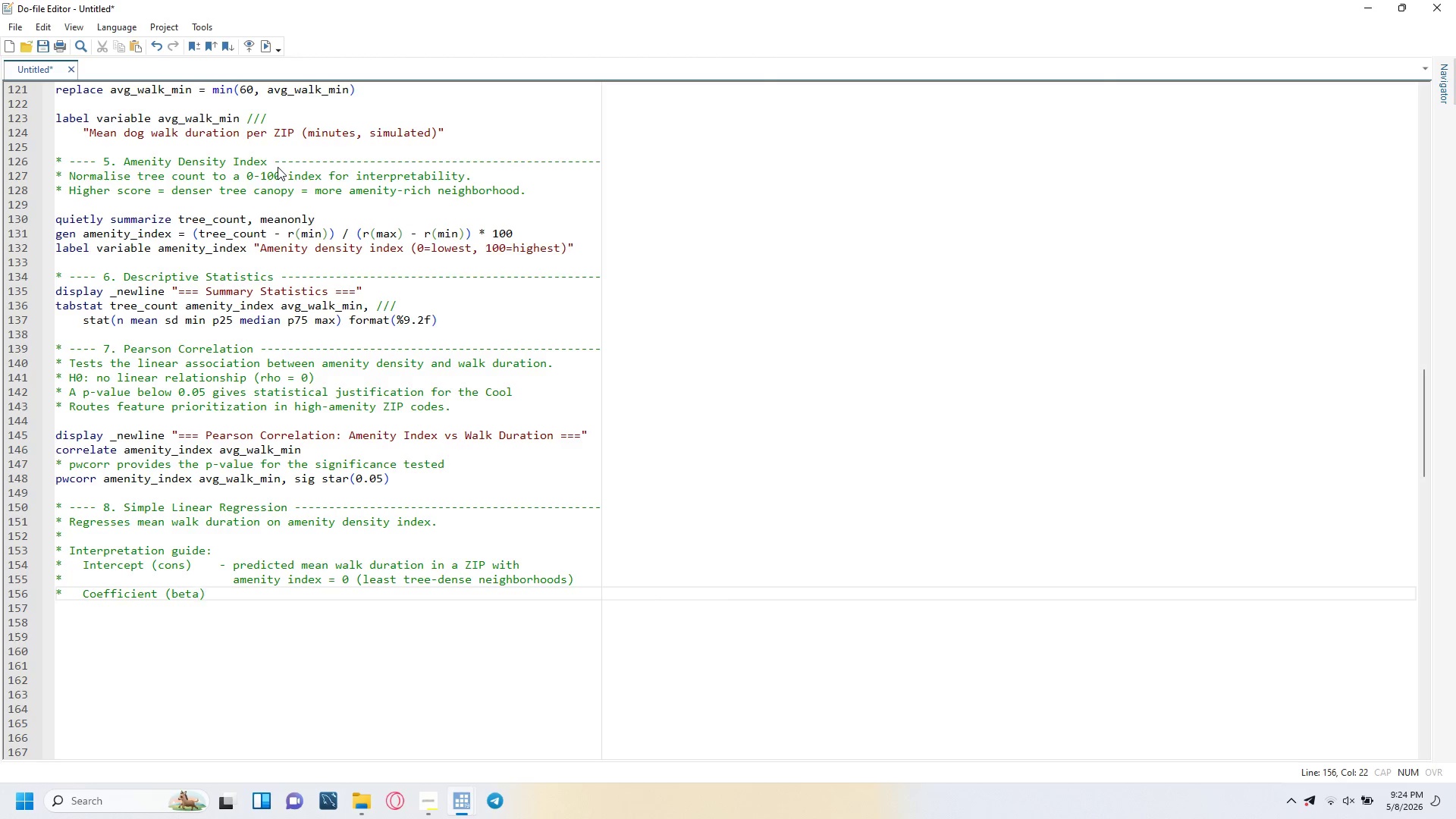 
 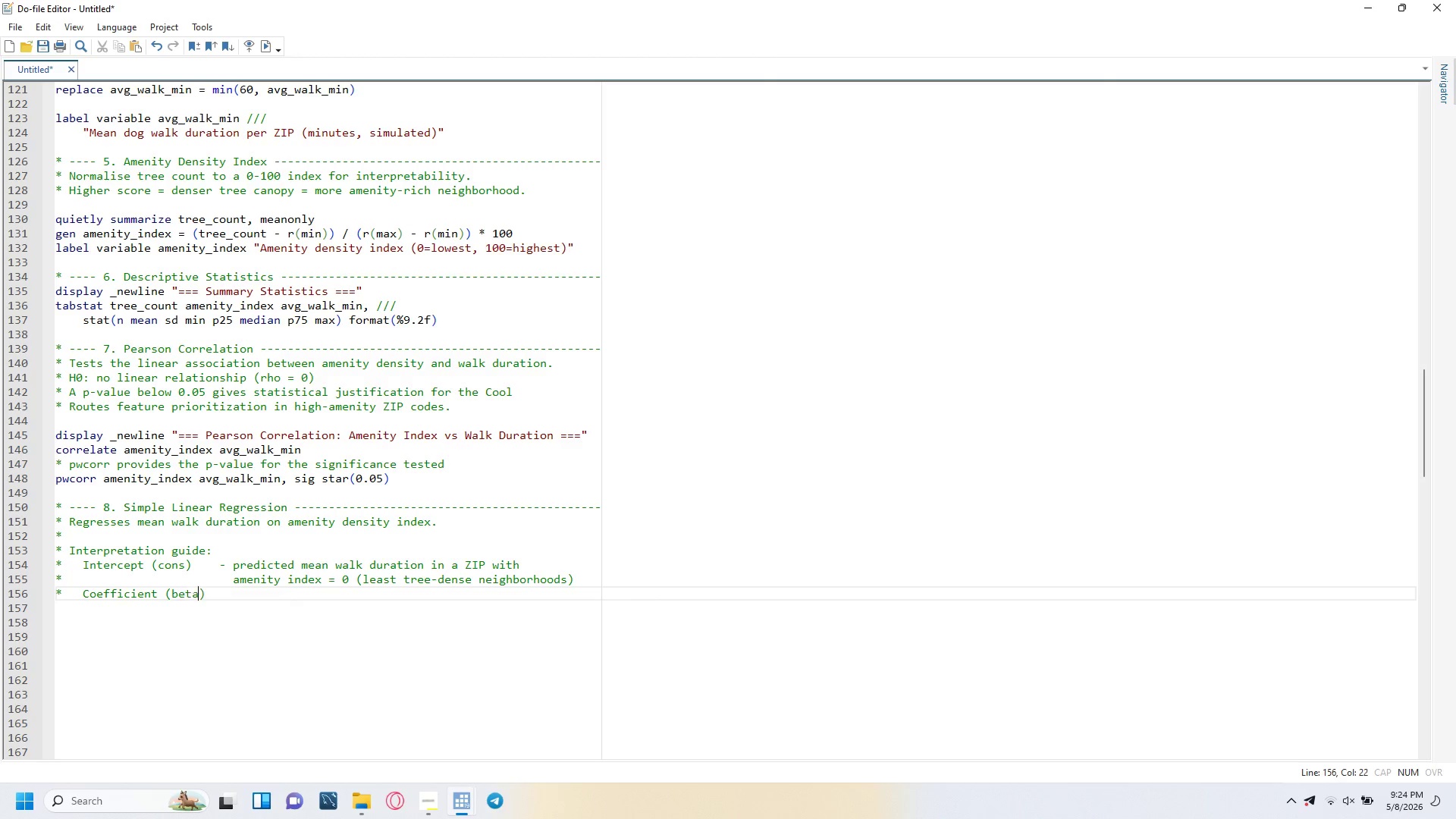 
key(ArrowRight)
 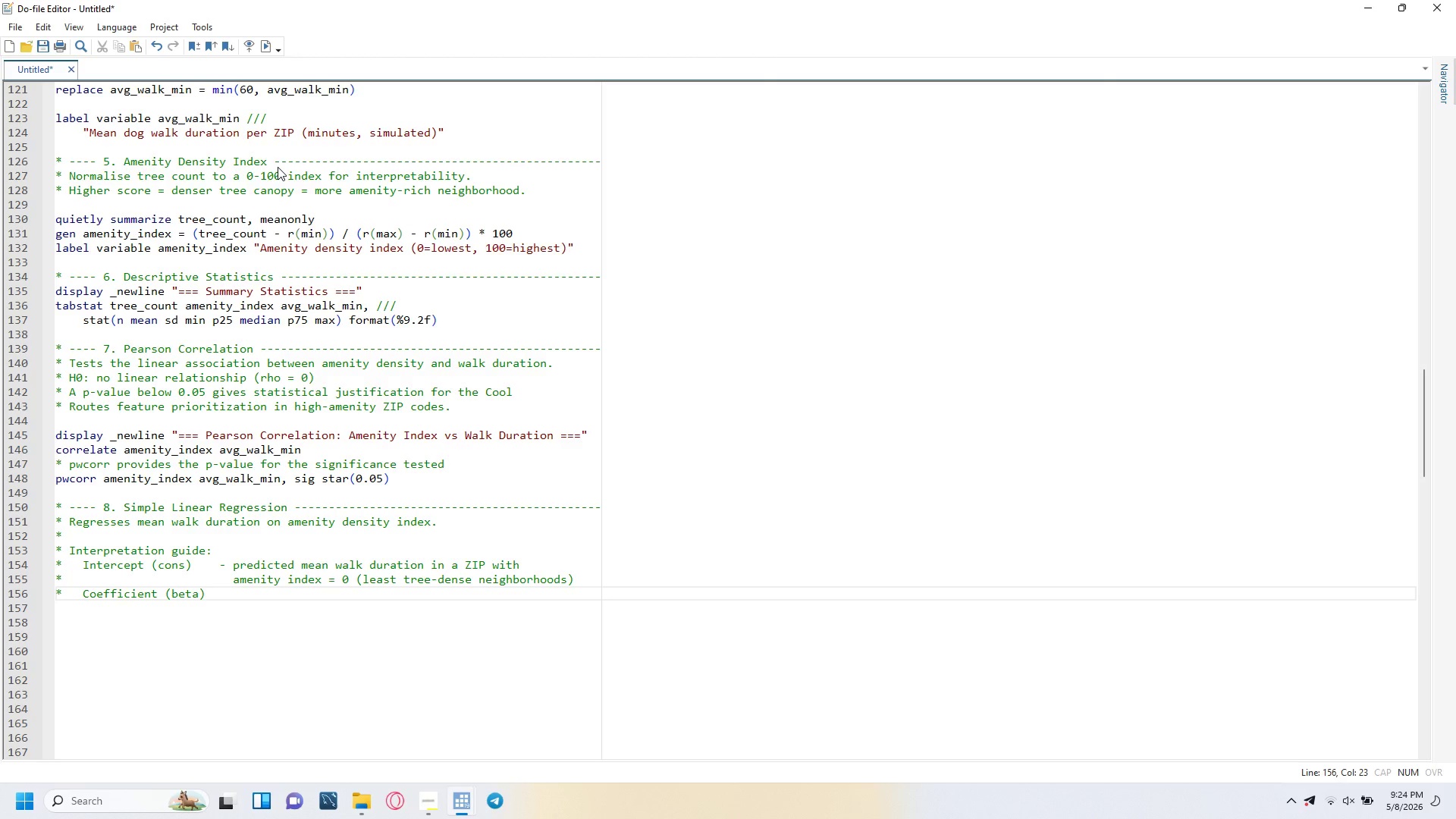 
key(Space)
 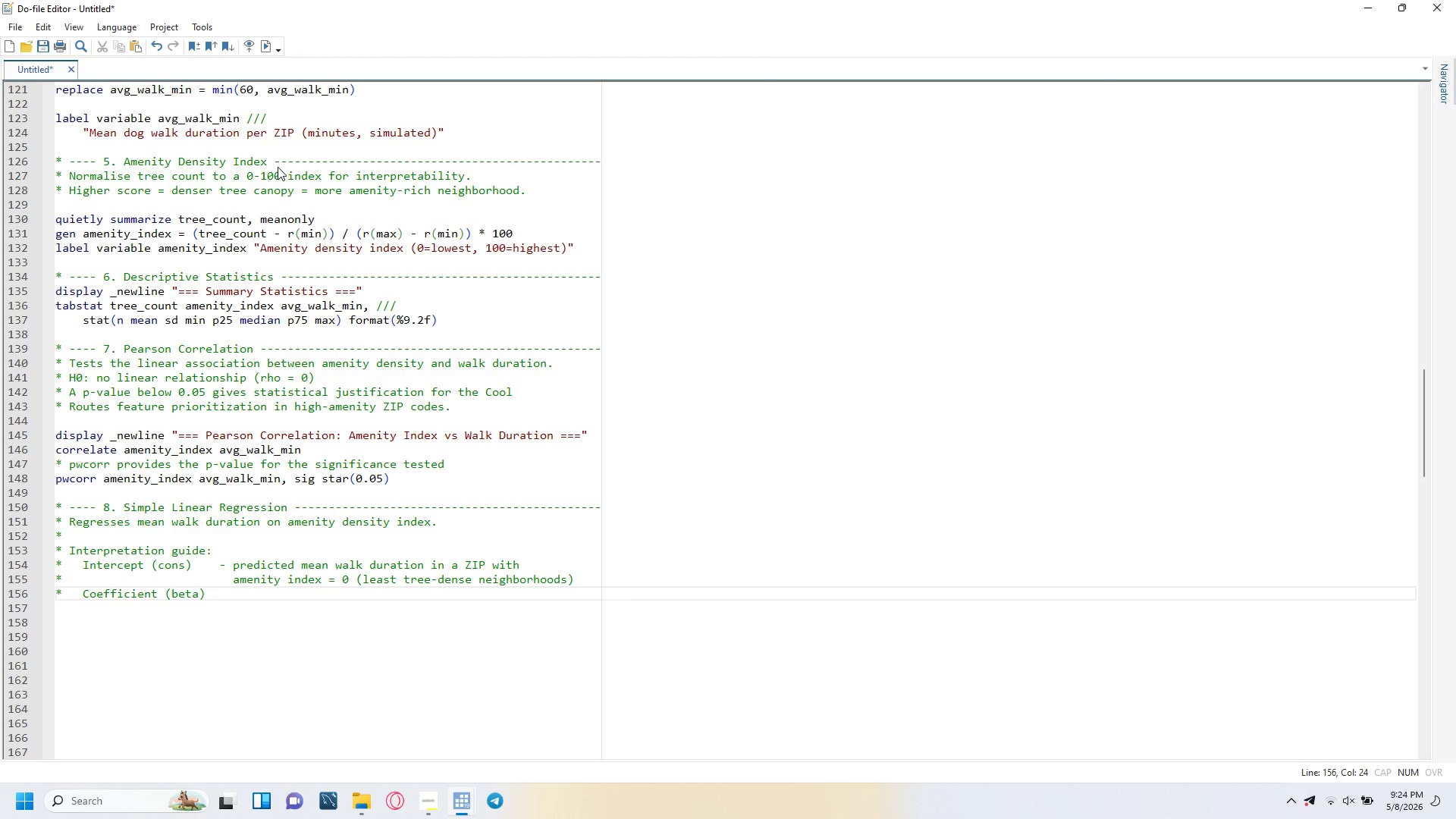 
key(Tab)
 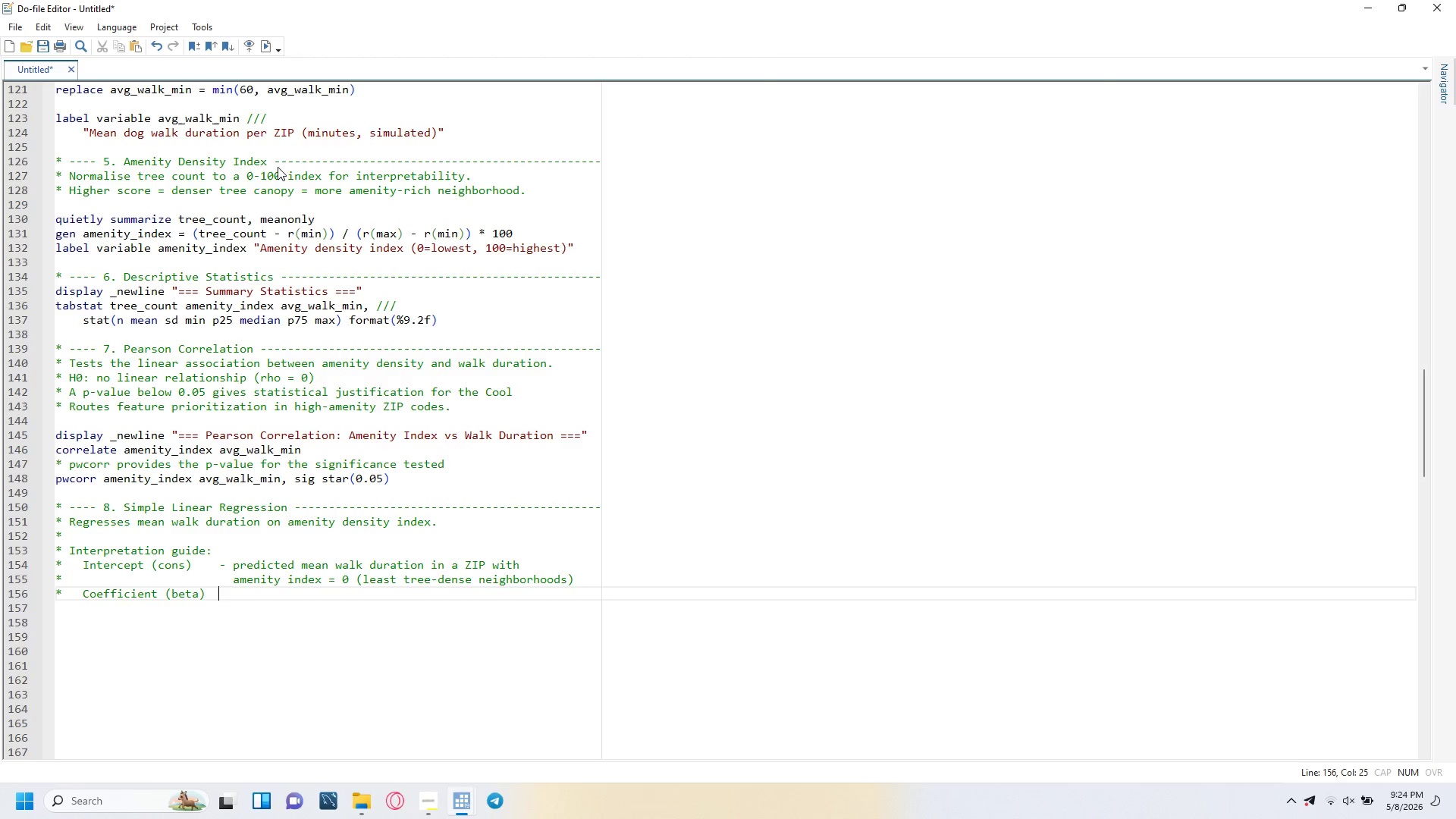 
key(Minus)
 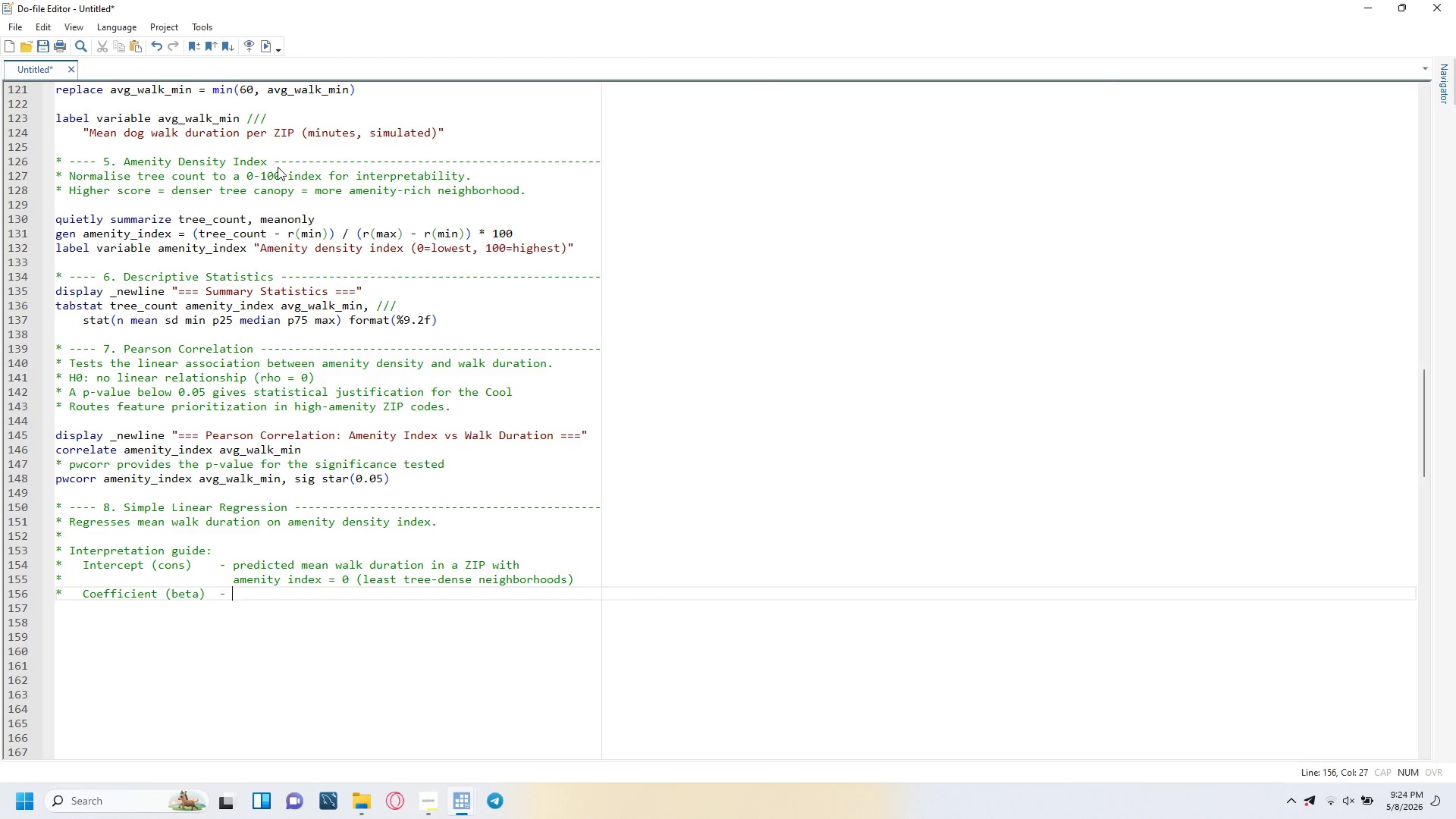 
key(Space)
 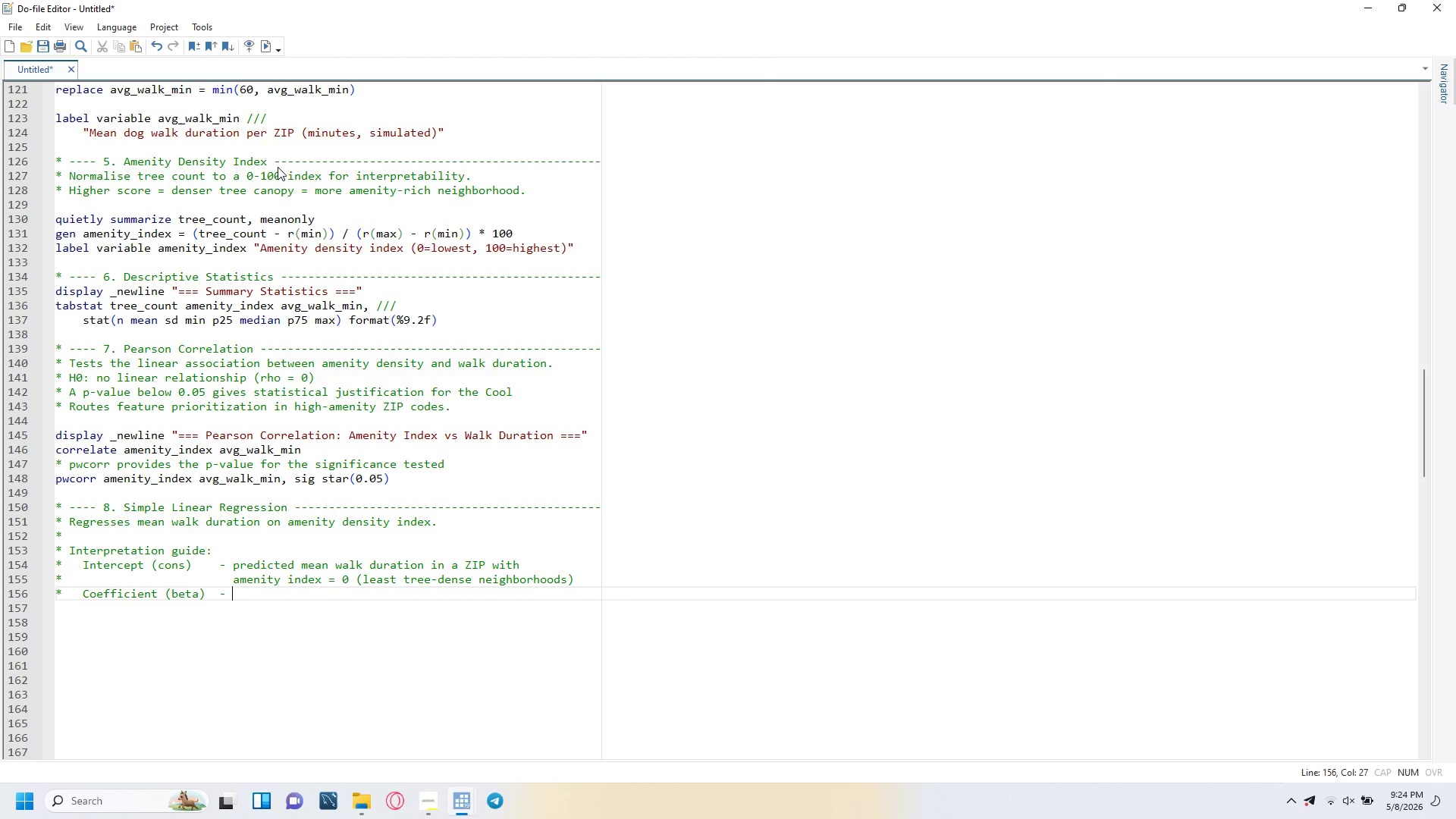 
key(ArrowLeft)
 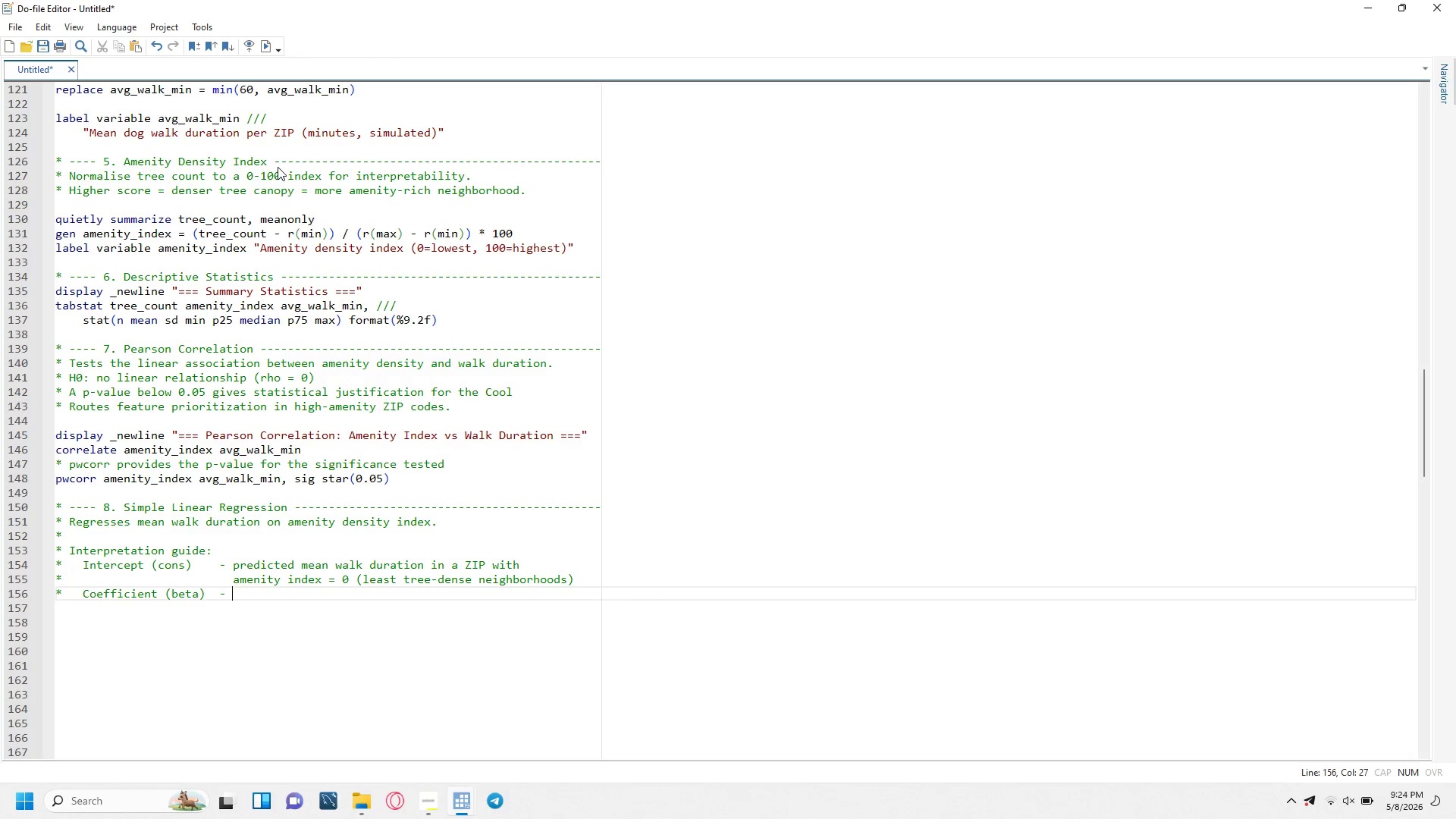 
key(ArrowLeft)
 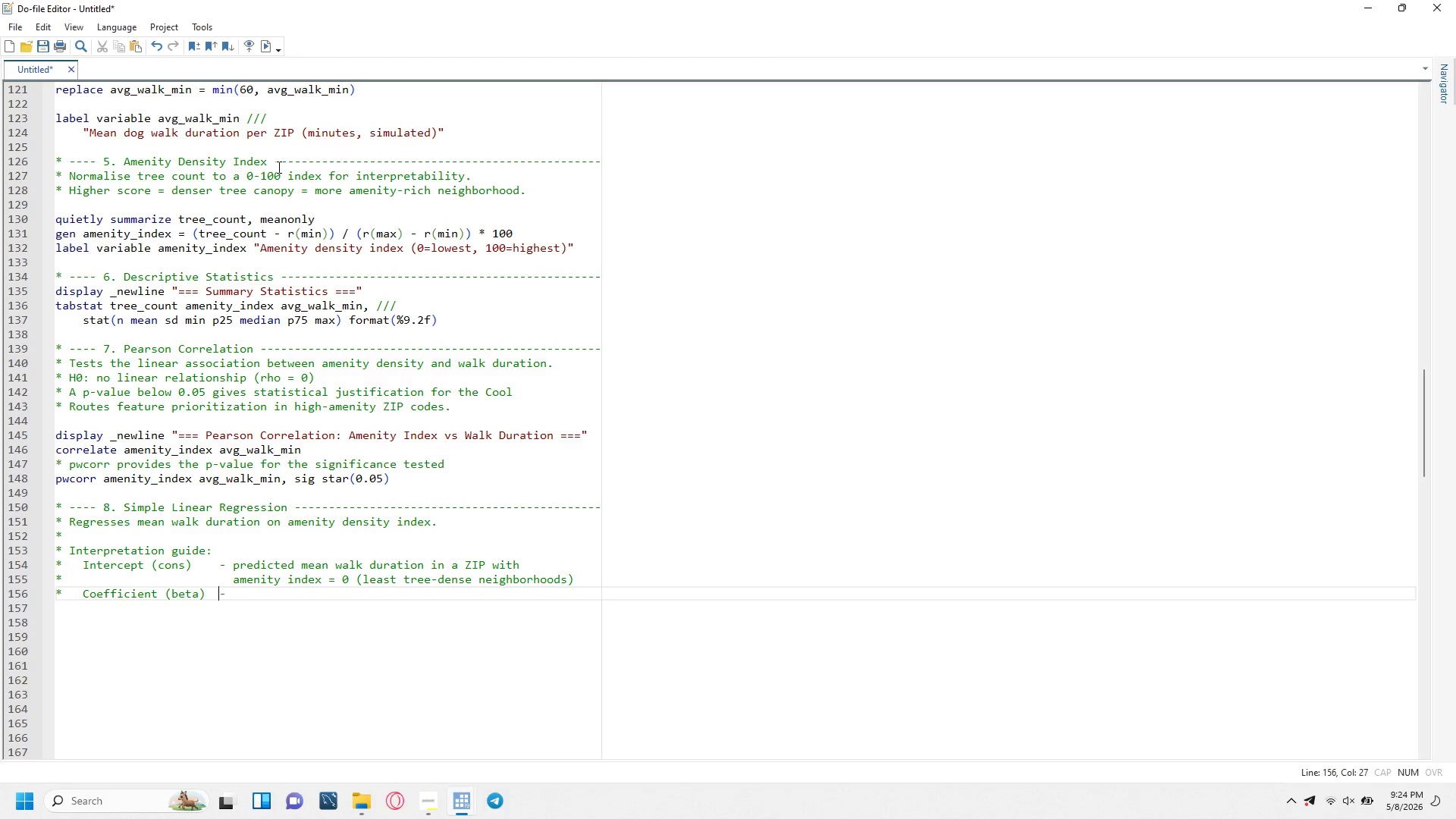 
key(ArrowLeft)
 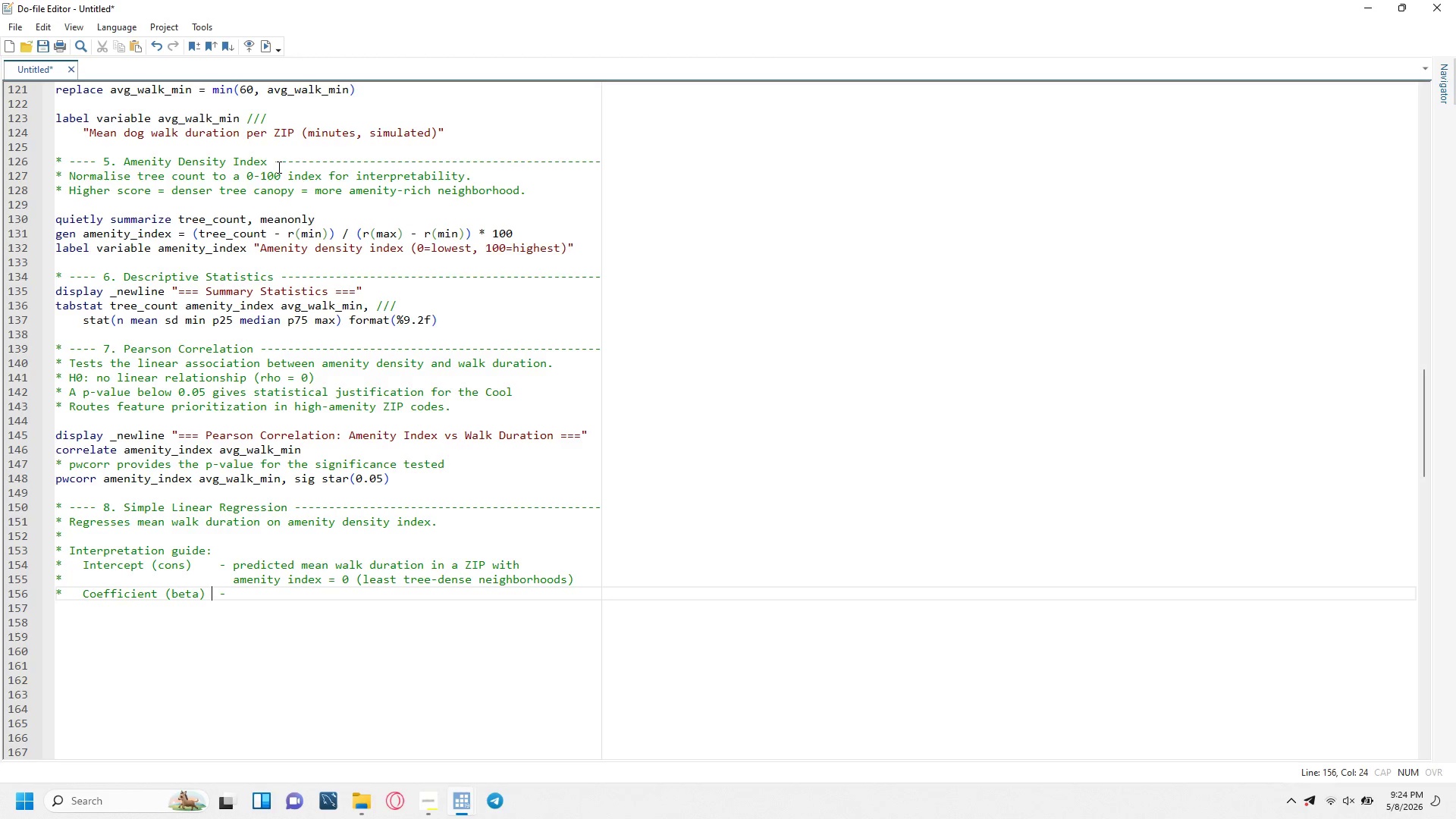 
key(ArrowLeft)
 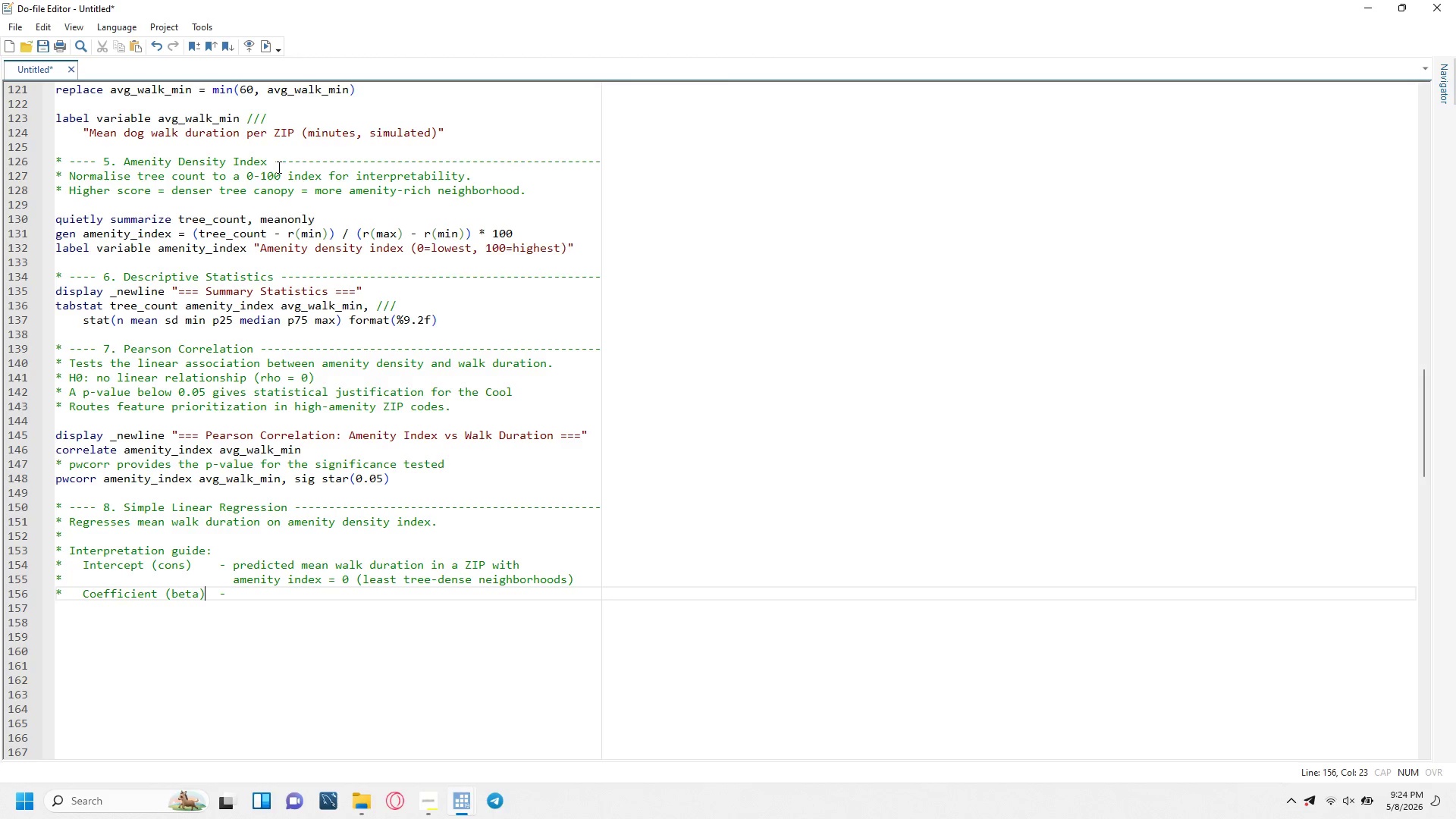 
key(ArrowRight)
 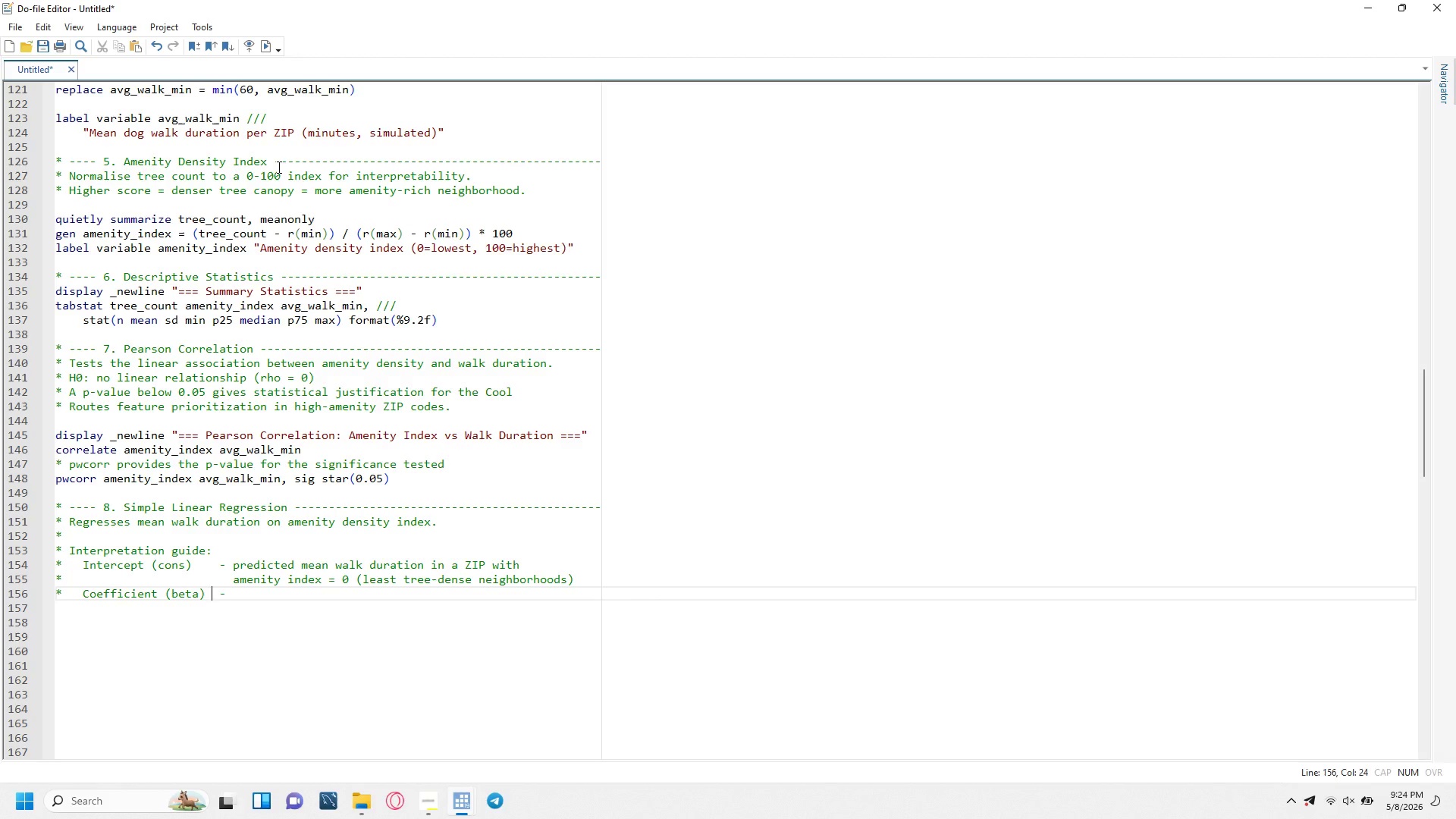 
key(ArrowRight)
 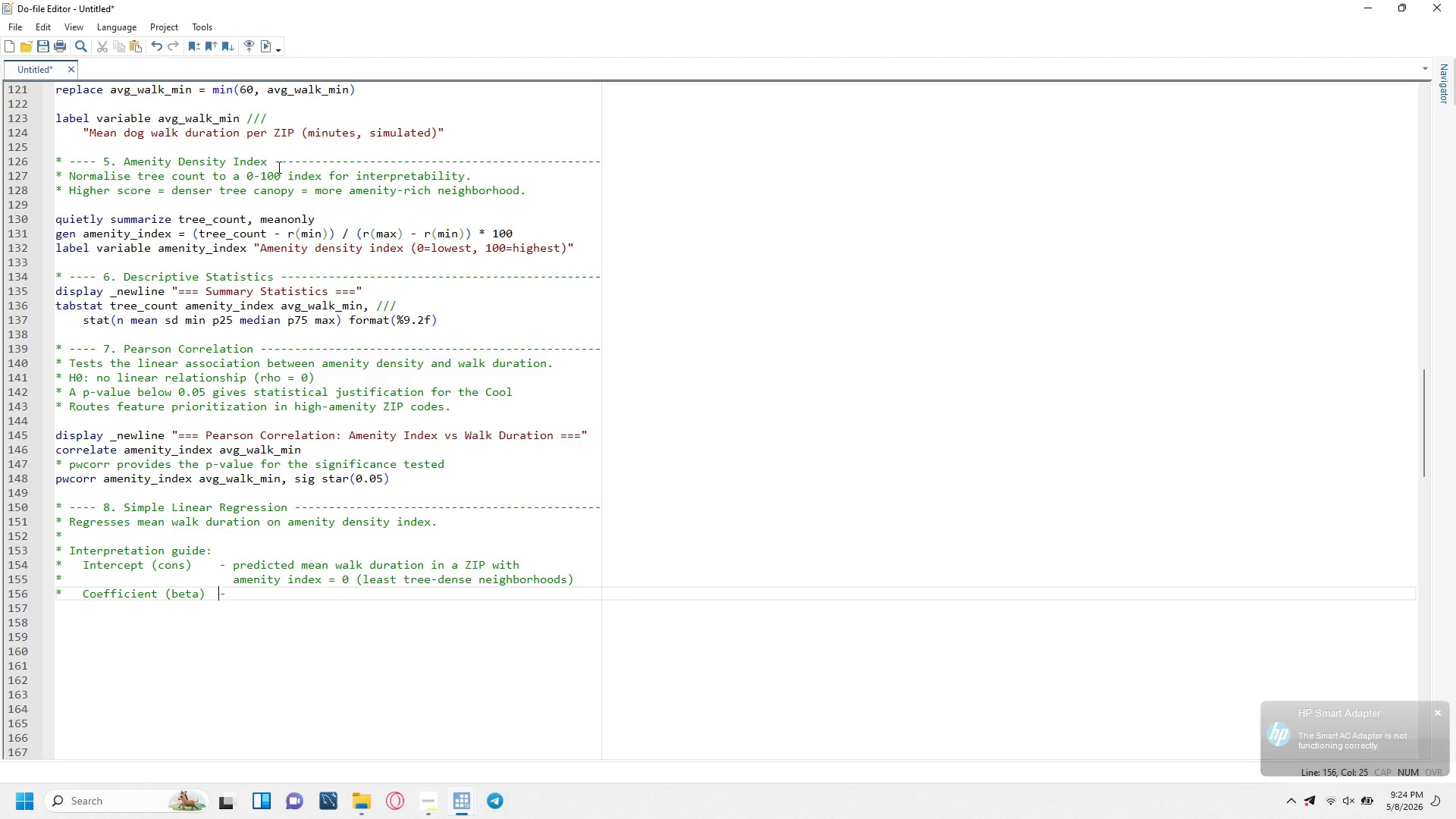 
key(Backspace)
 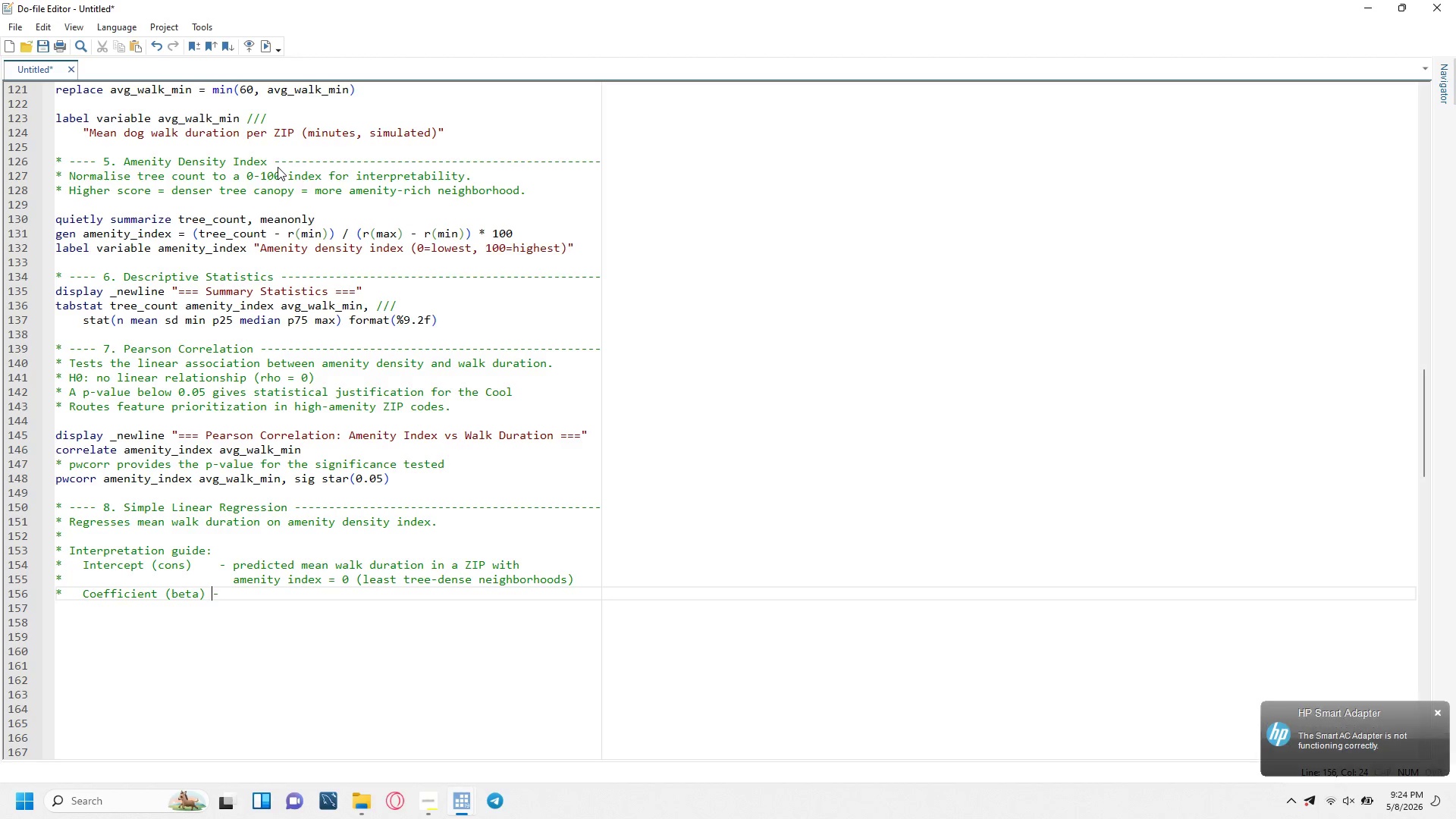 
key(Backspace)
 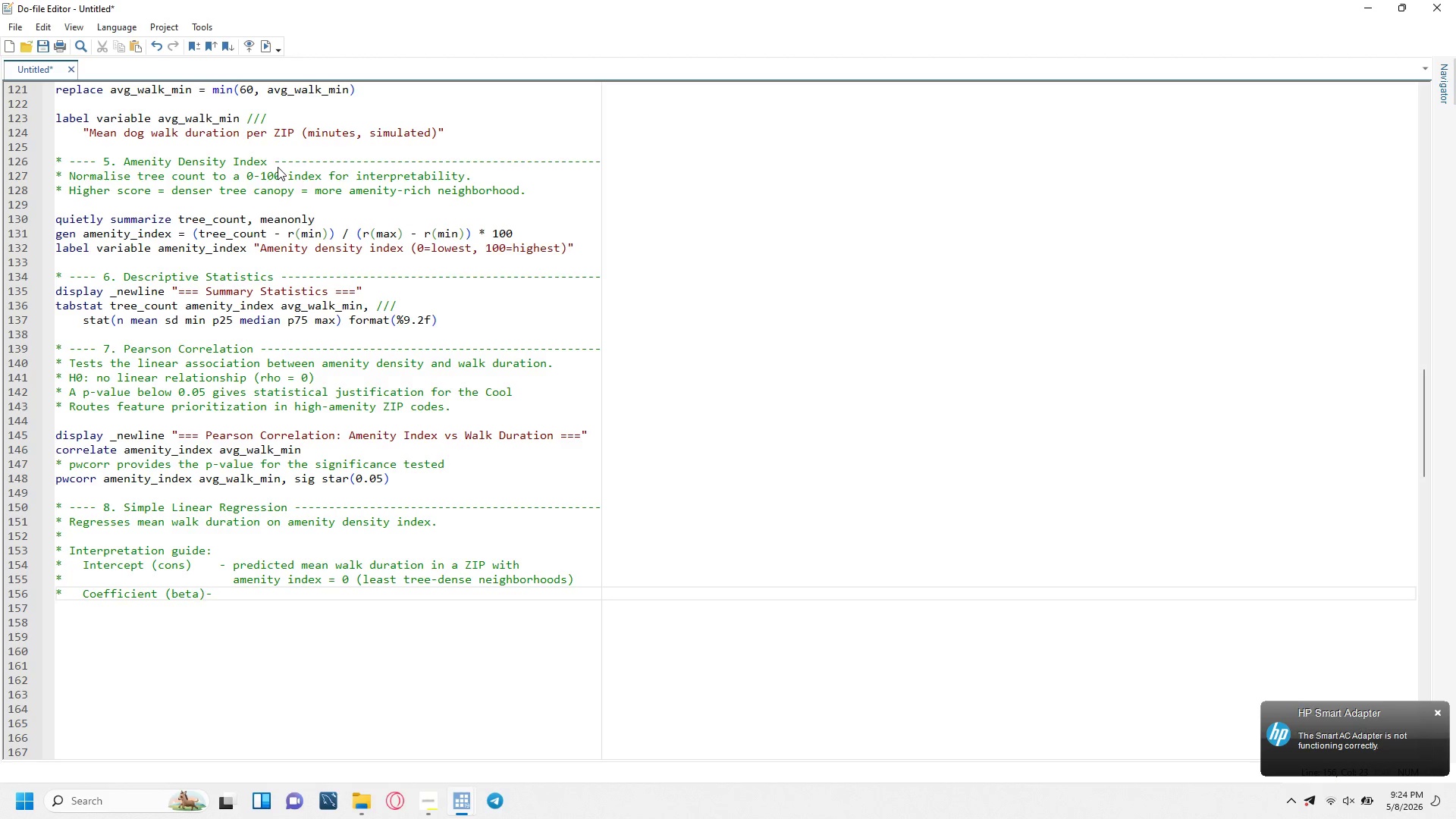 
key(Space)
 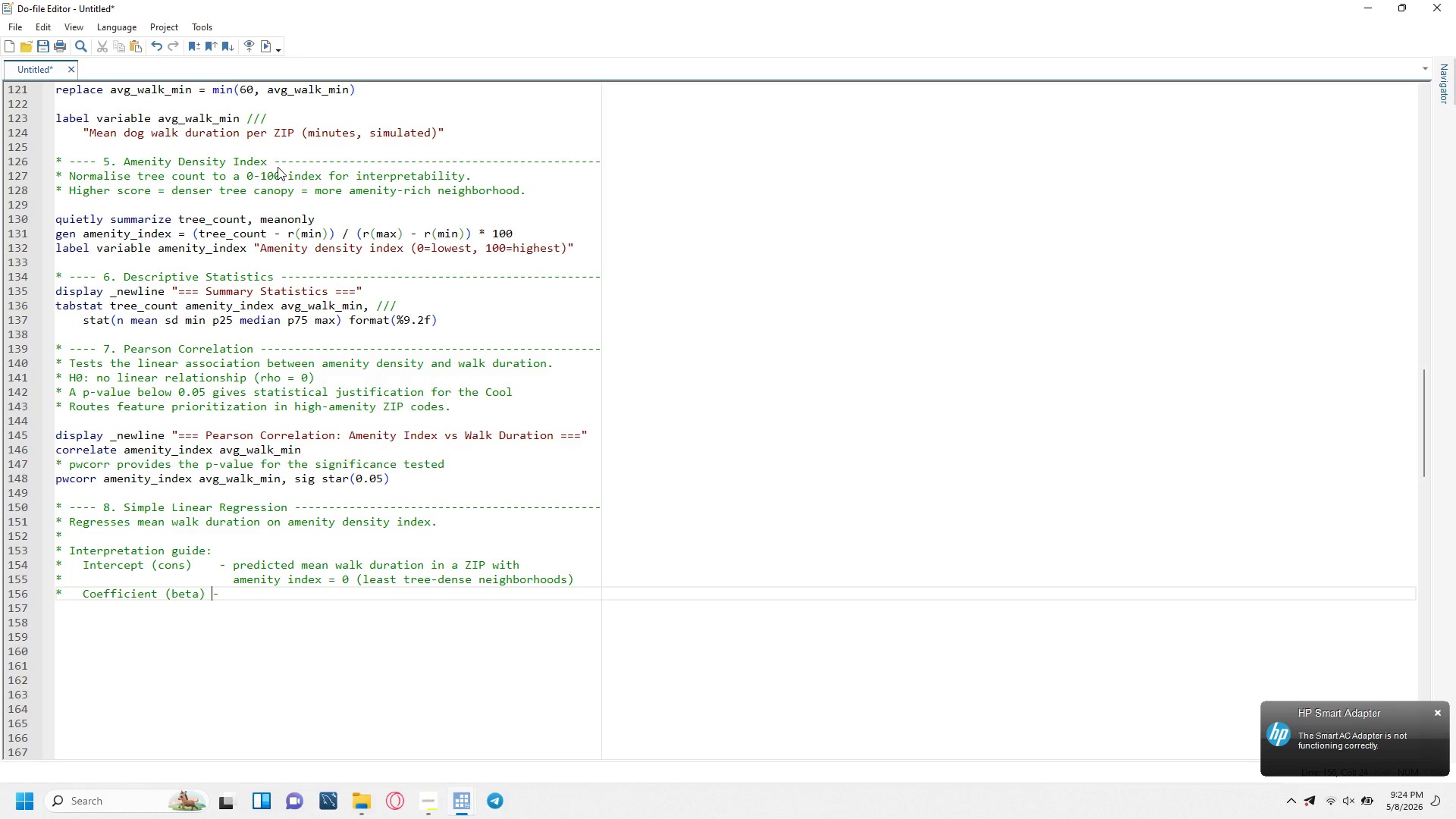 
key(ArrowUp)
 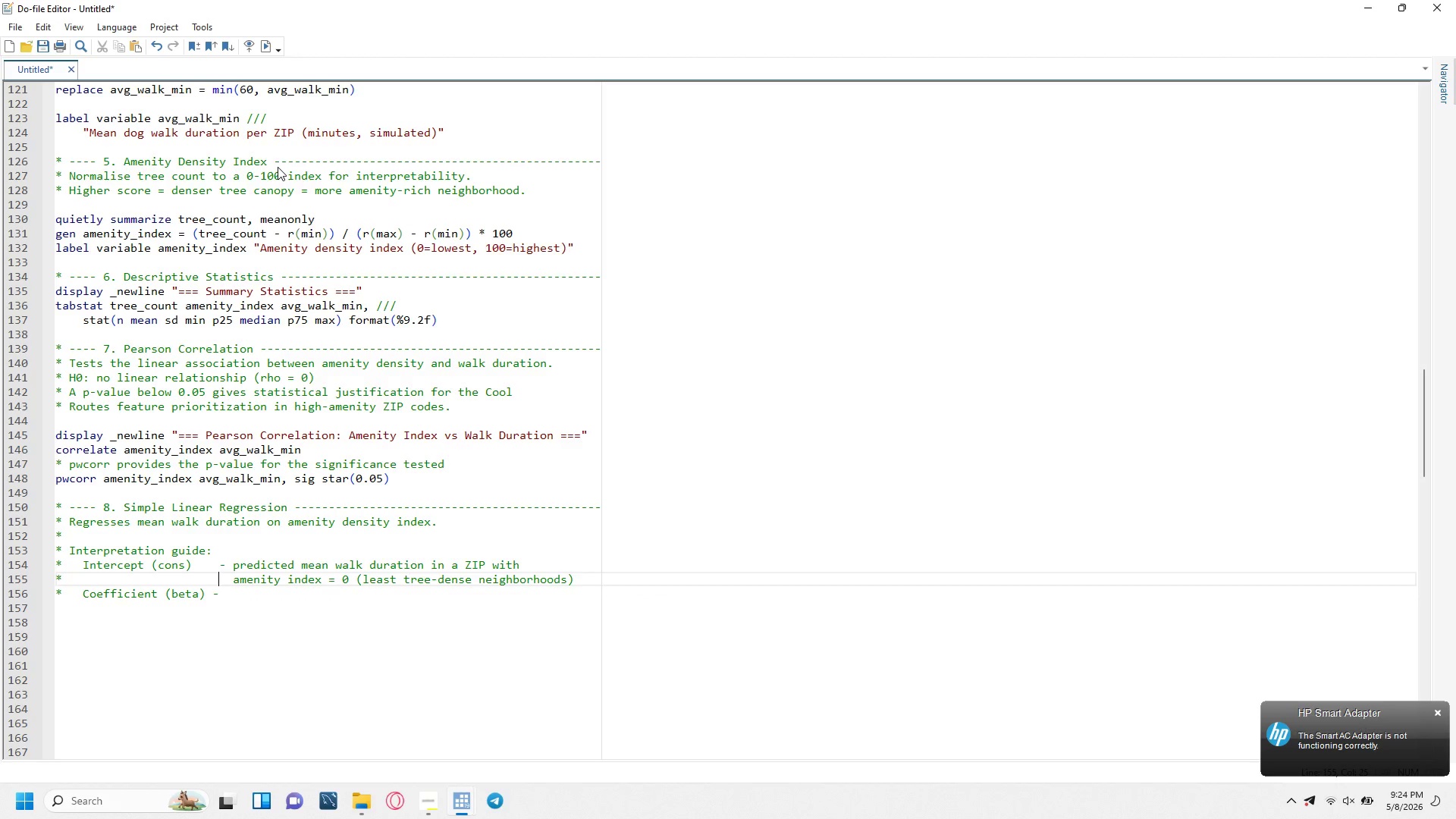 
key(ArrowUp)
 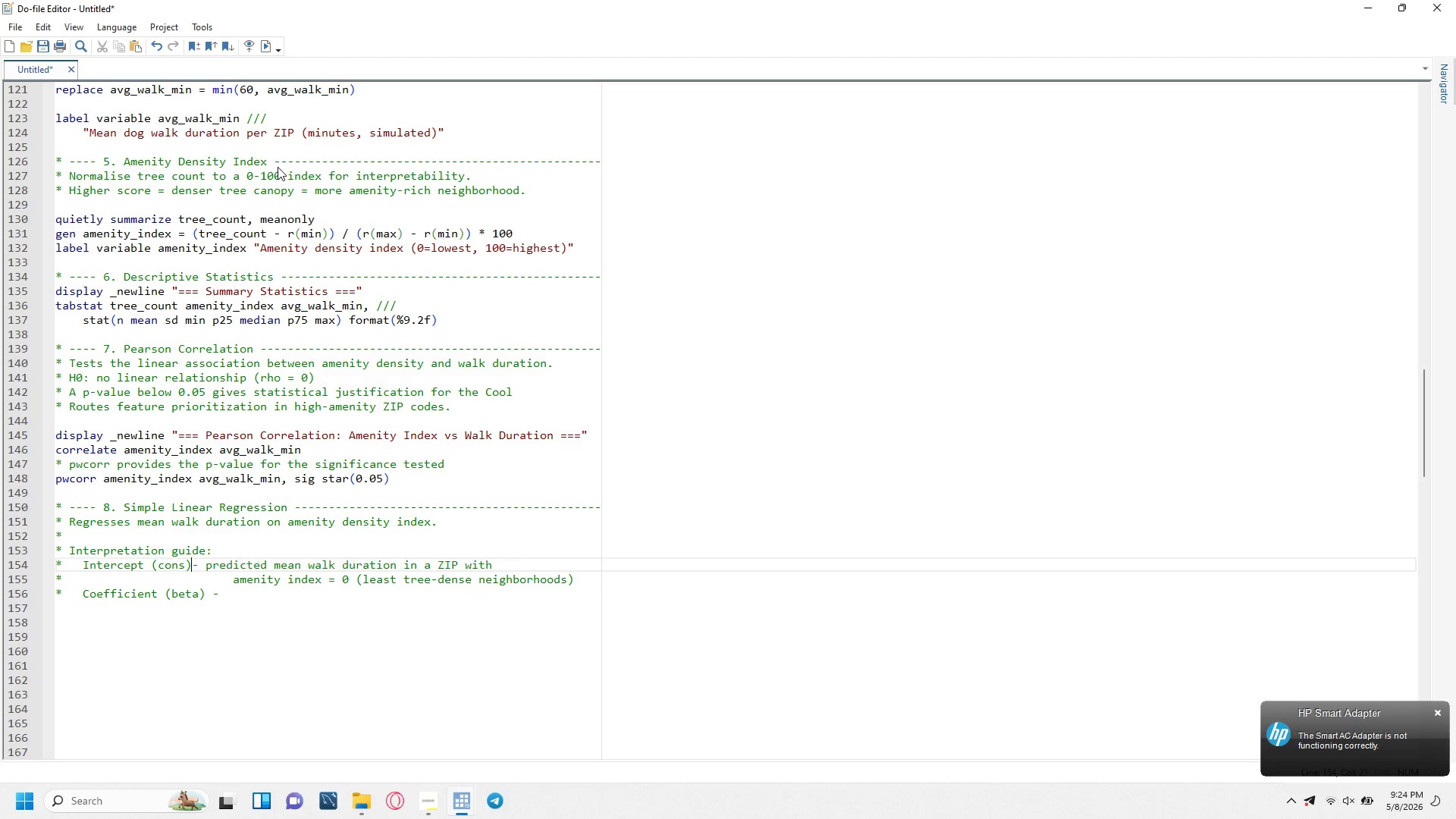 
key(Backspace)
 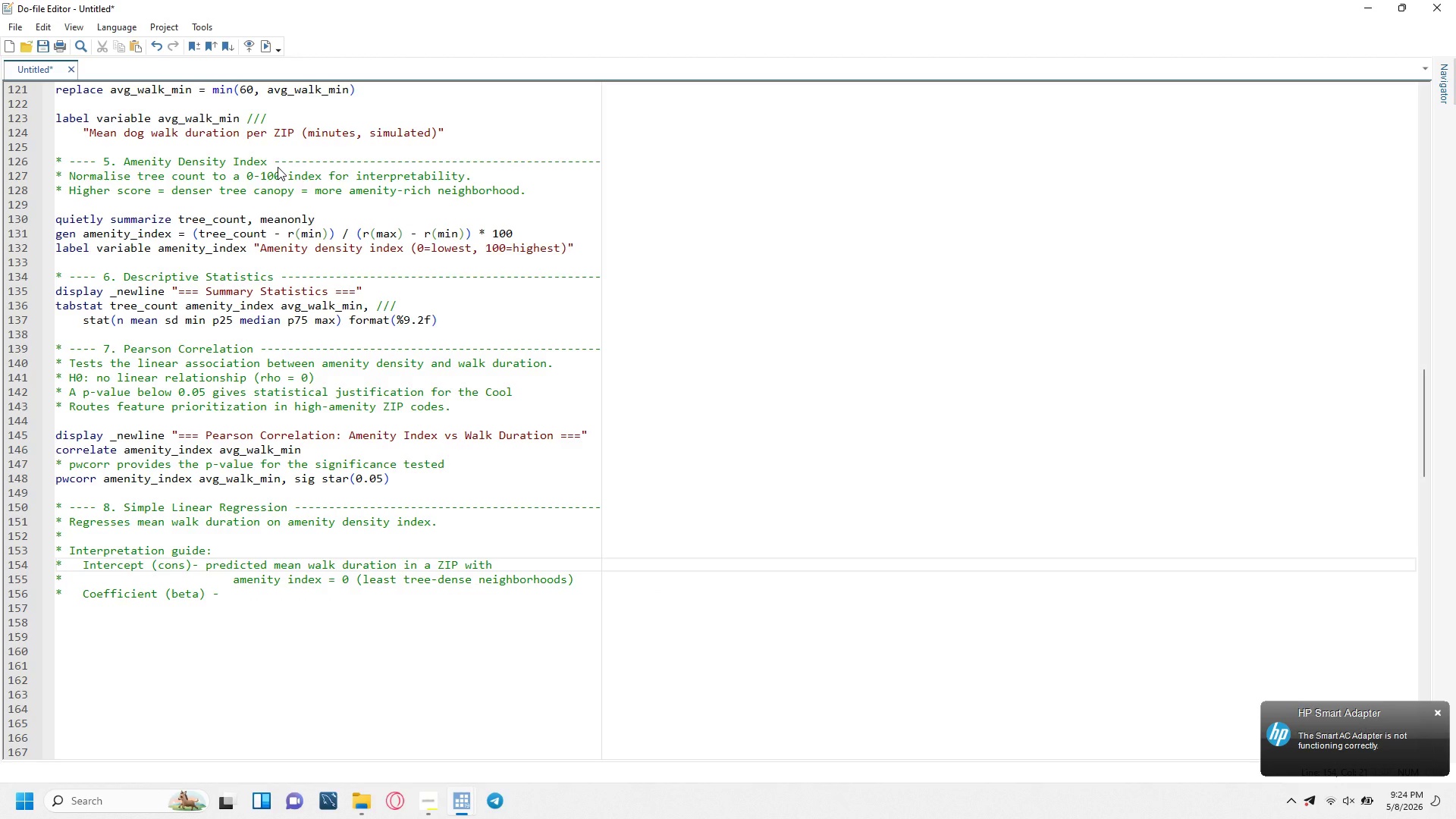 
key(Tab)
 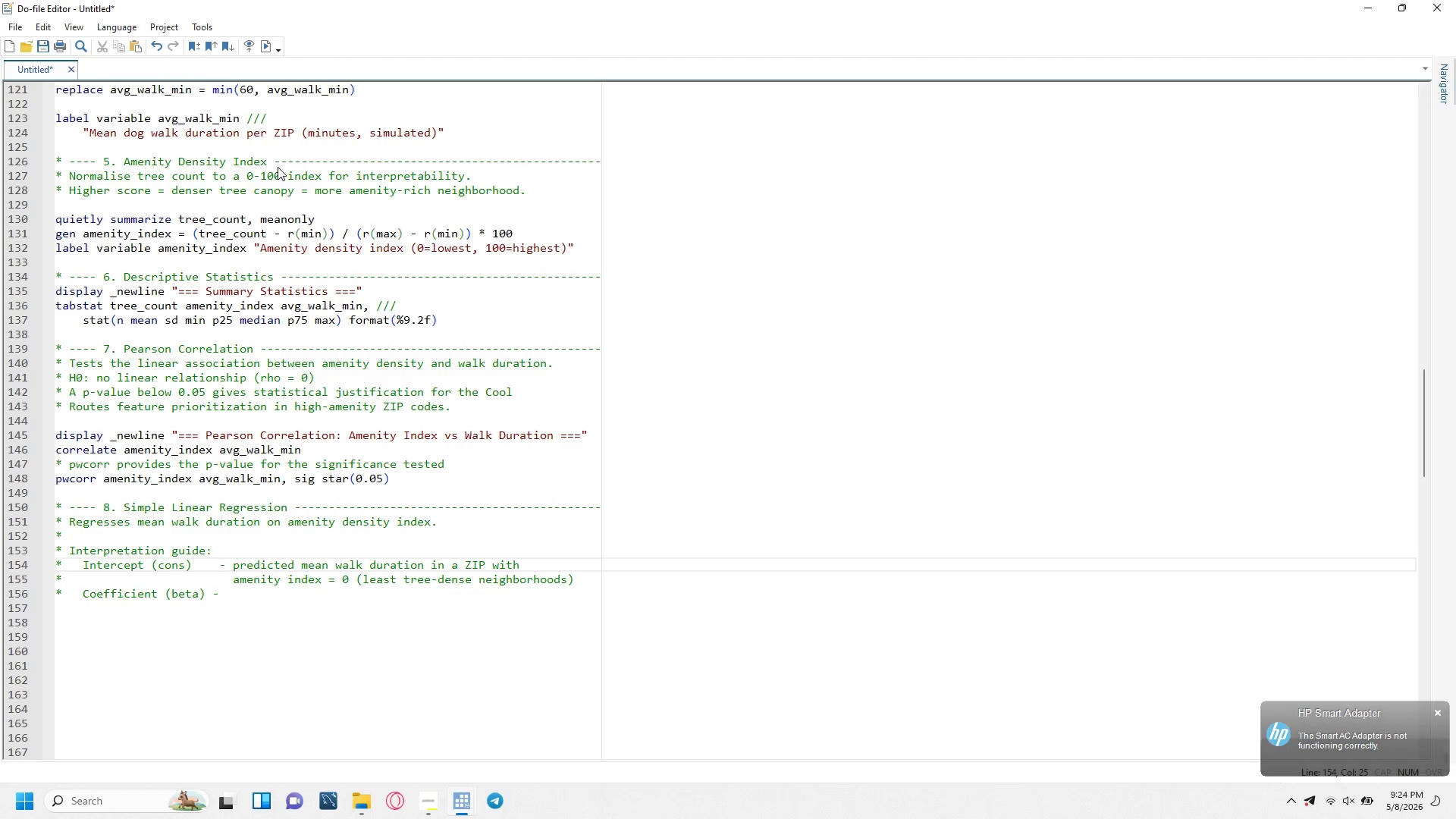 
key(Backspace)
 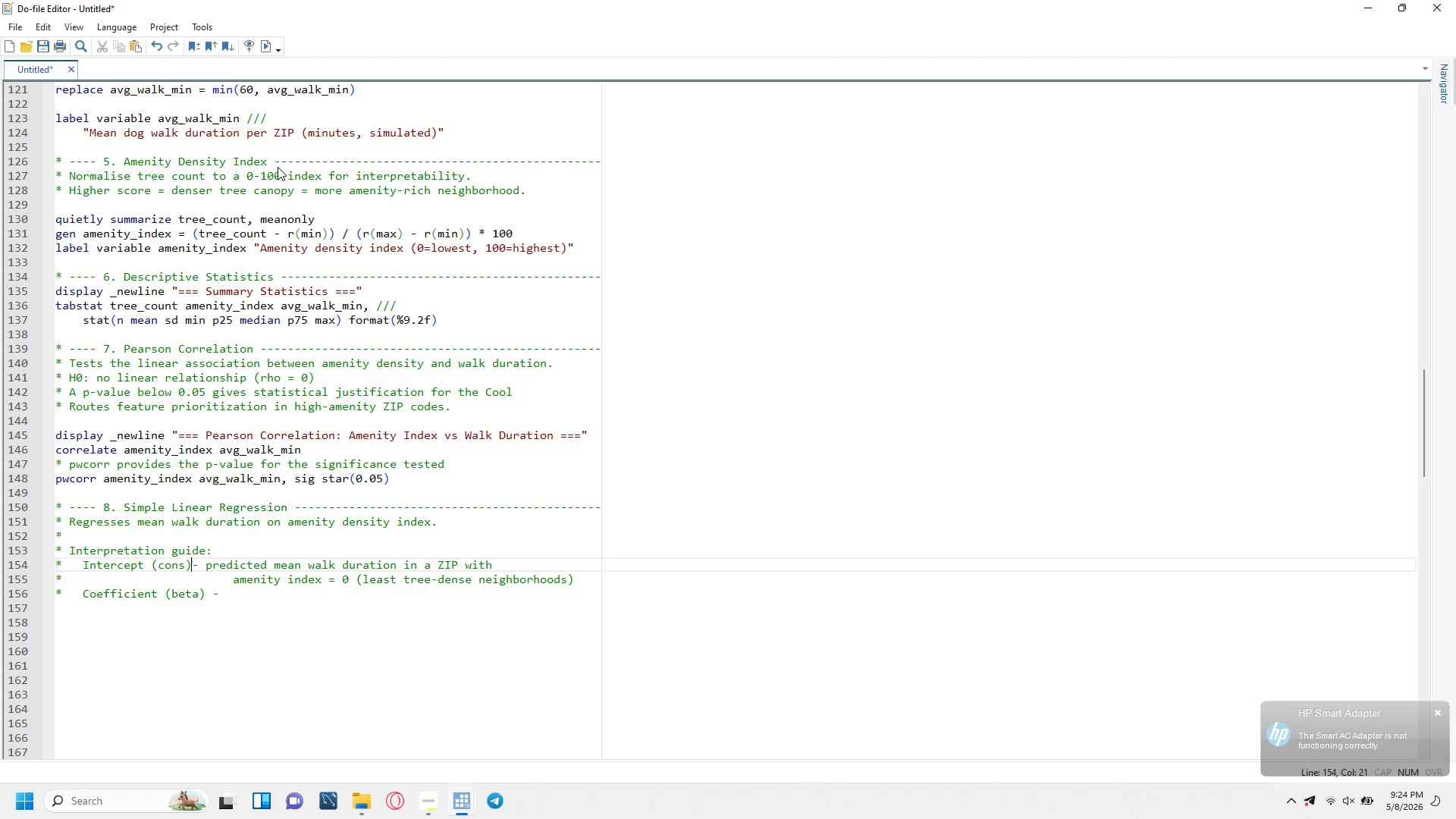 
key(Space)
 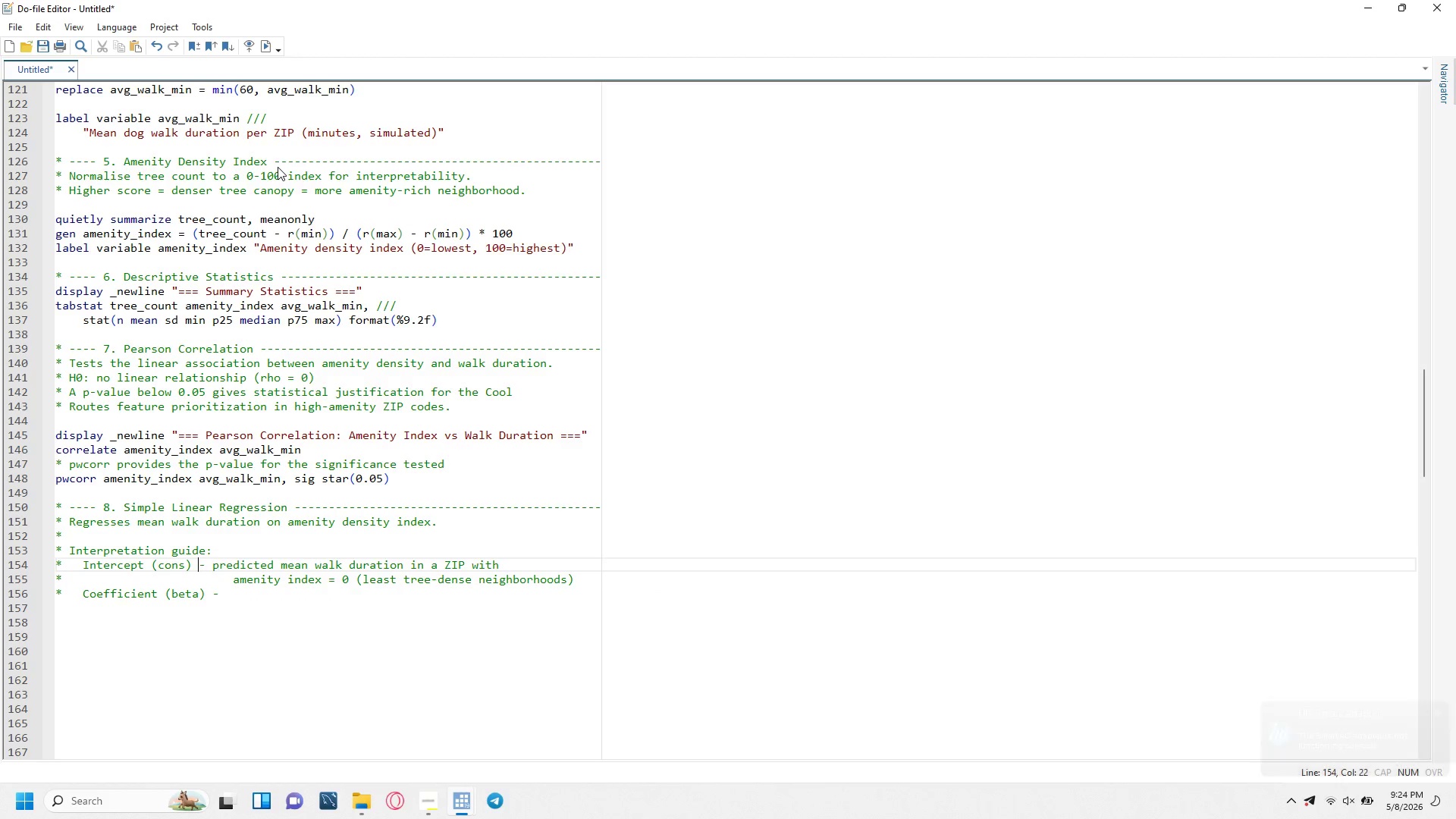 
key(Space)
 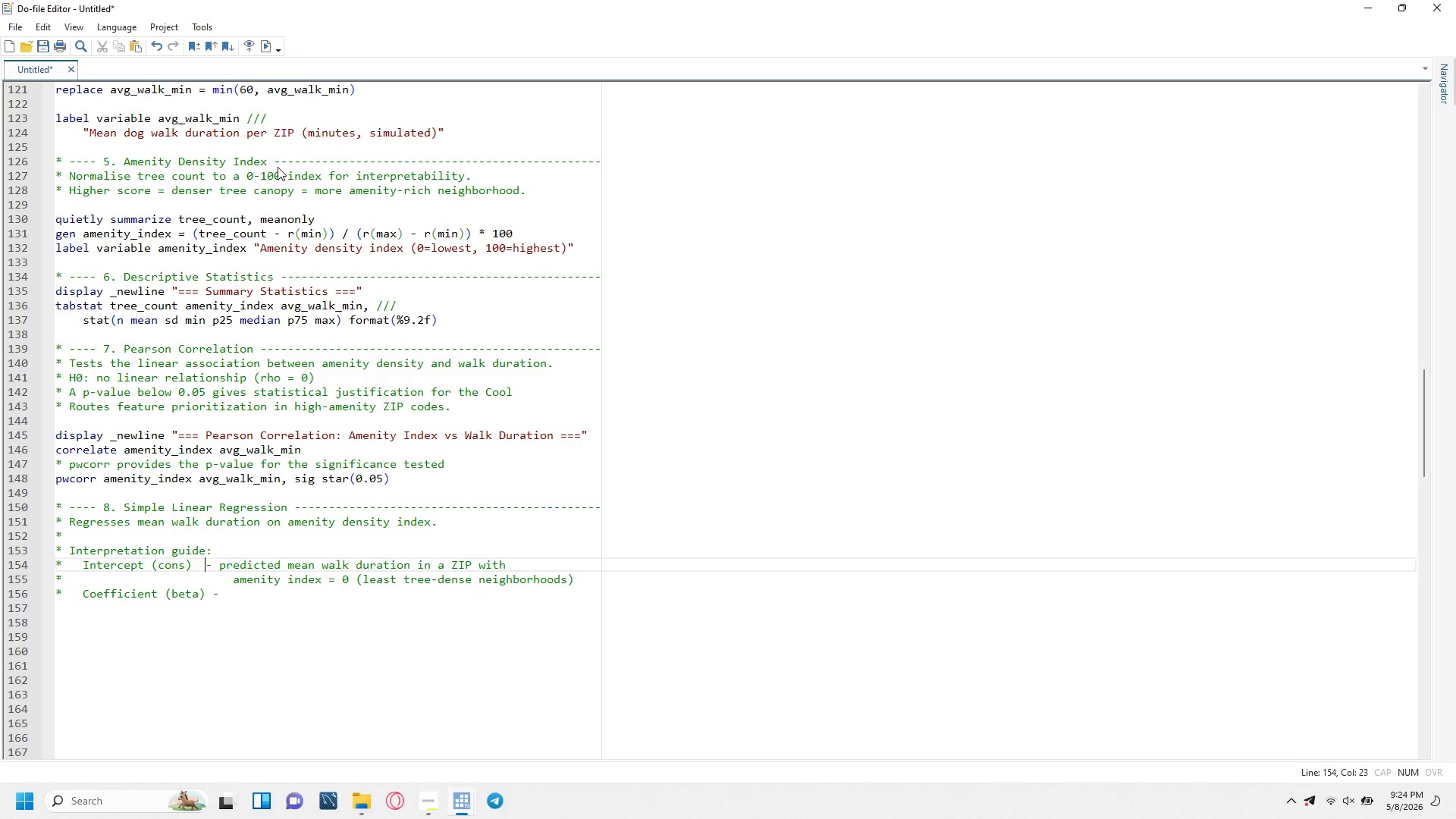 
key(Space)
 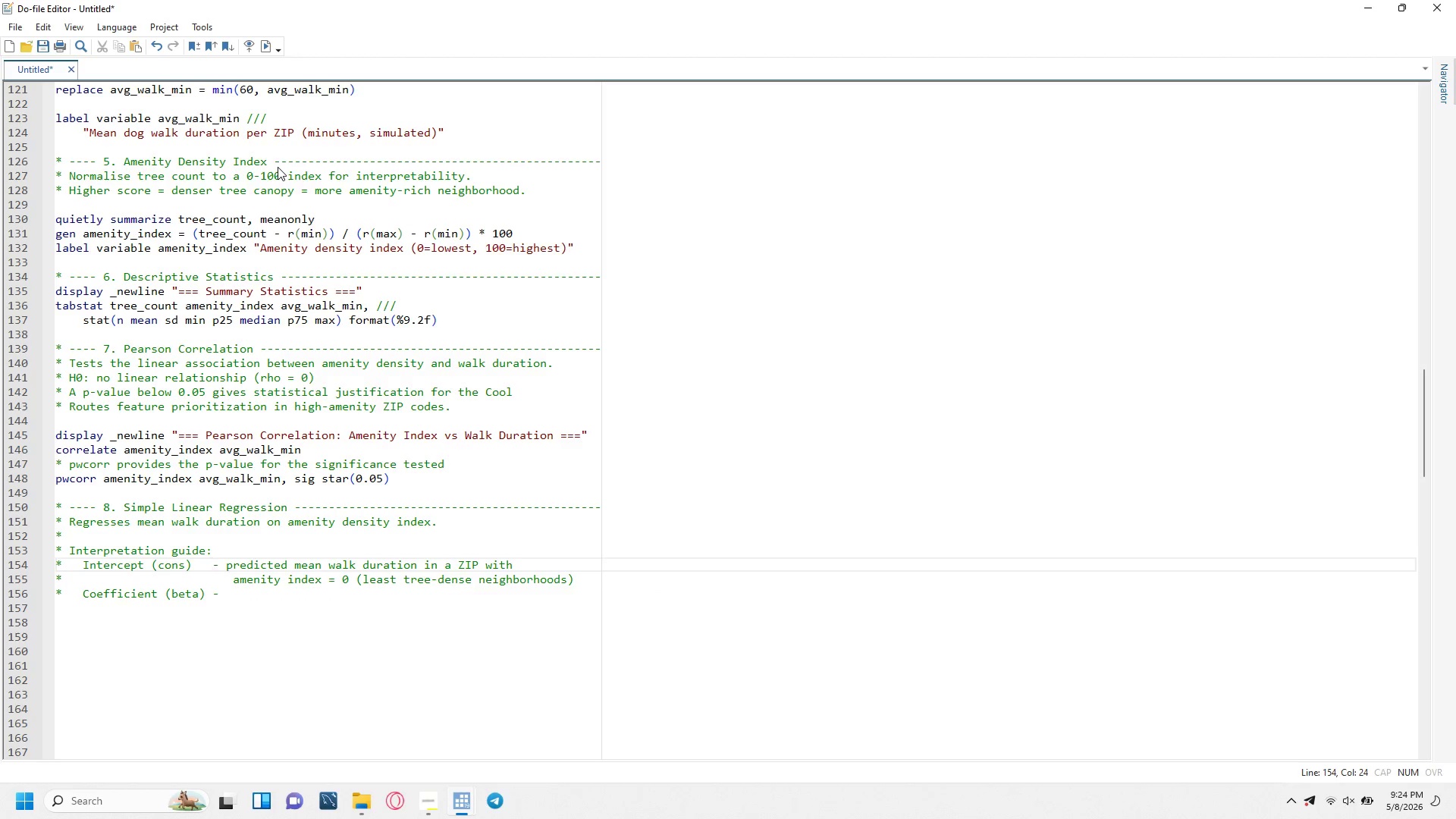 
key(ArrowDown)
 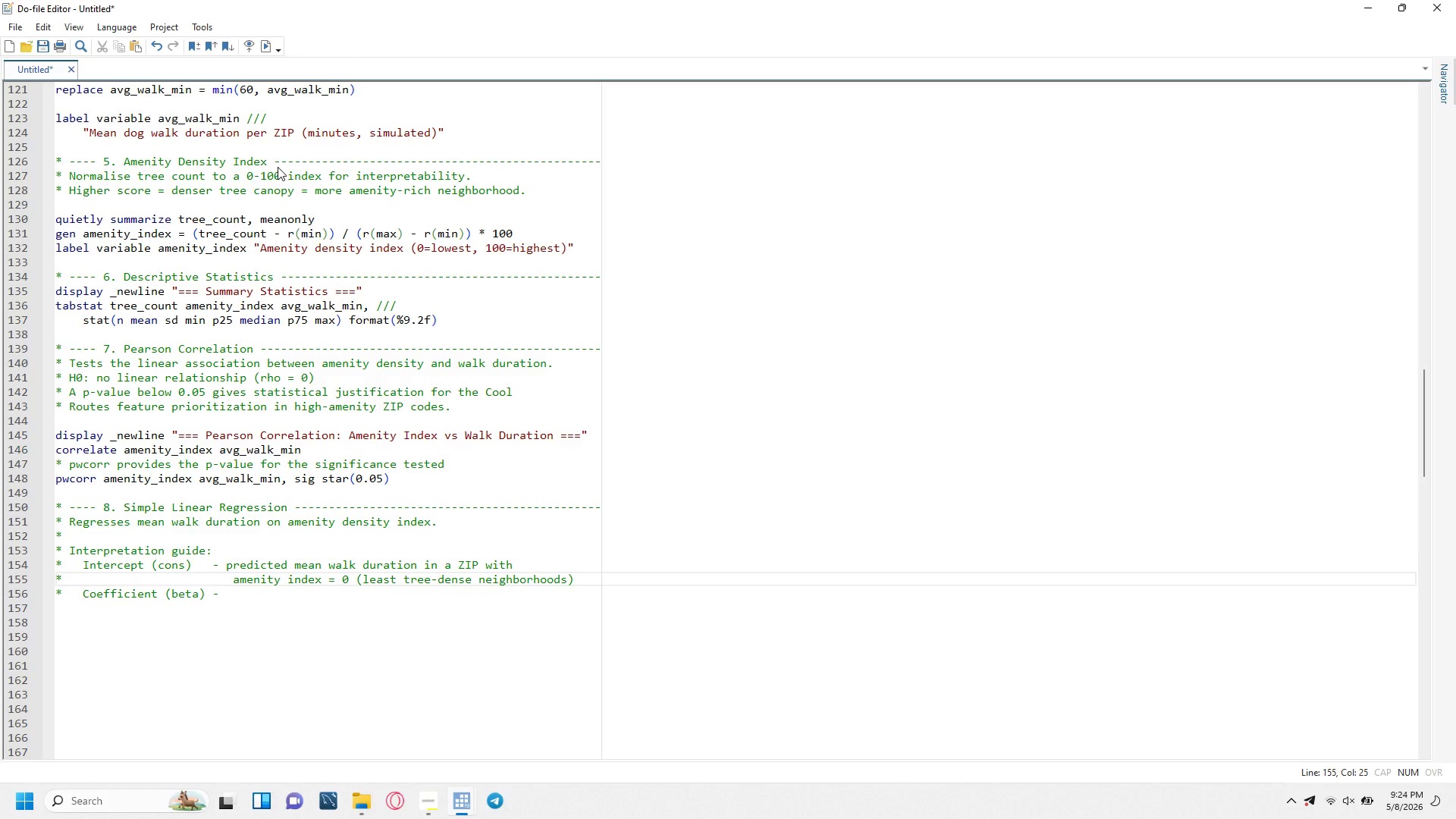 
key(Delete)
 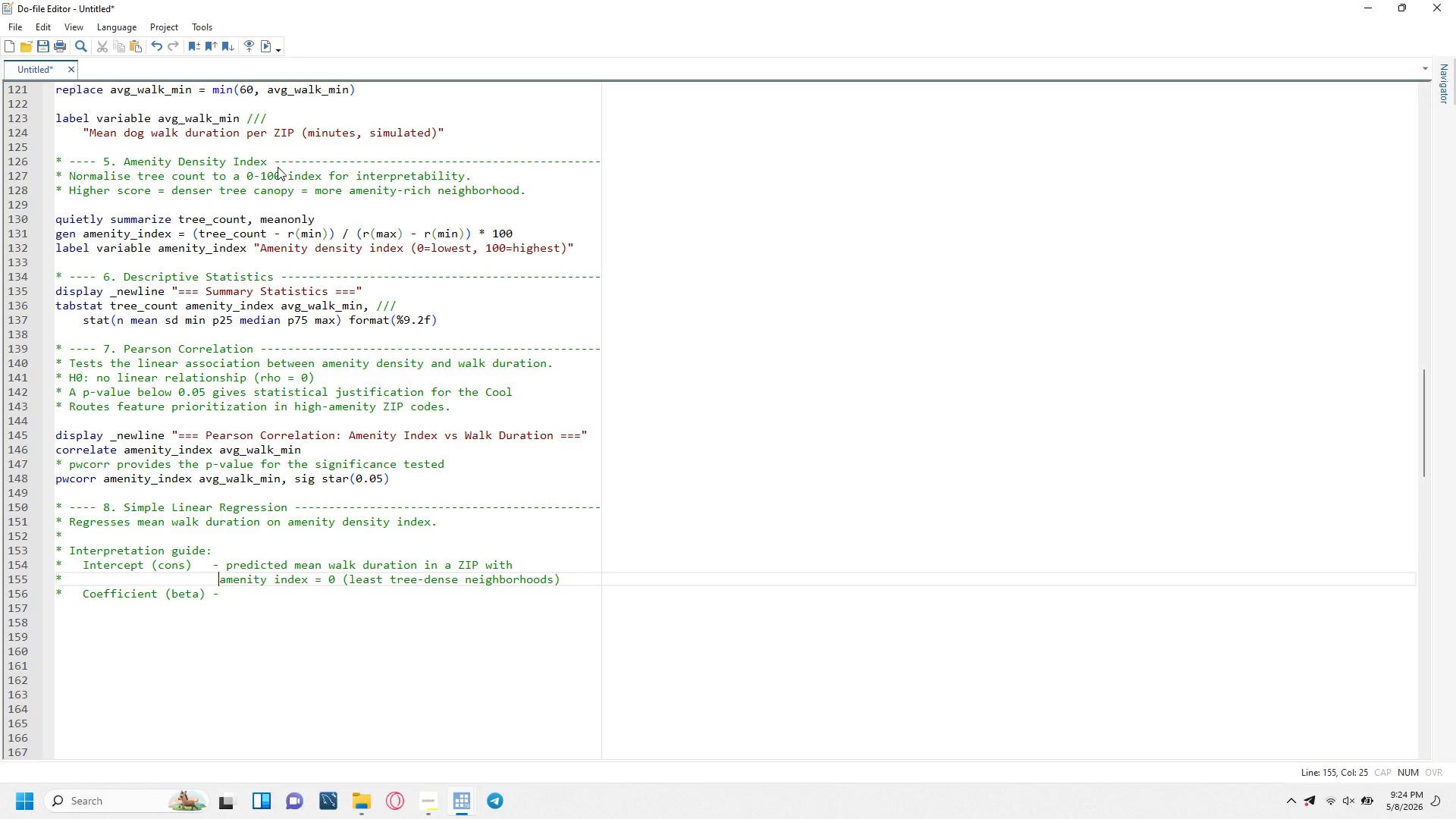 
key(Delete)
 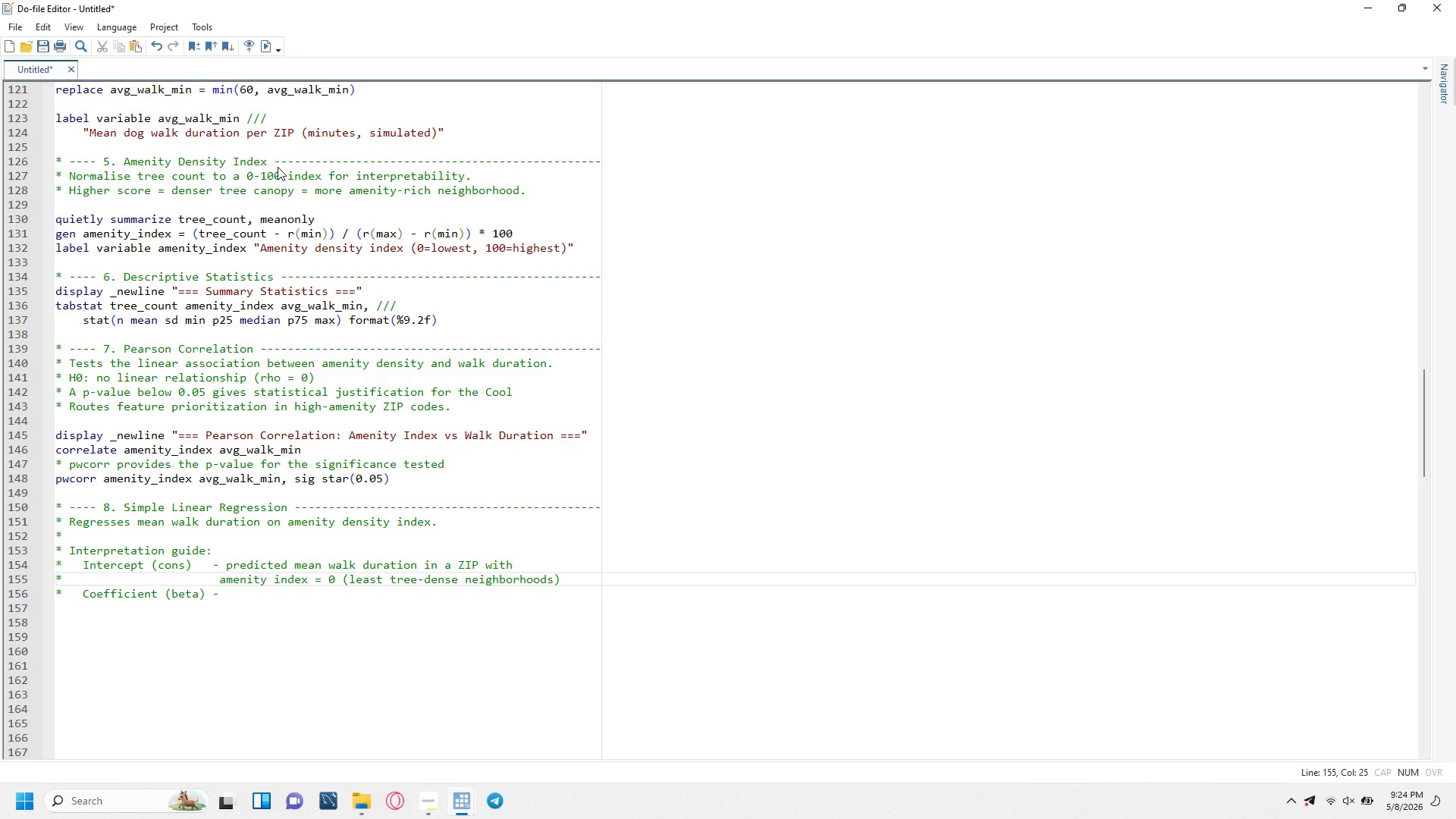 
key(Space)
 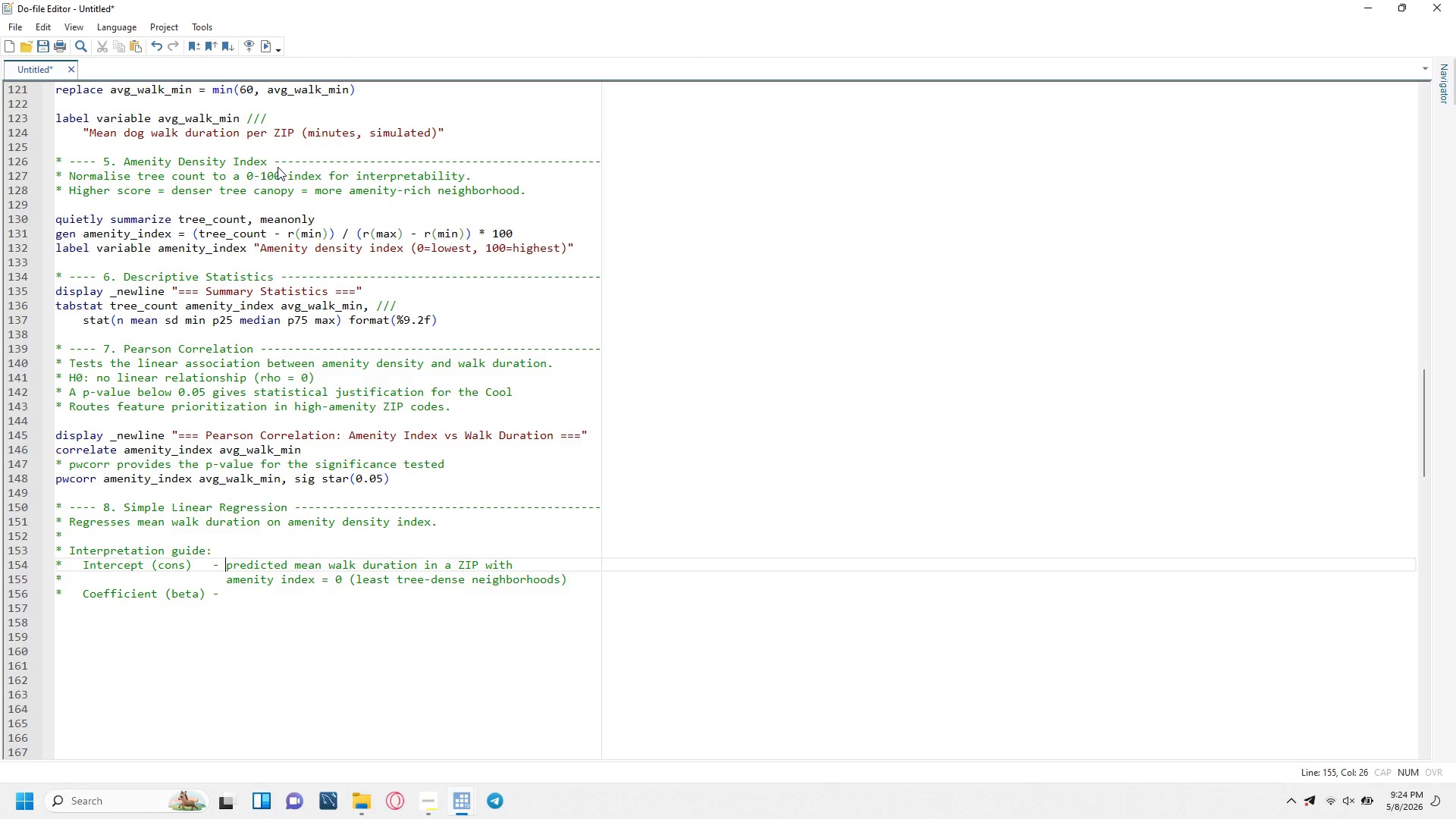 
key(ArrowUp)
 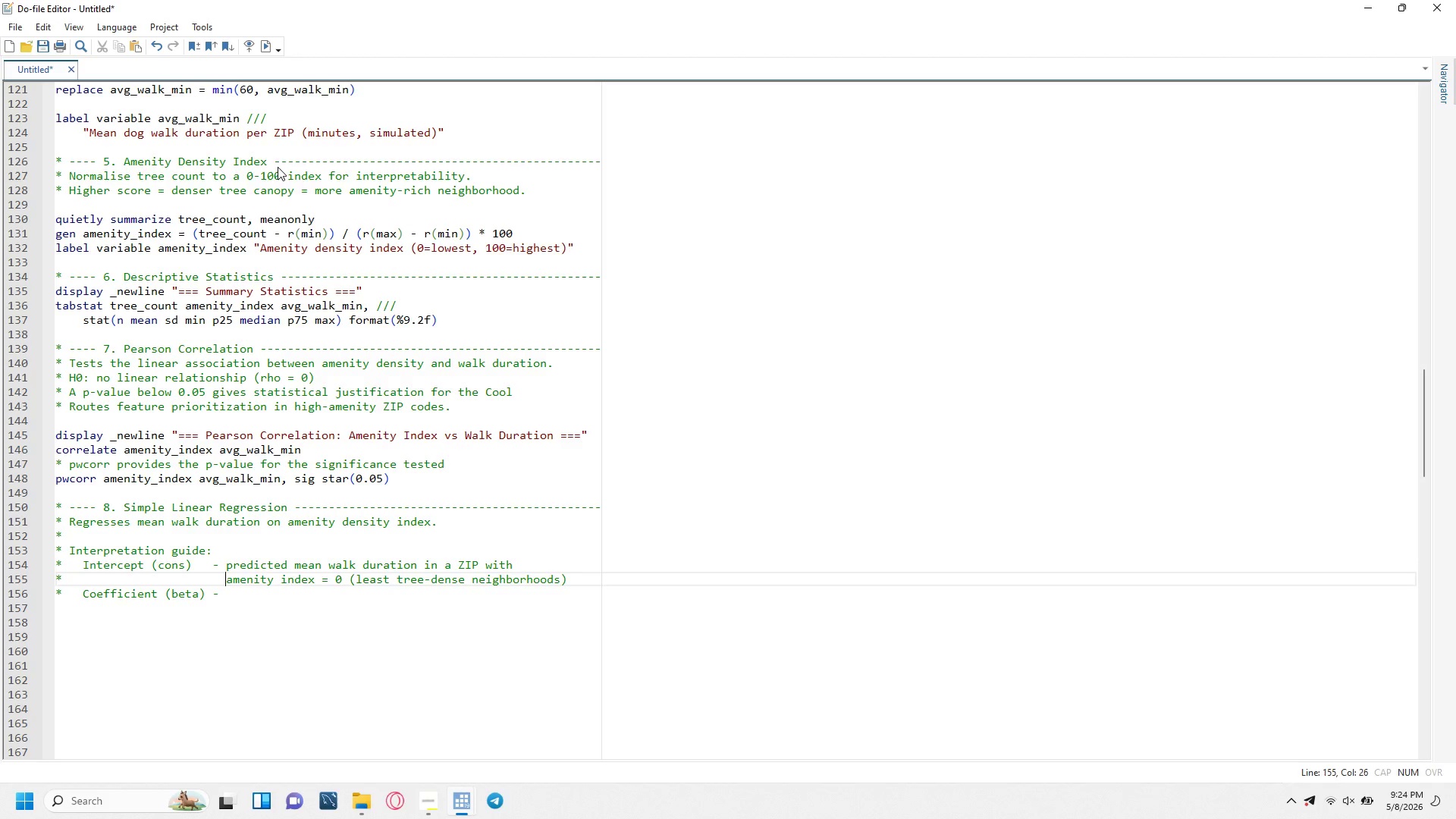 
key(ArrowDown)
 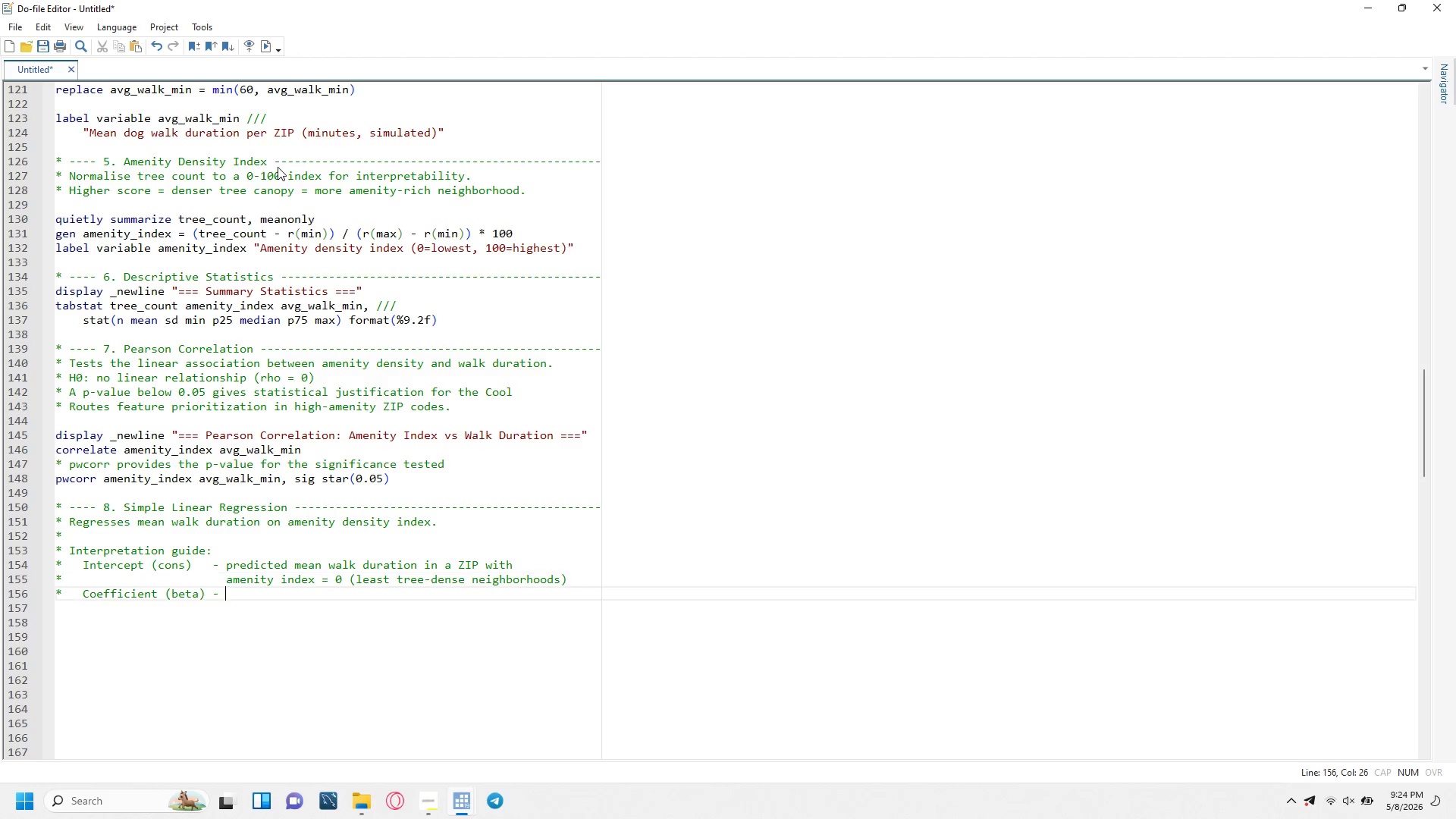 
key(ArrowDown)
 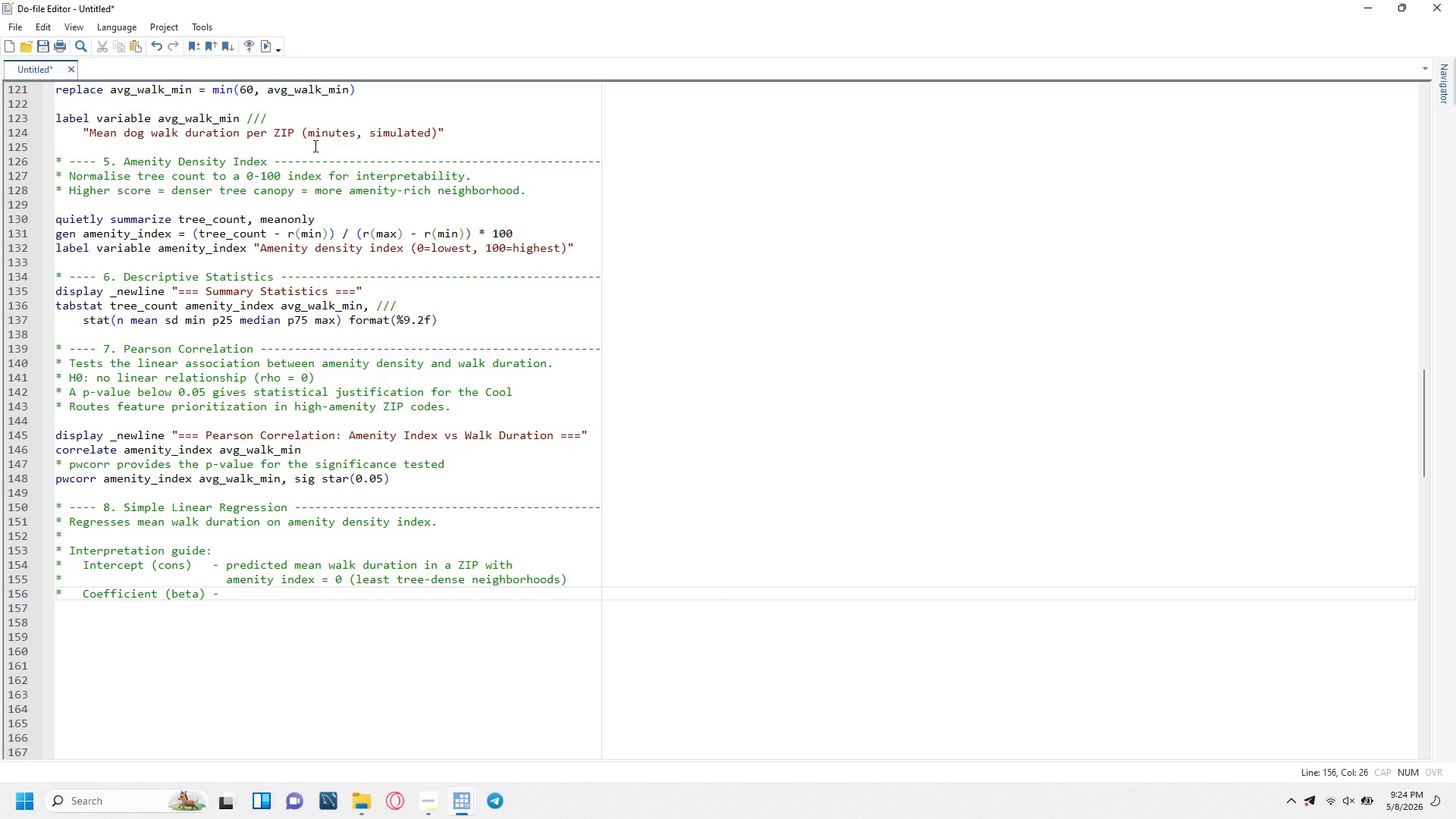 
type(change in predicted walk duration (minutes)
 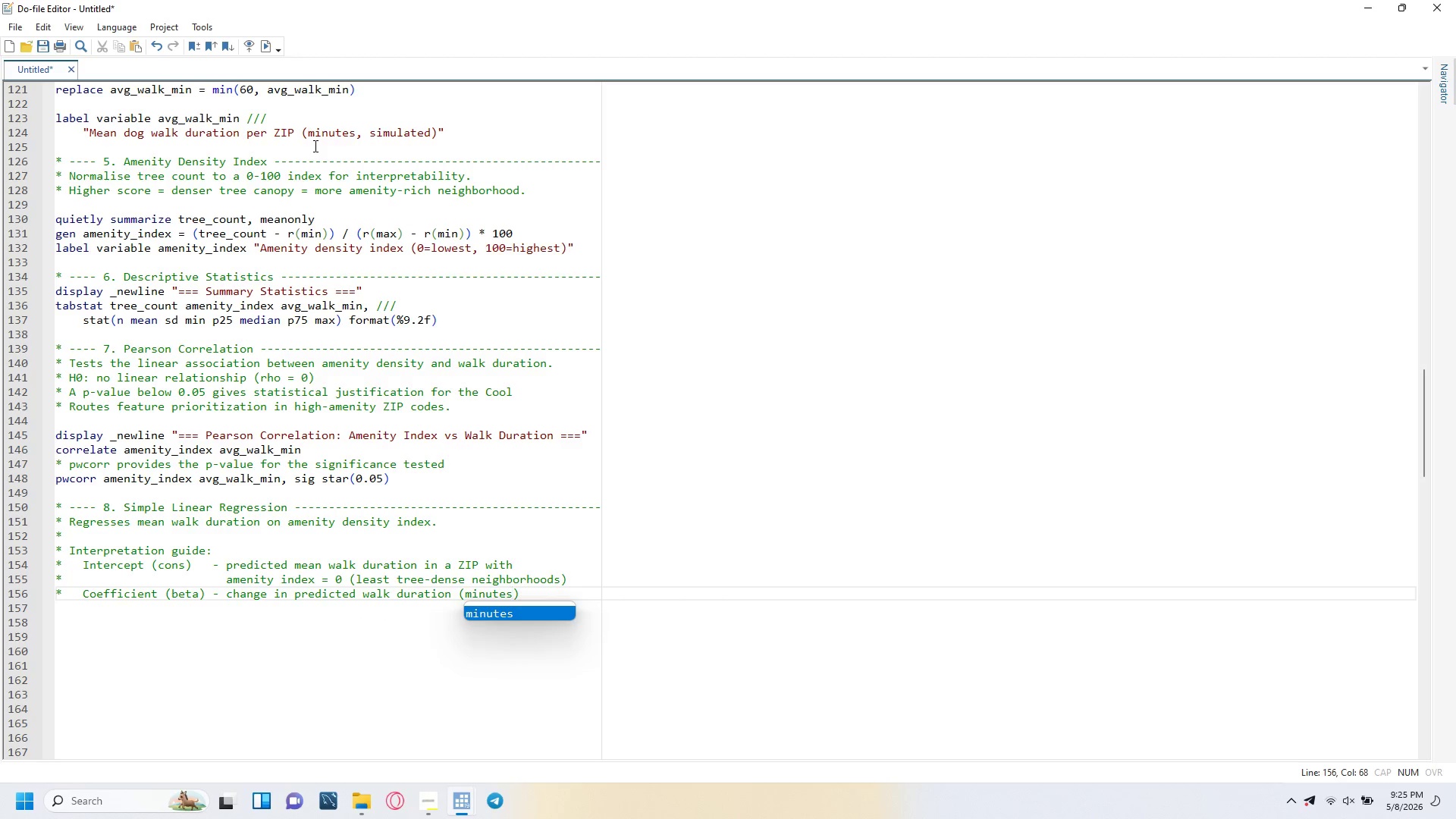 
key(ArrowRight)
 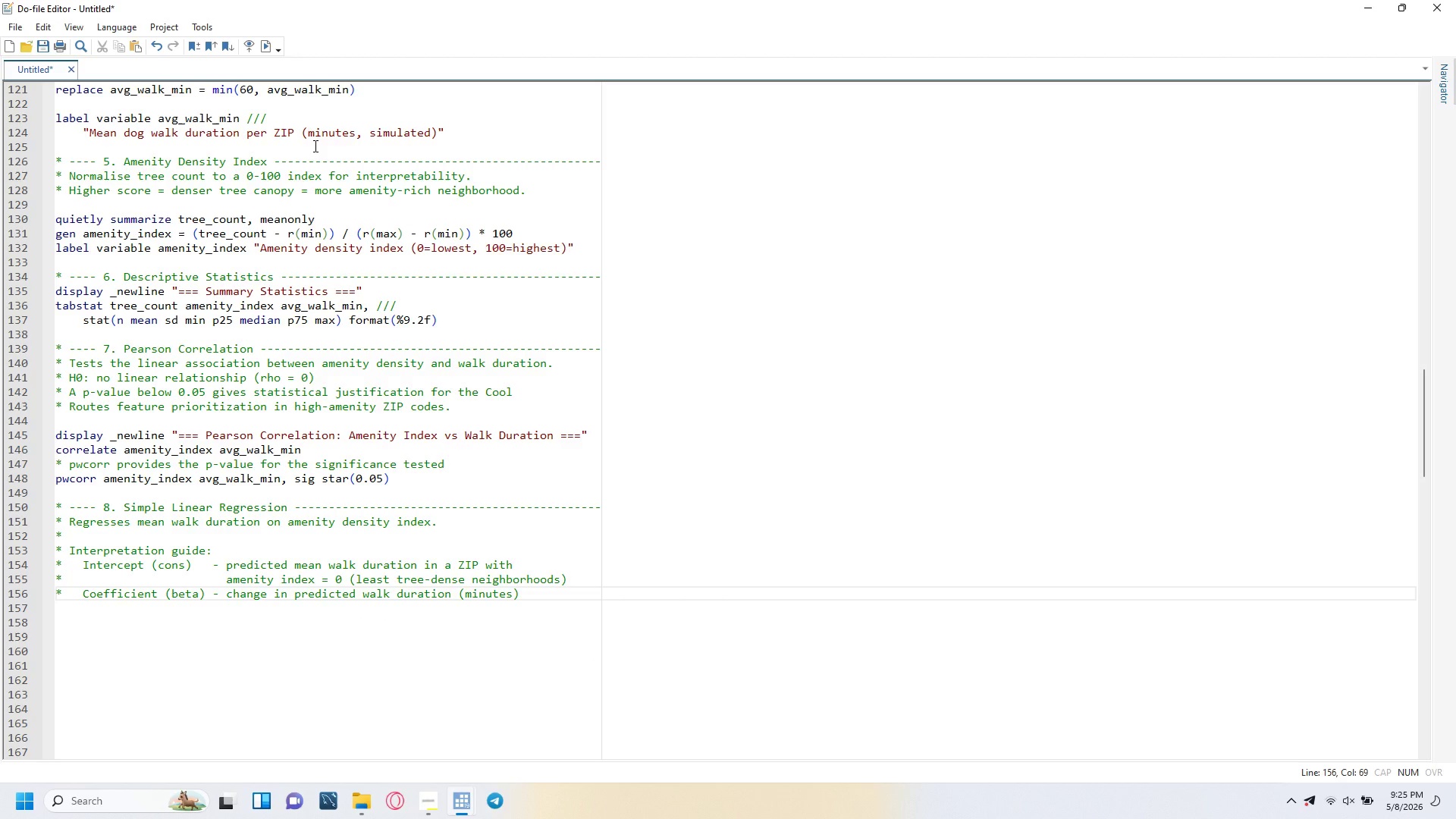 
key(Enter)
 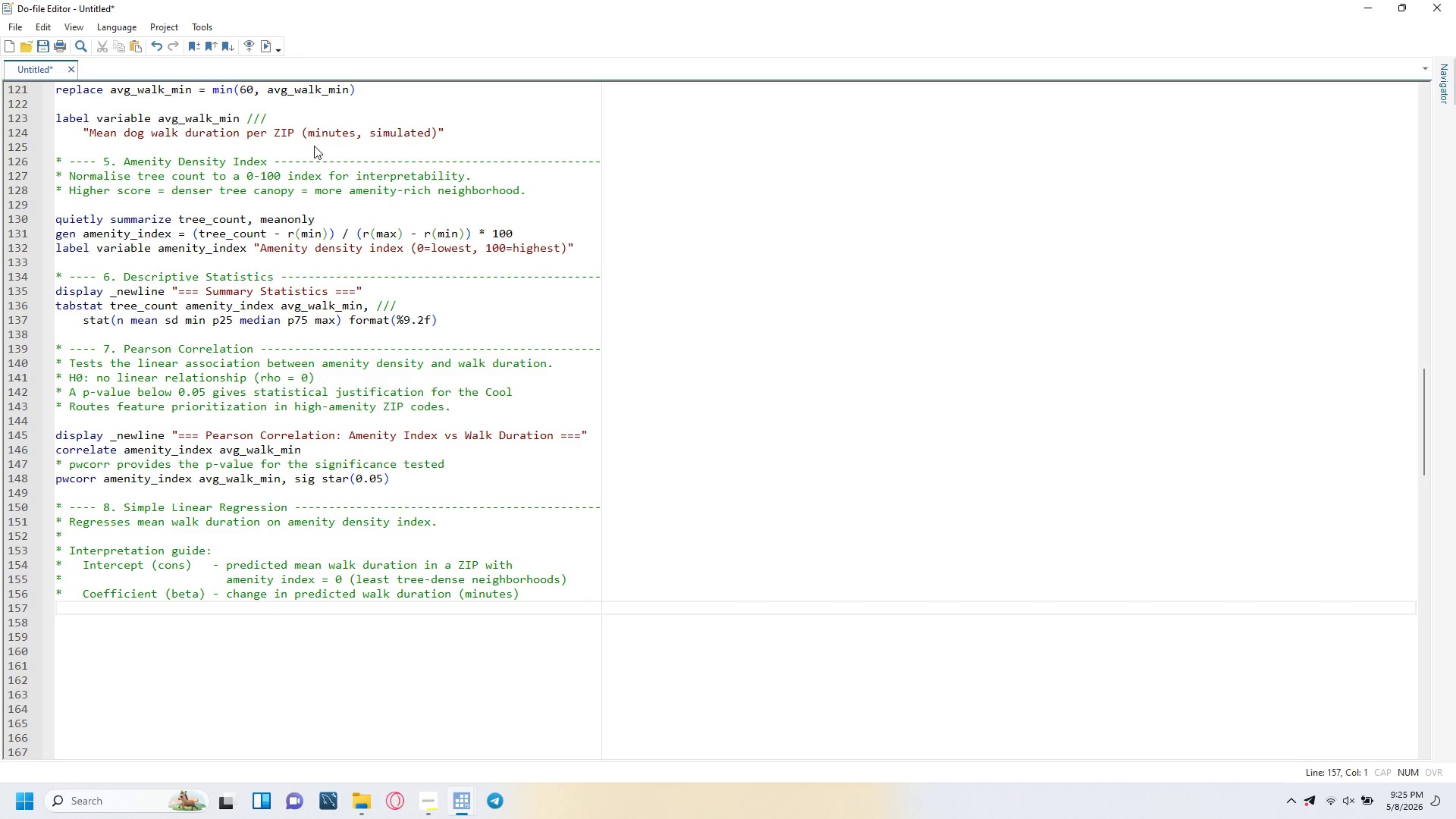 
type(*)
key(Tab)
key(Tab)
key(Tab)
key(Tab)
key(Tab)
key(Tab)
type( for each 1-point incease in the amenity index)
 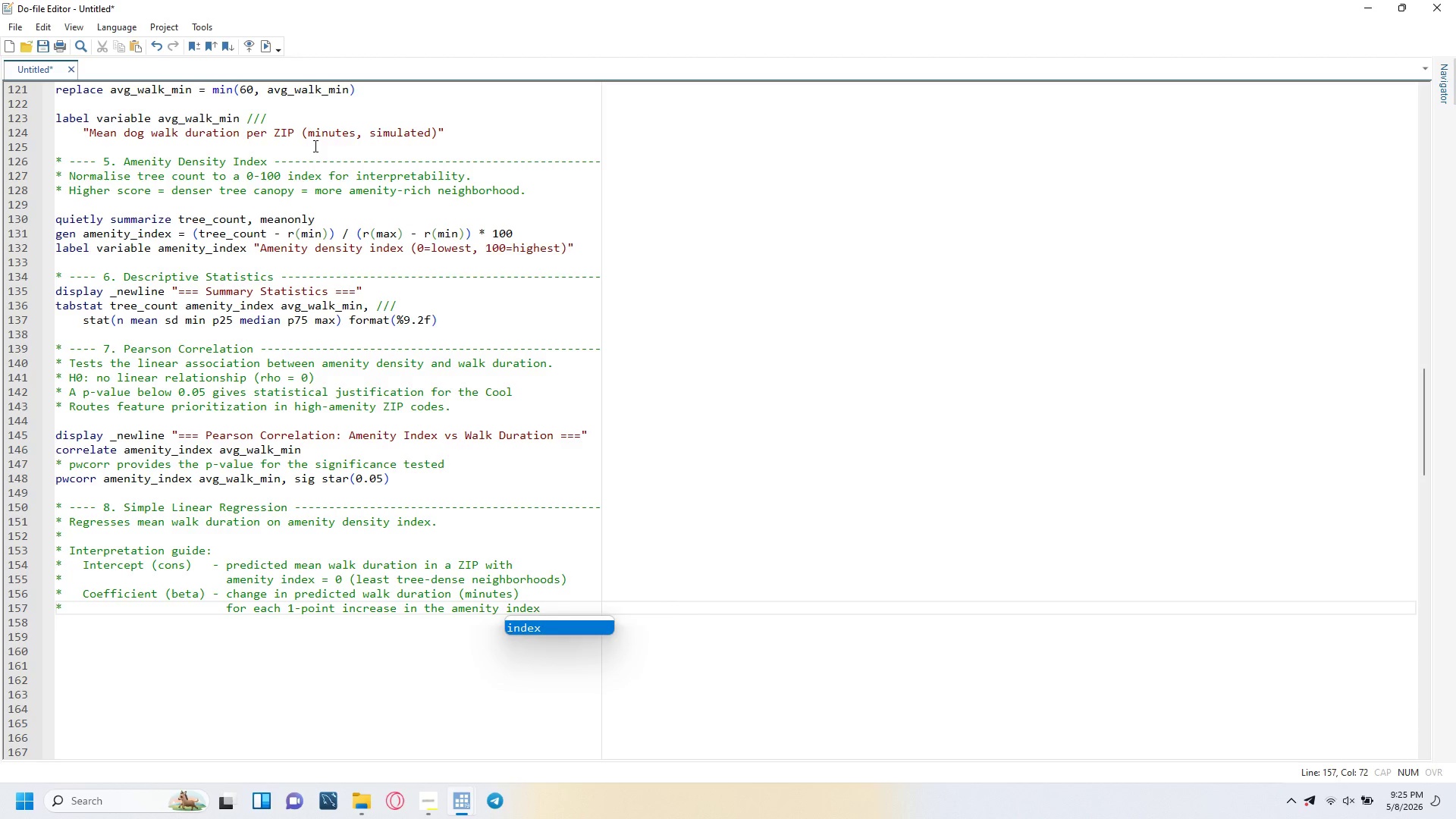 
hold_key(key=R, duration=16.88)
 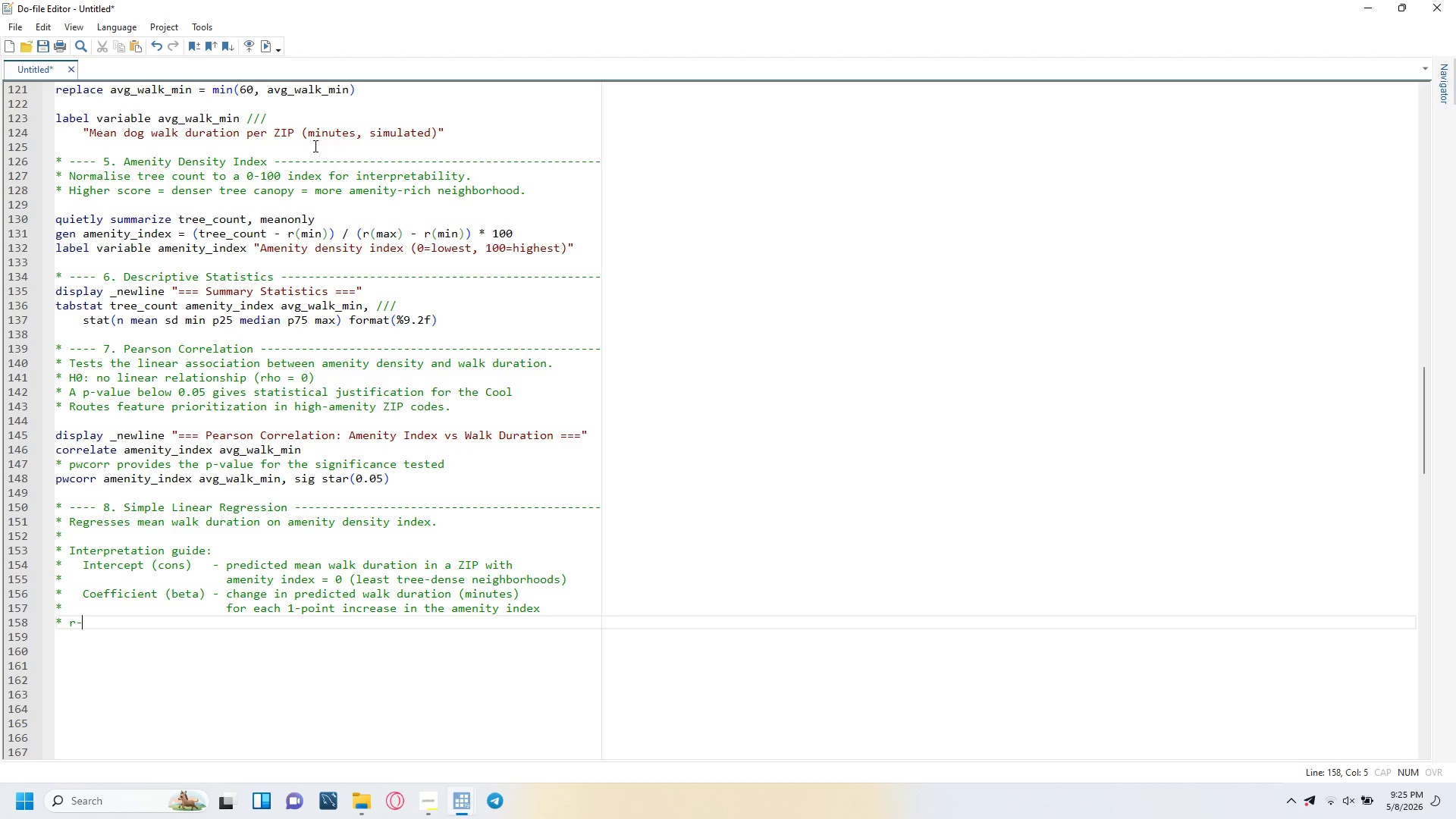 
key(Enter)
 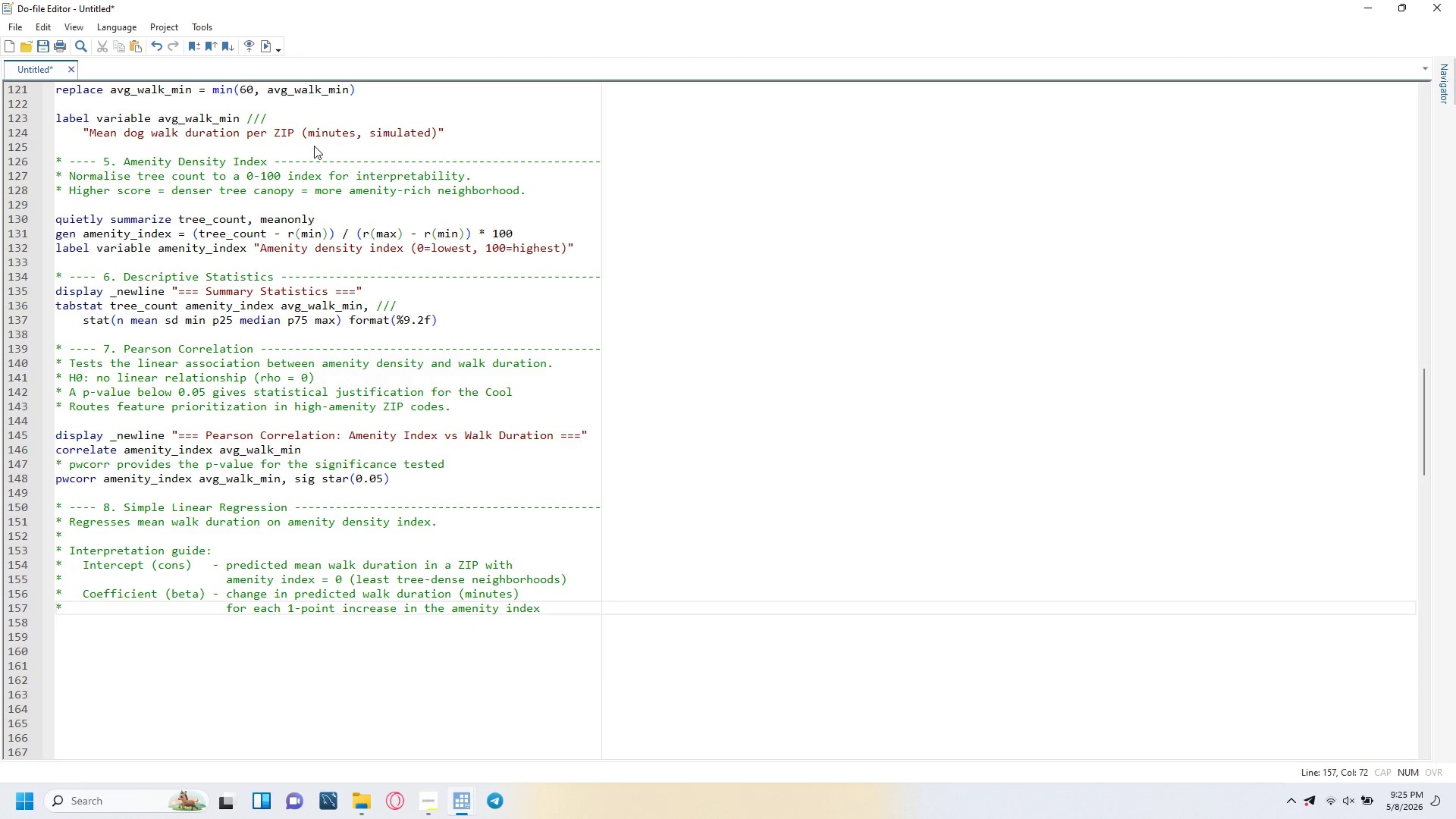 
key(Enter)
 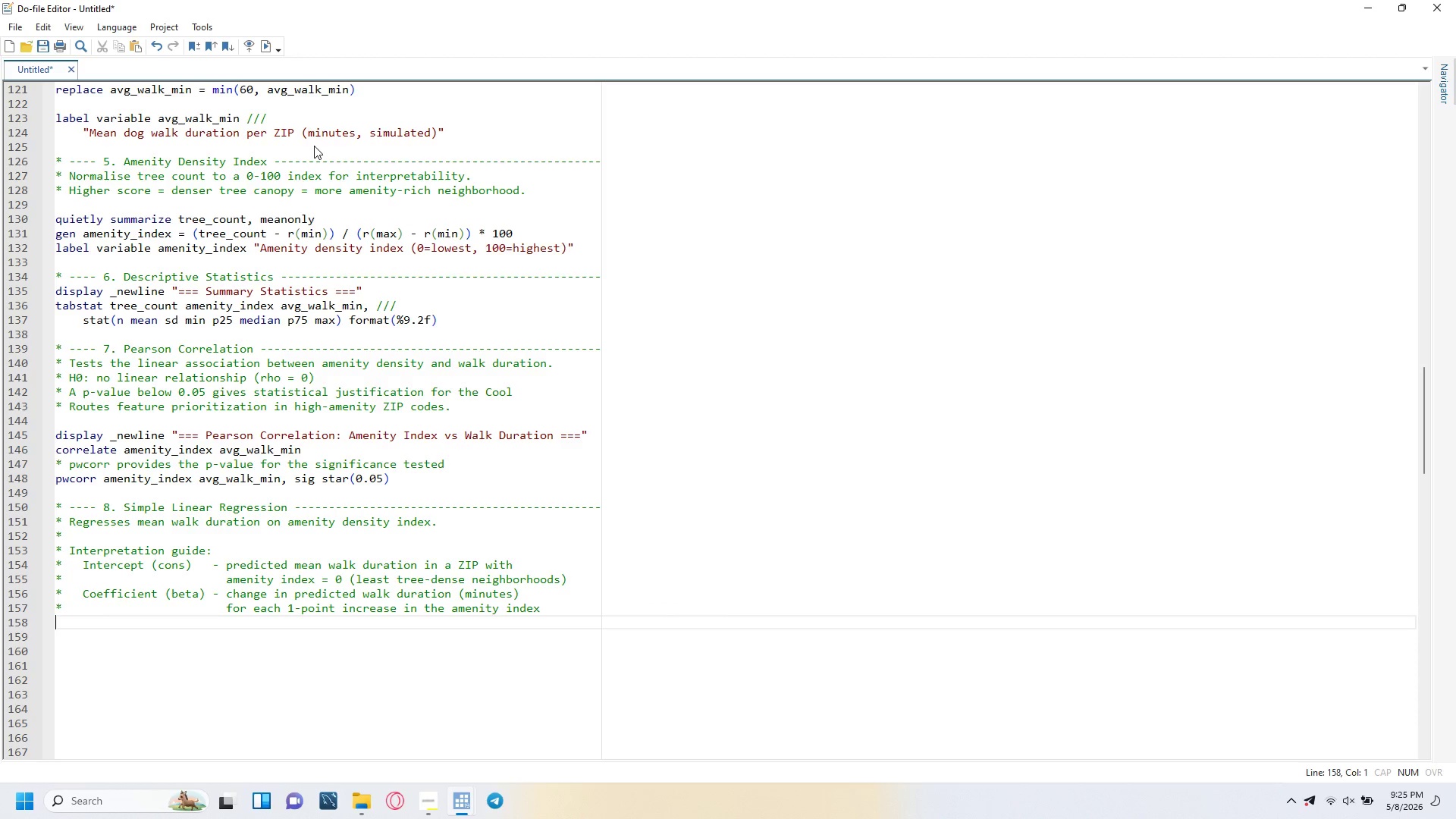 
type(* -)
key(Backspace)
key(Backspace)
key(Tab)
type(R0)
key(Backspace)
type(-squared)
key(Tab)
key(Tab)
key(Tab)
key(Backspace)
type(   - proportion of variation in walkd)
key(Backspace)
type( duration explained)
 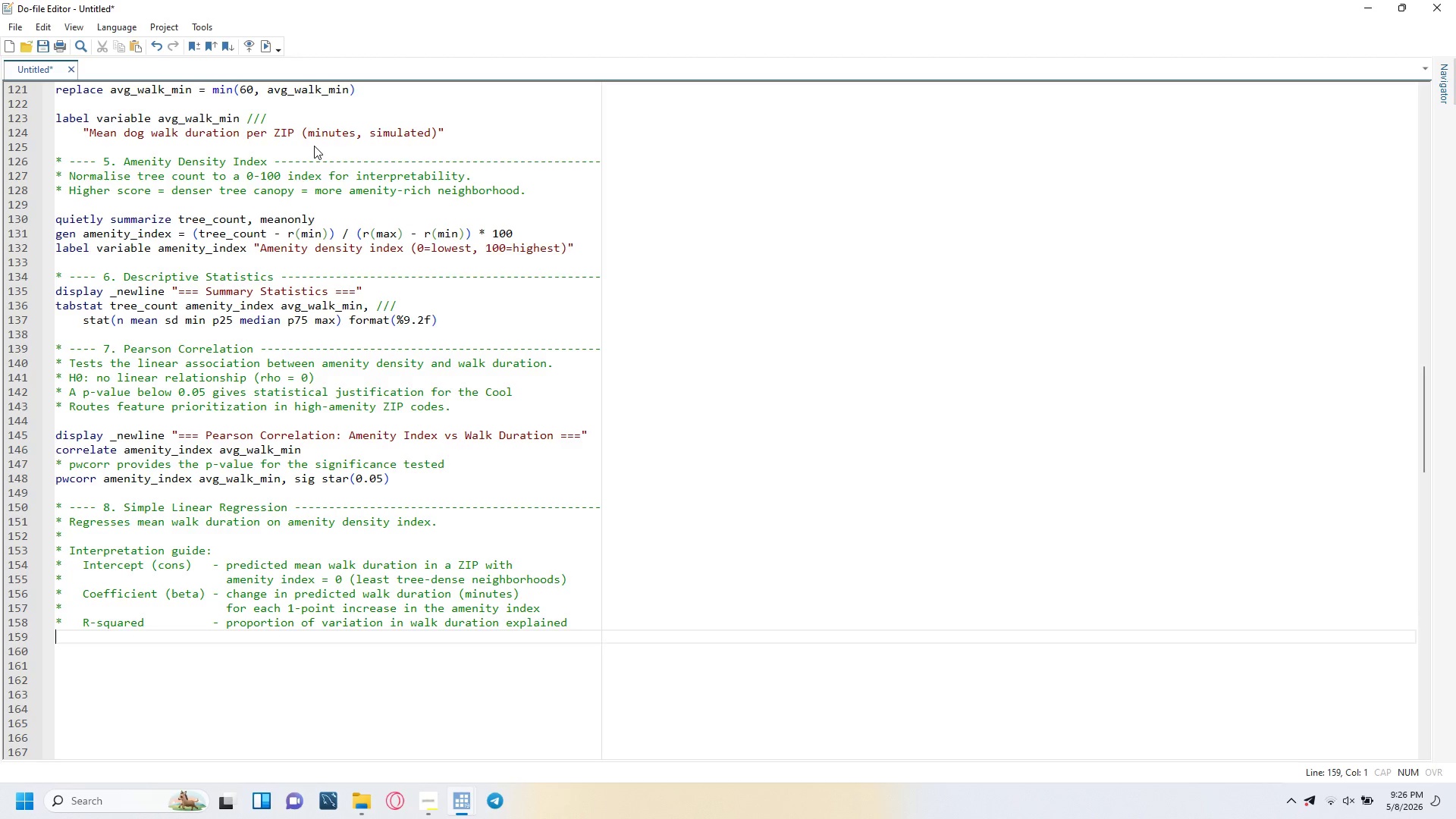 
 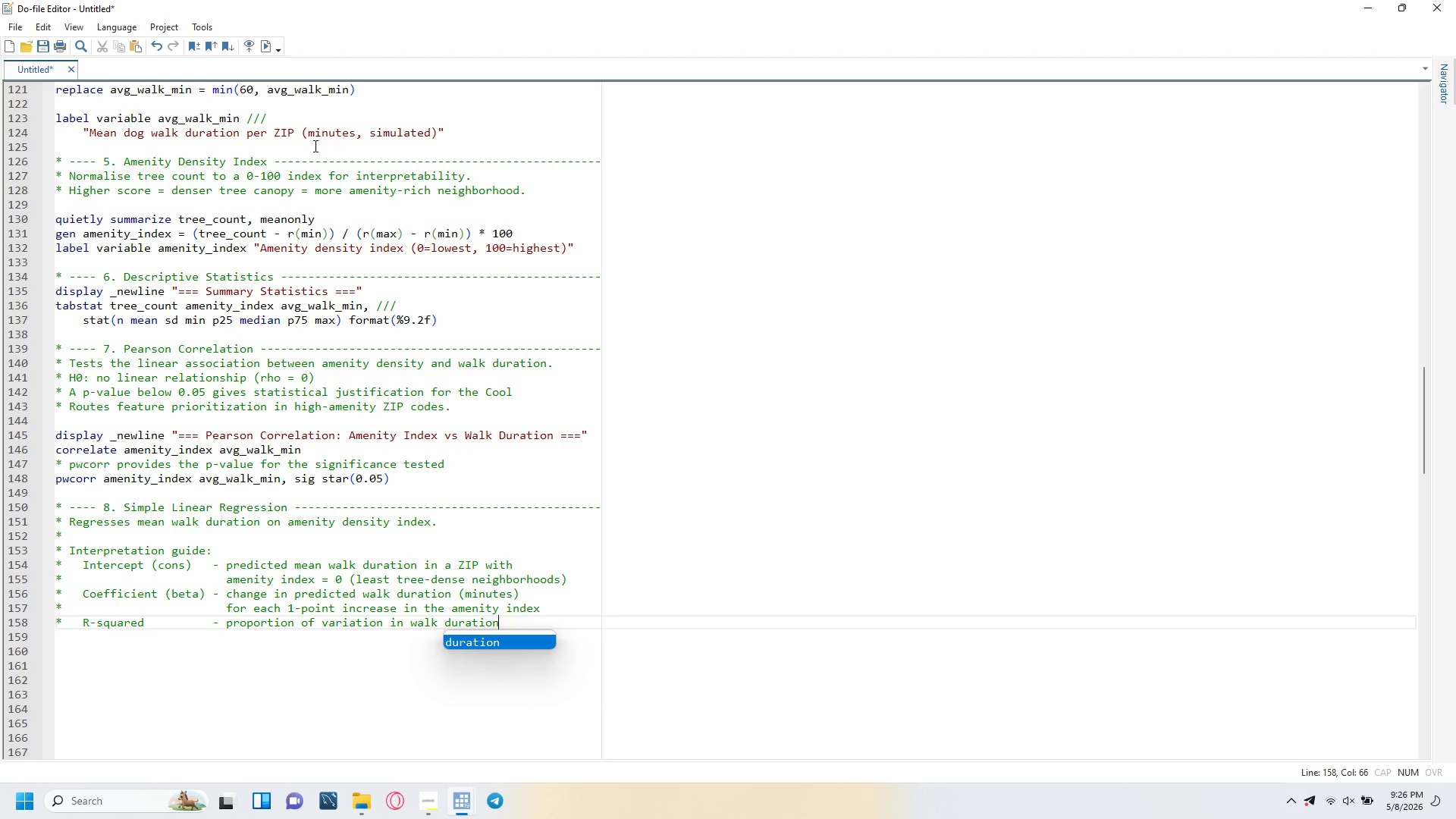 
key(Enter)
 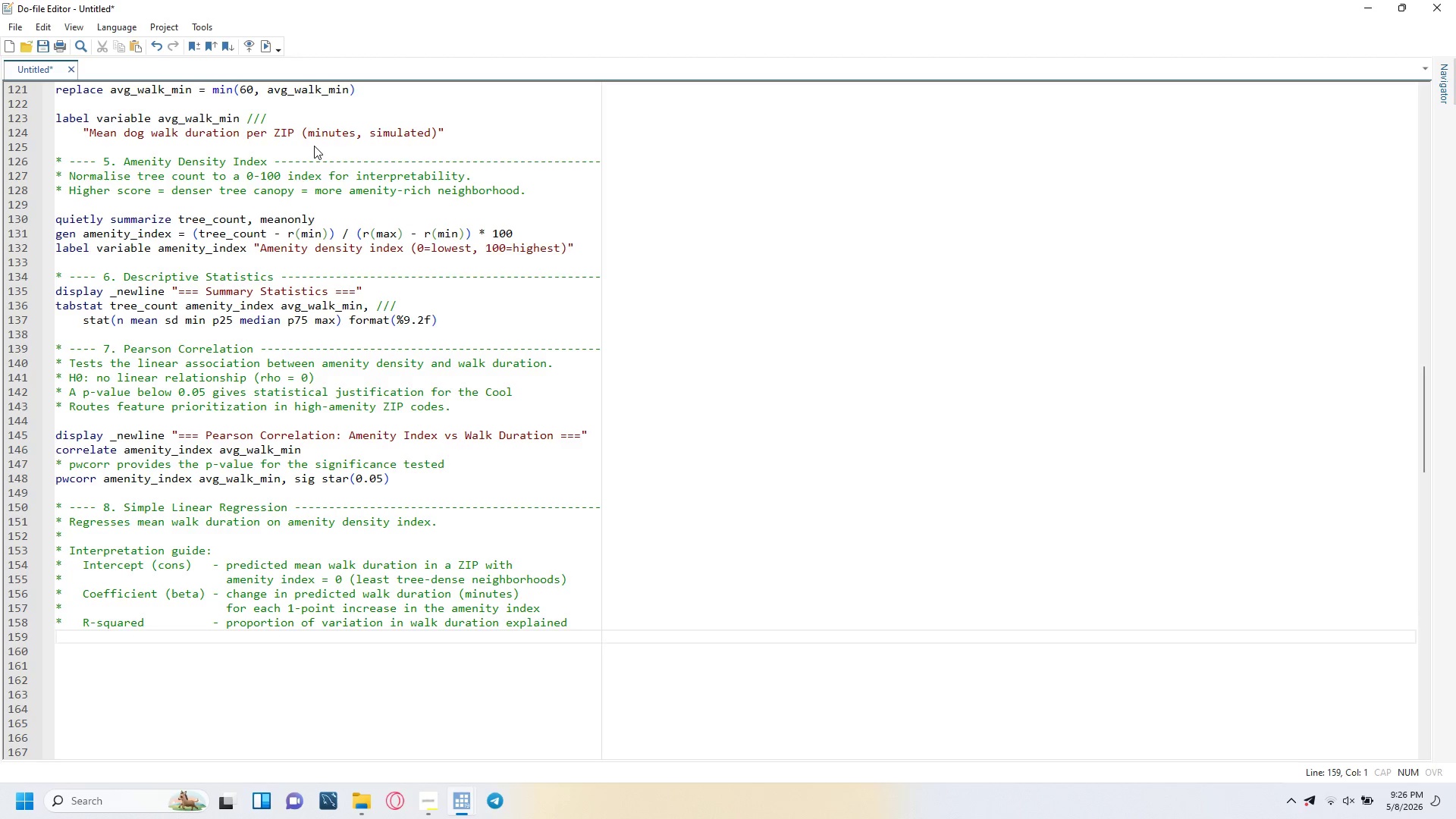 
type(*)
key(Tab)
key(Tab)
key(Tab)
key(Tab)
key(Tab)
key(Tab)
key(Backspace)
key(Tab)
type( by amenity density aleo)
key(Backspace)
key(Backspace)
type(one)
 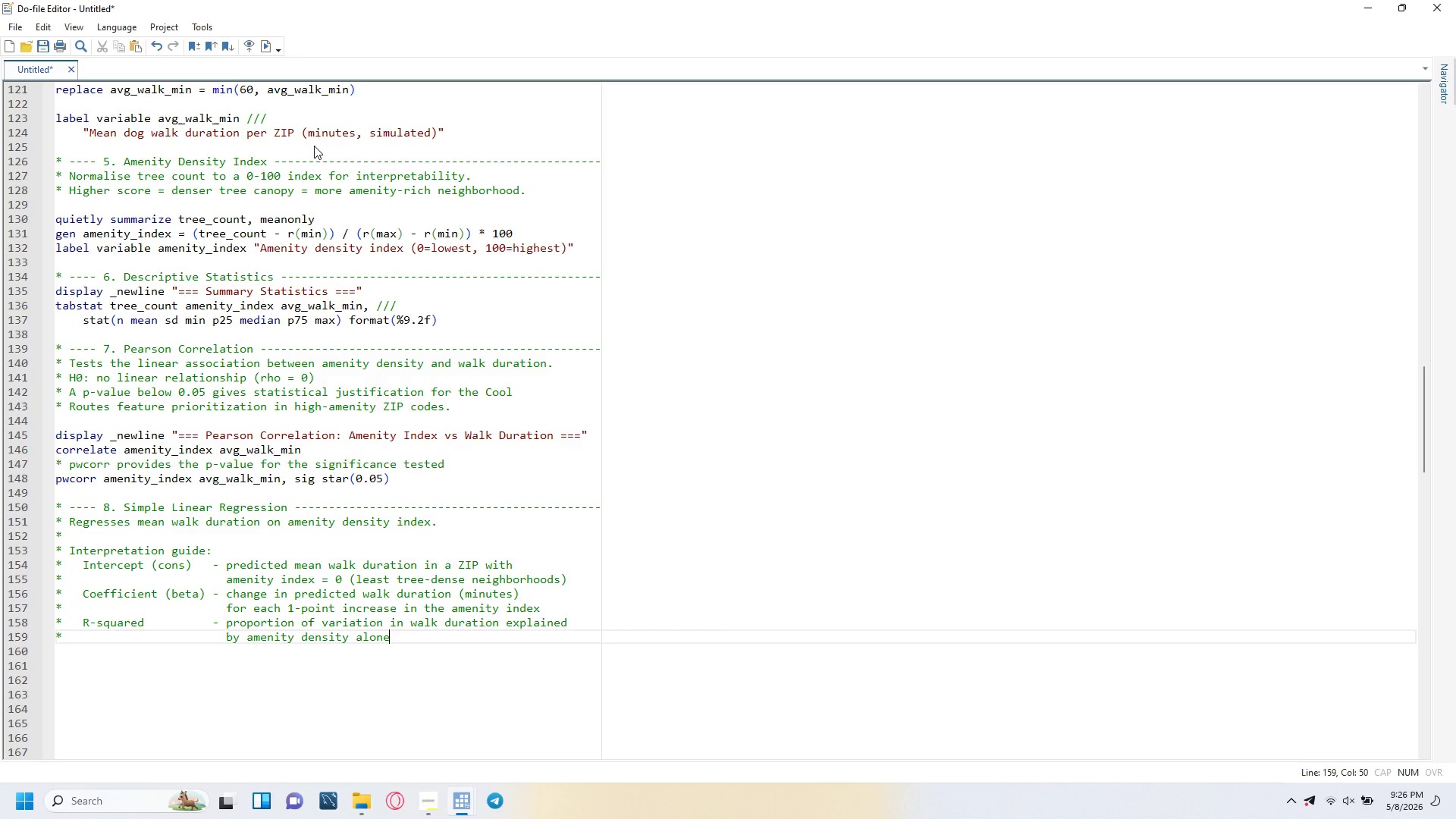 
key(Enter)
 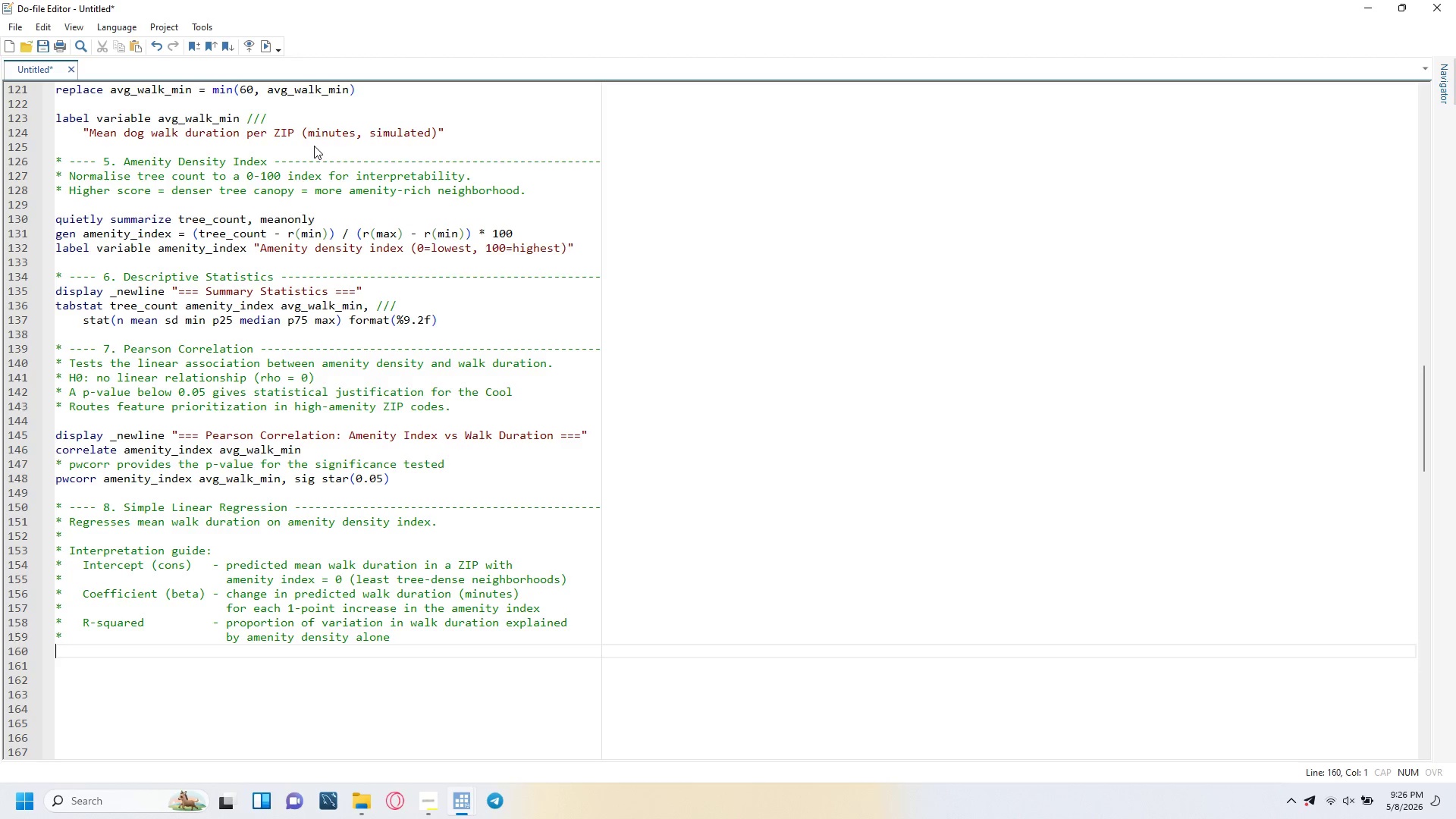 
key(Enter)
 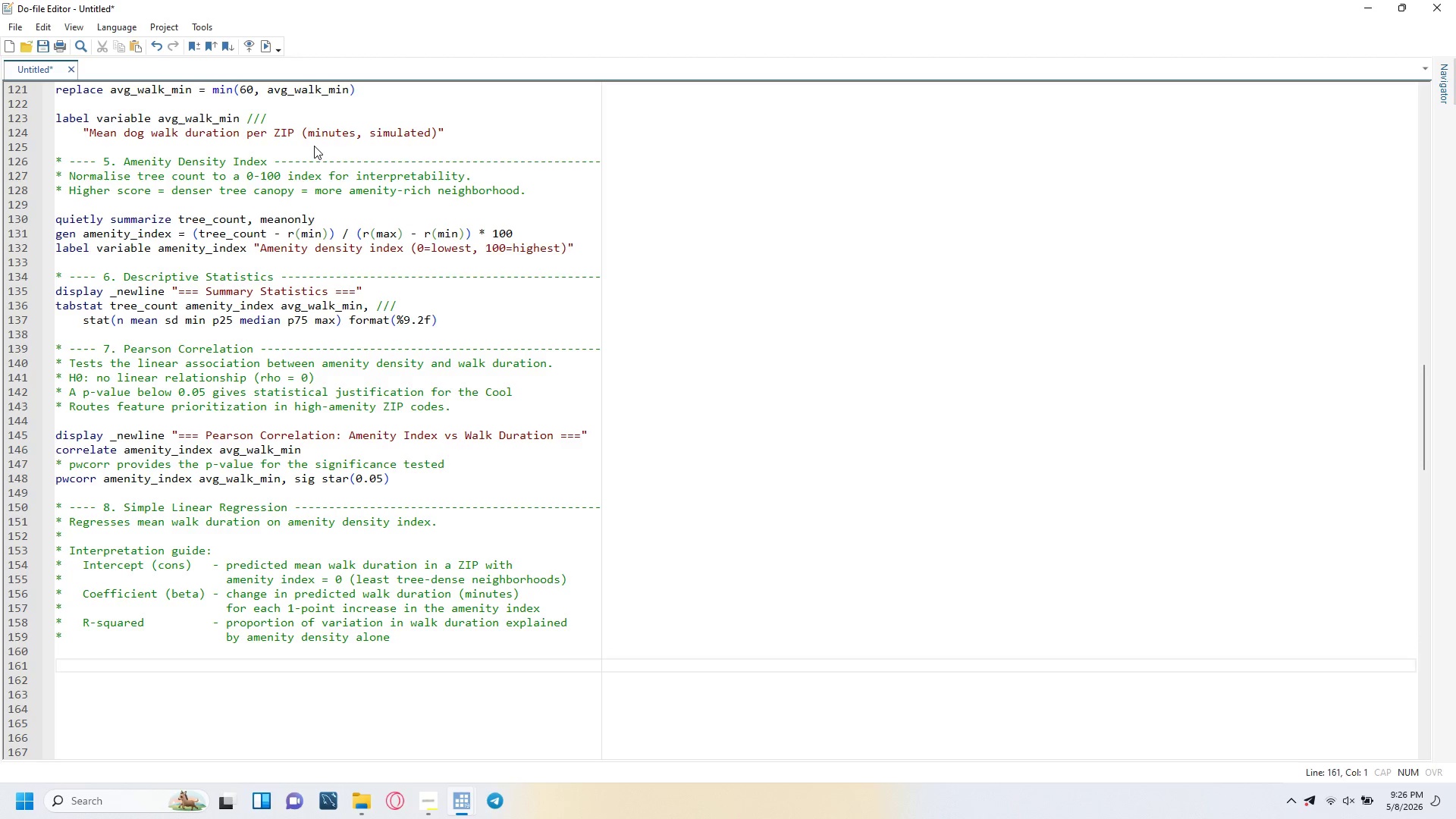 
key(Enter)
 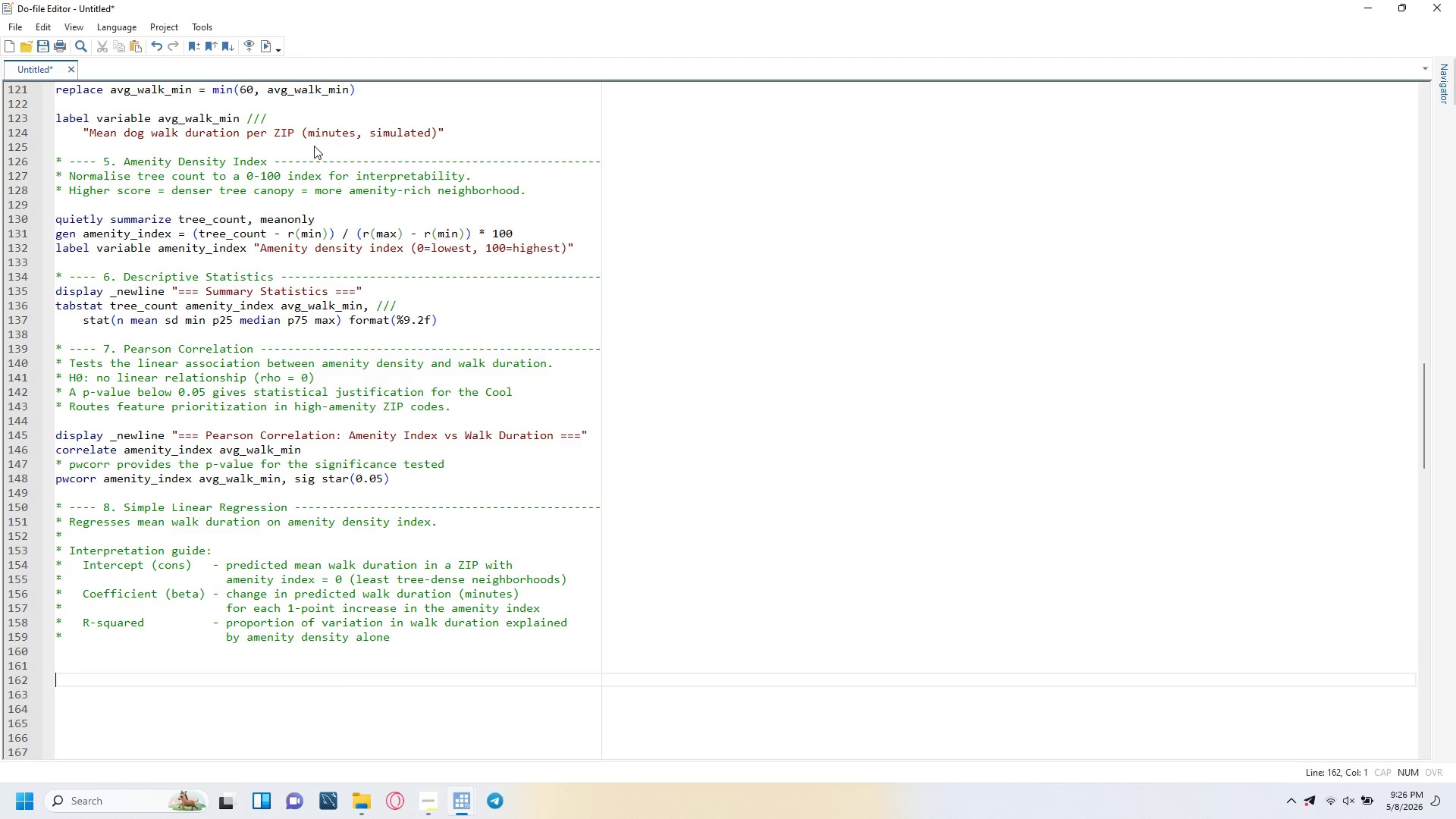 
key(Enter)
 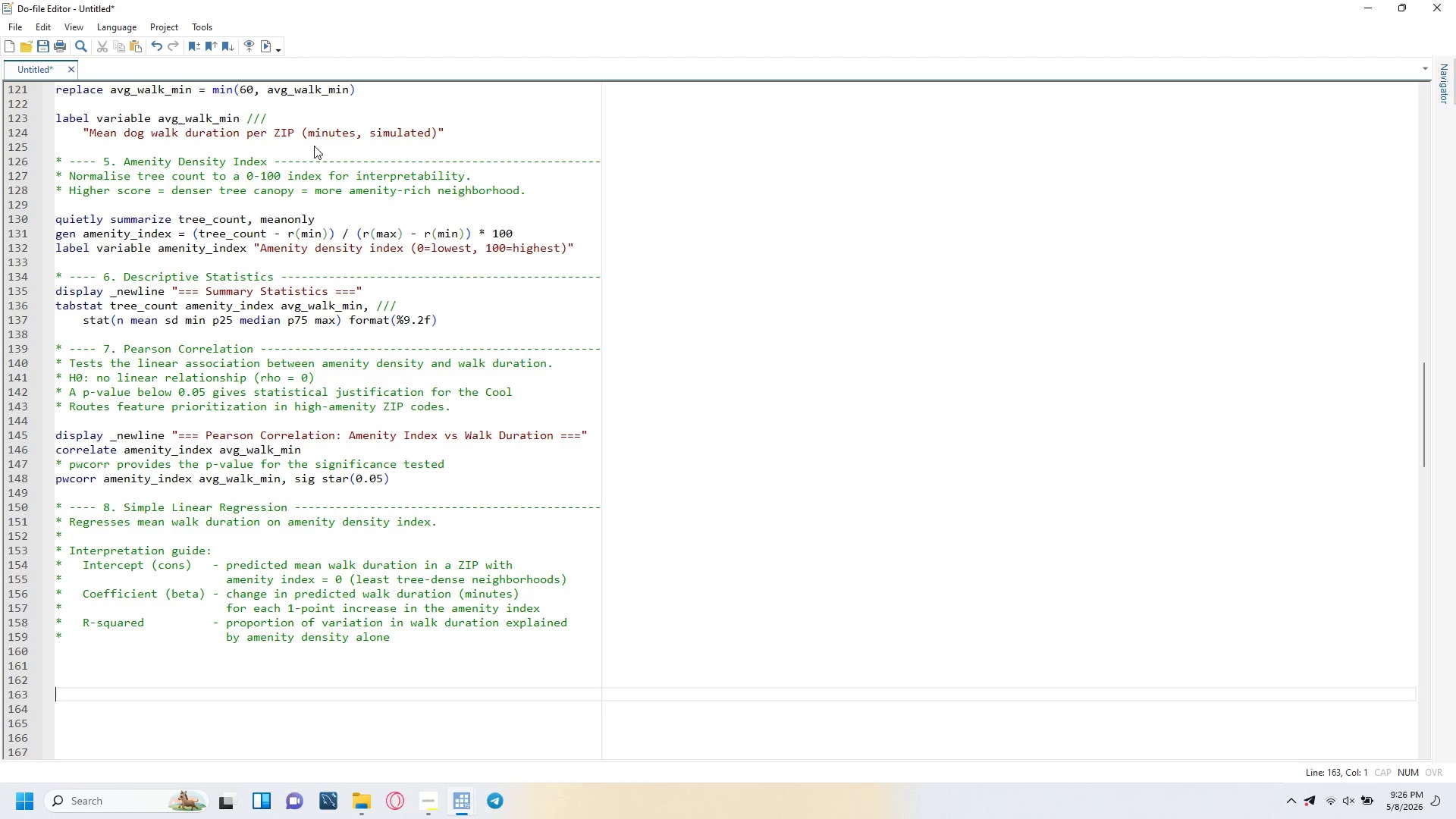 
key(Enter)
 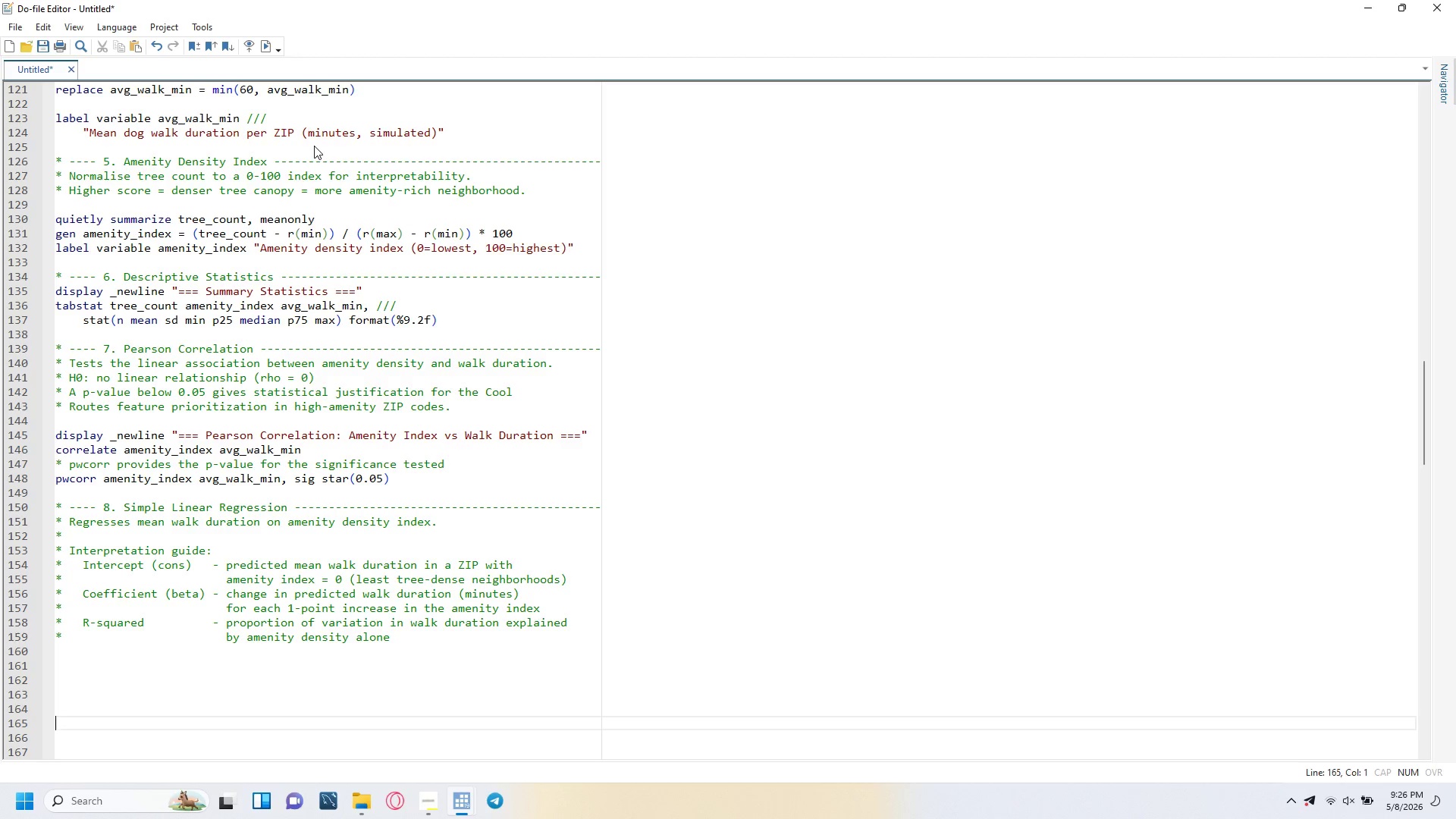 
key(Enter)
 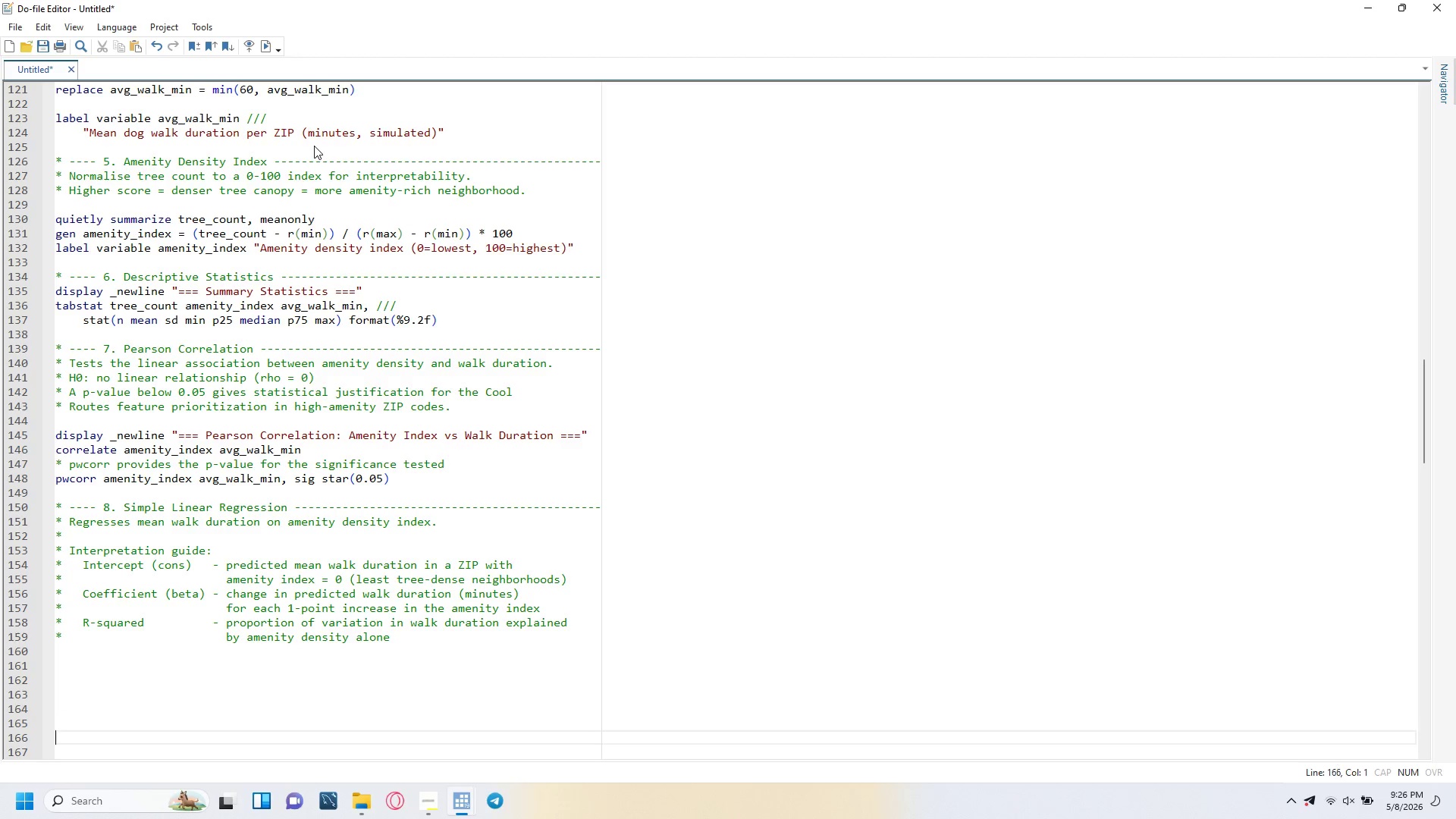 
key(Enter)
 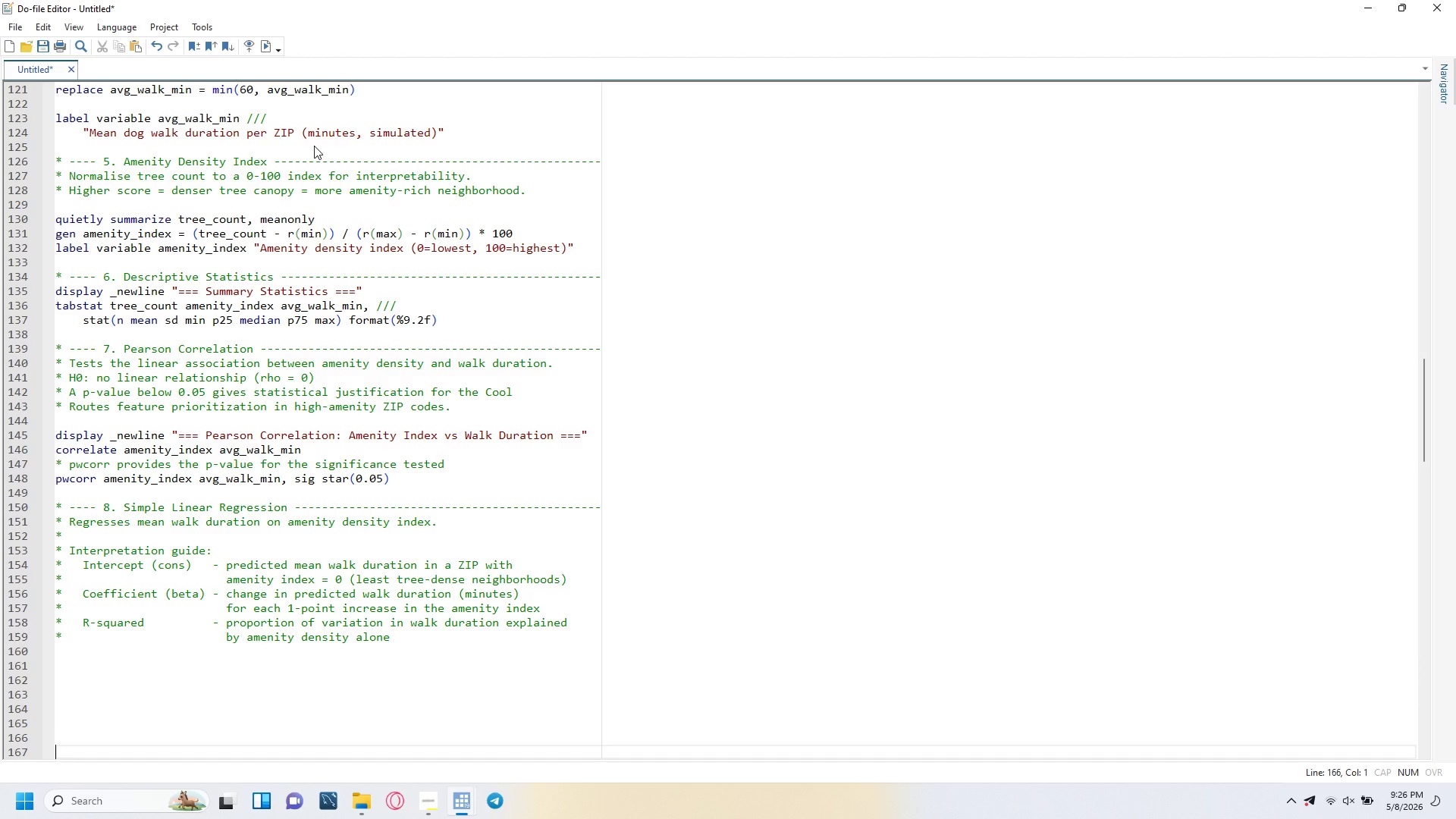 
key(Enter)
 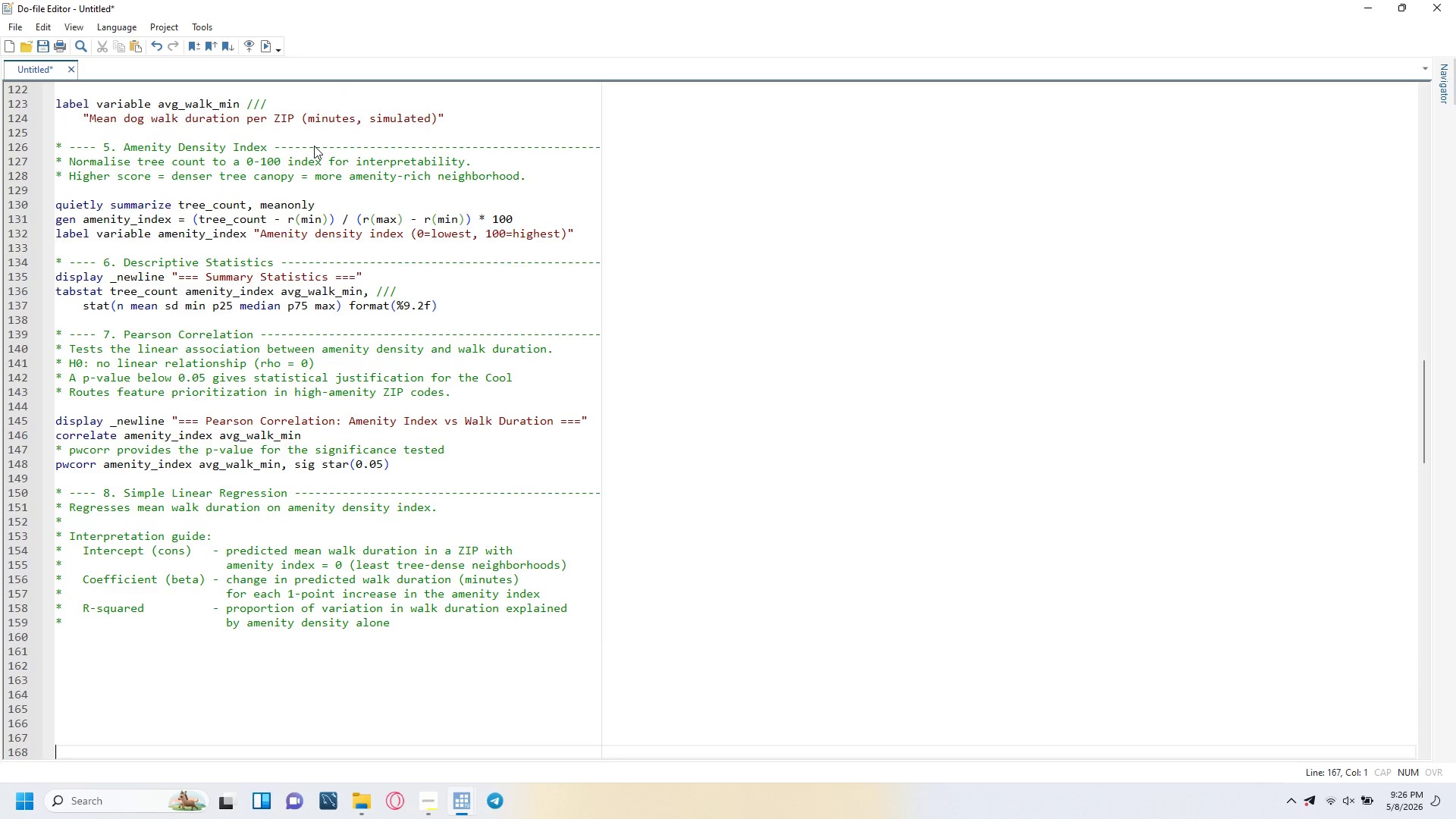 
key(Enter)
 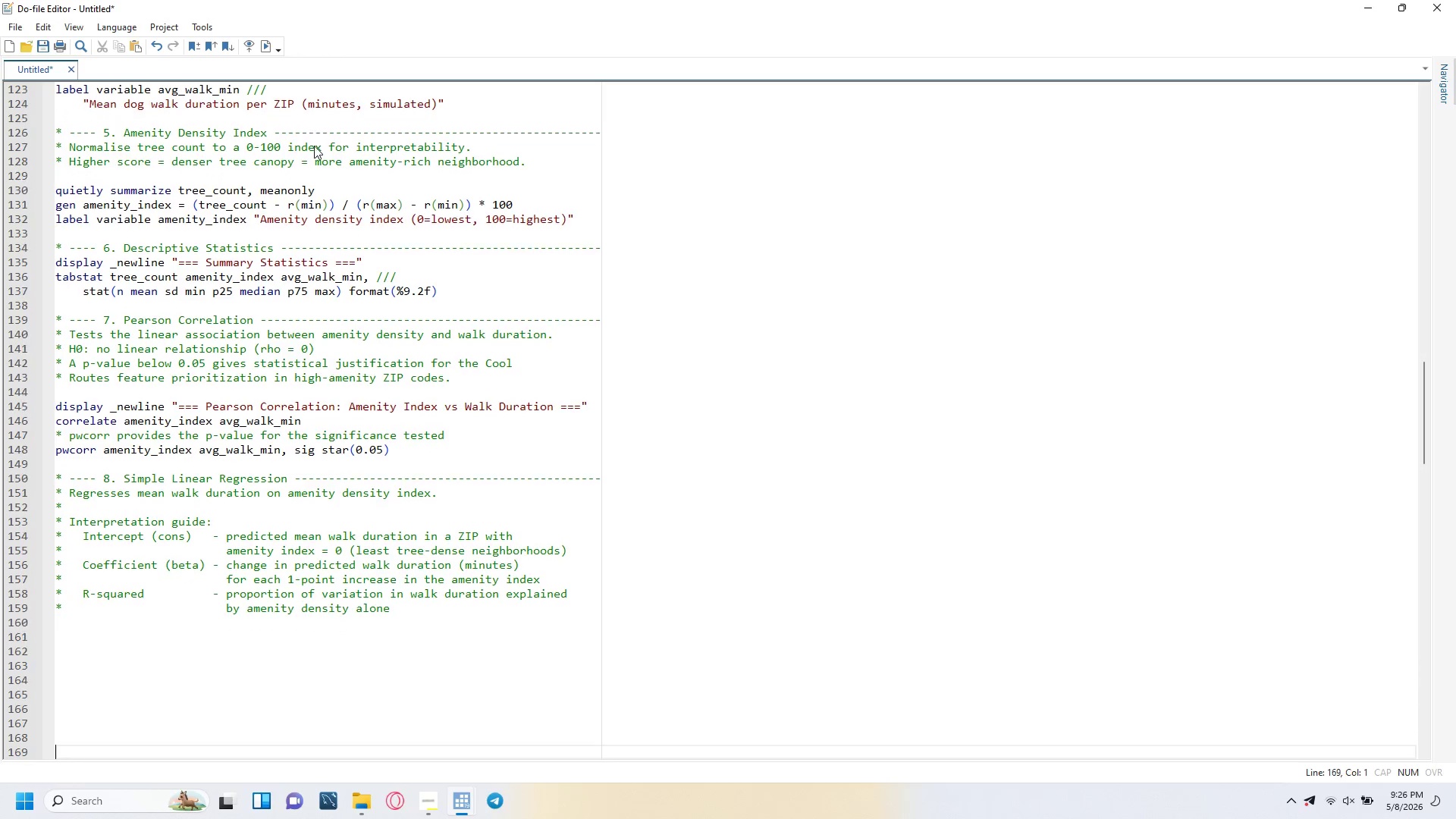 
key(Enter)
 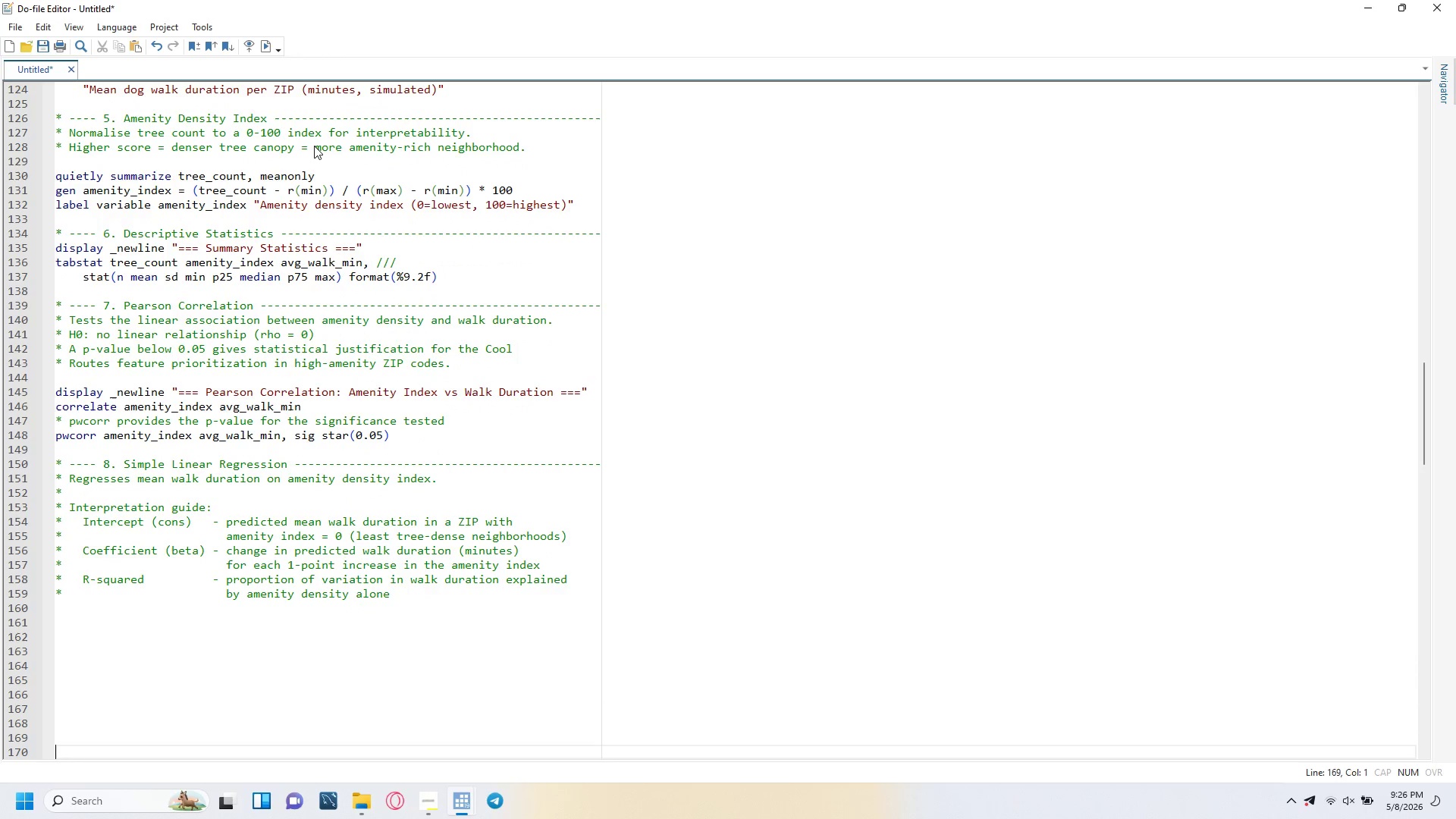 
key(Enter)
 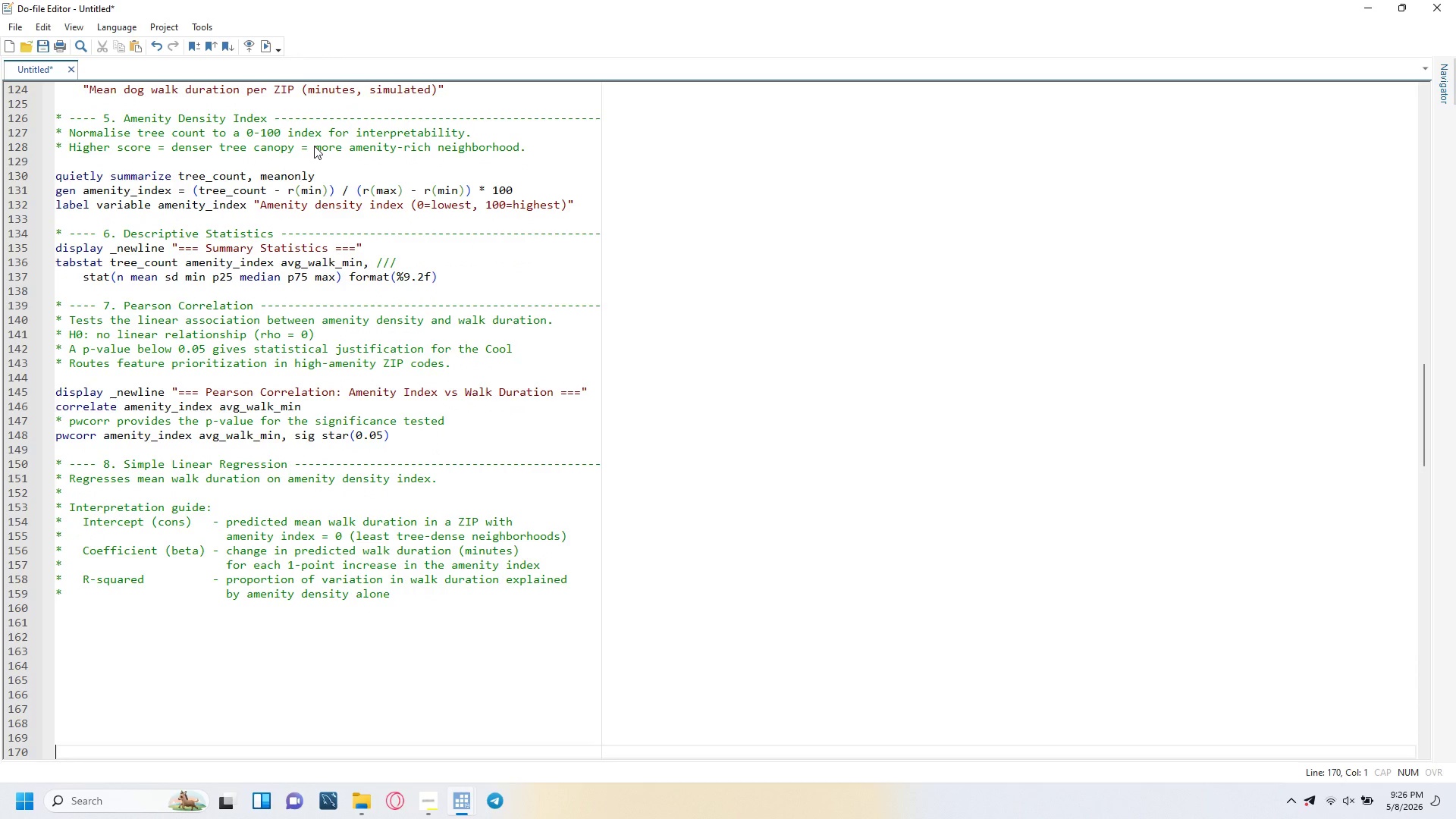 
key(Enter)
 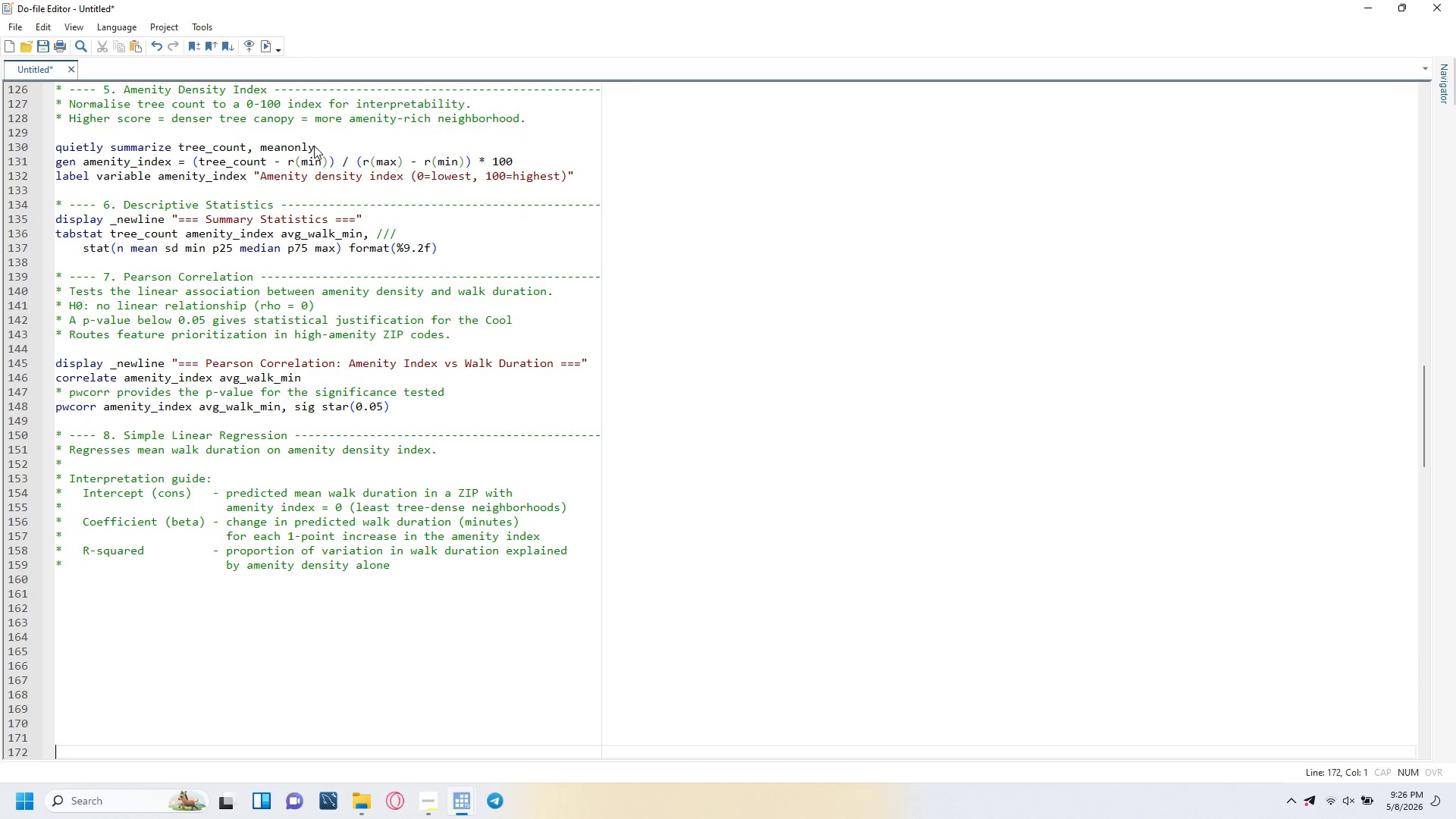 
key(Enter)
 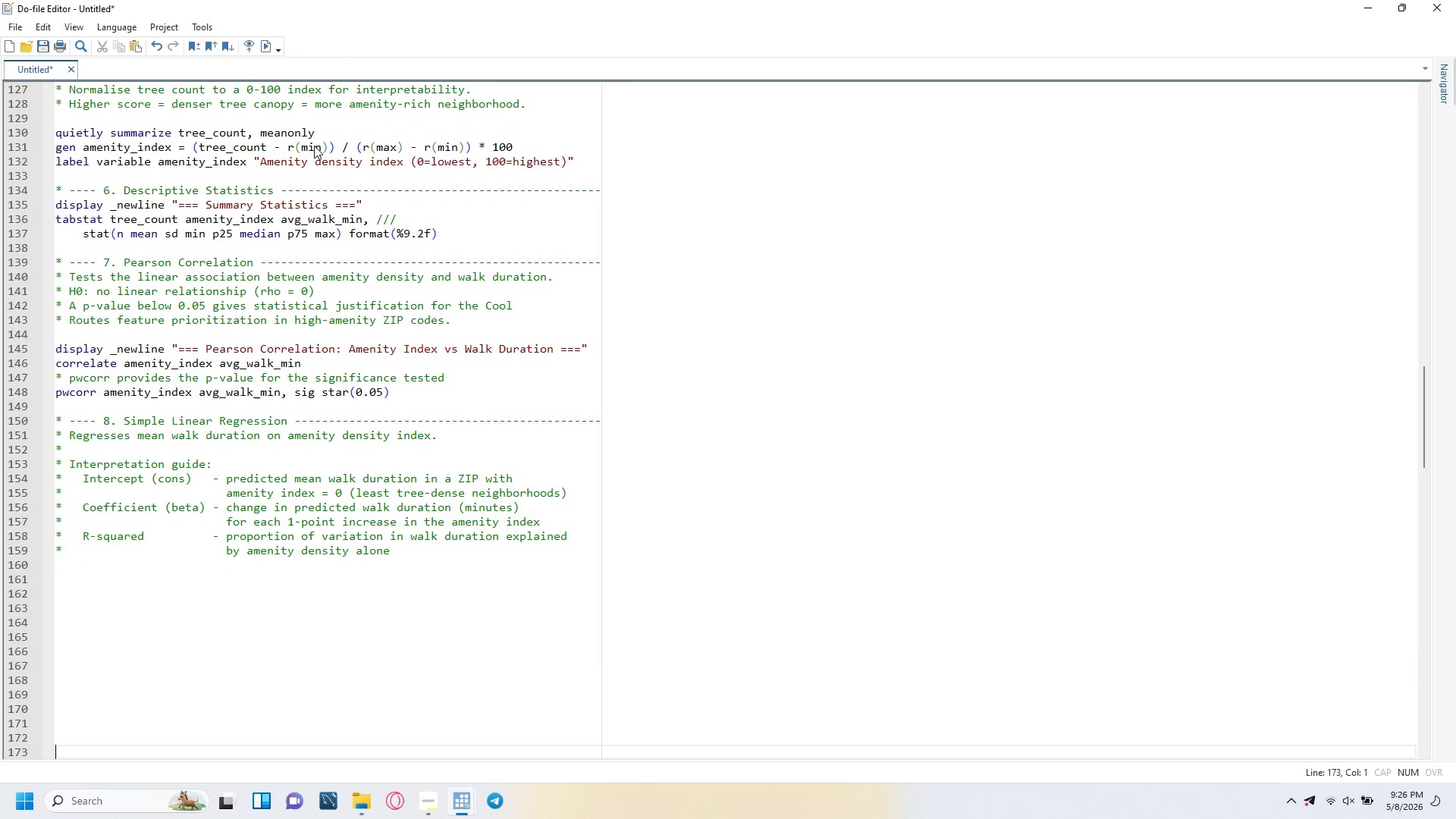 
key(Enter)
 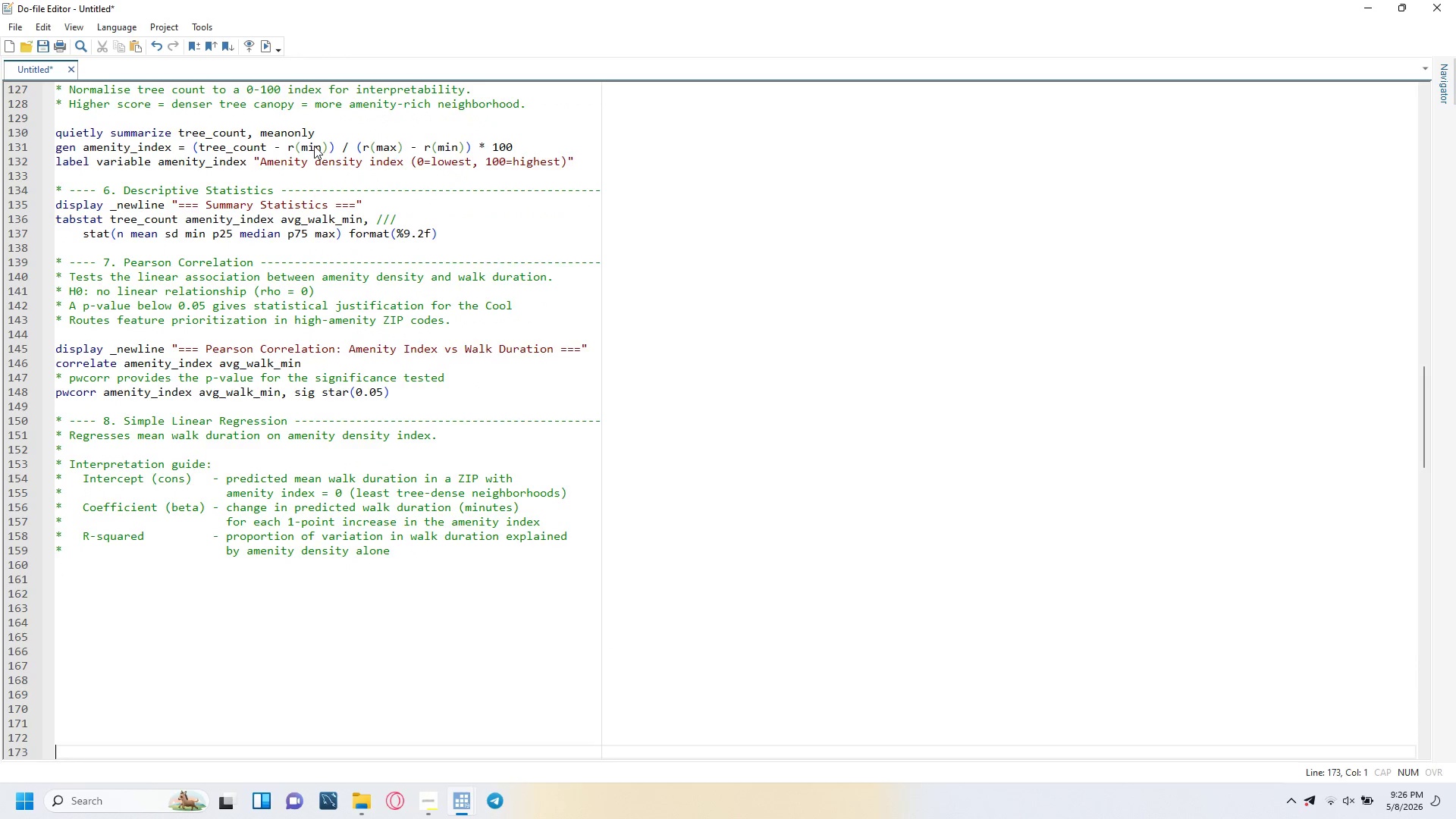 
key(Enter)
 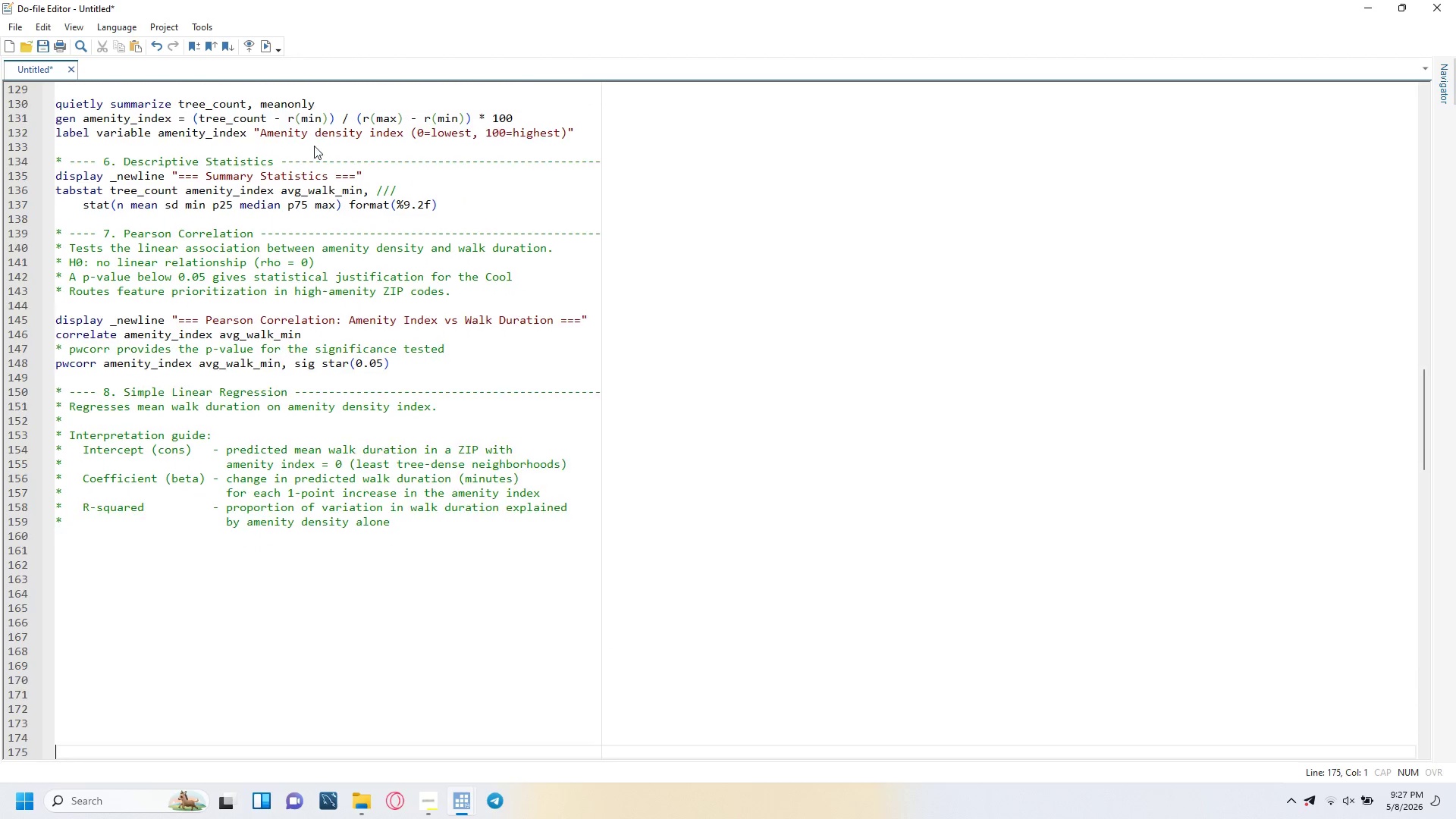 
key(Enter)
 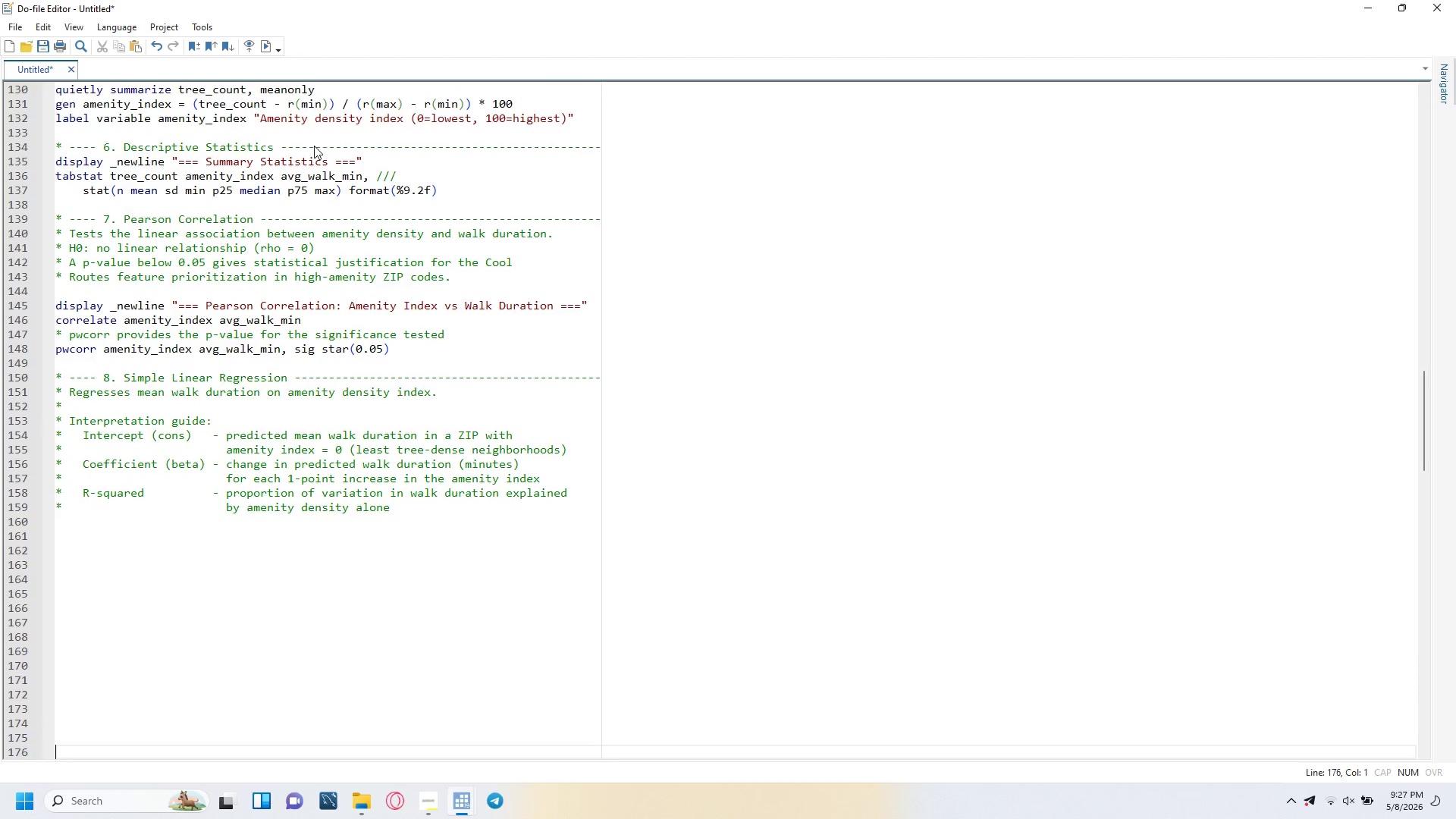 
key(Enter)
 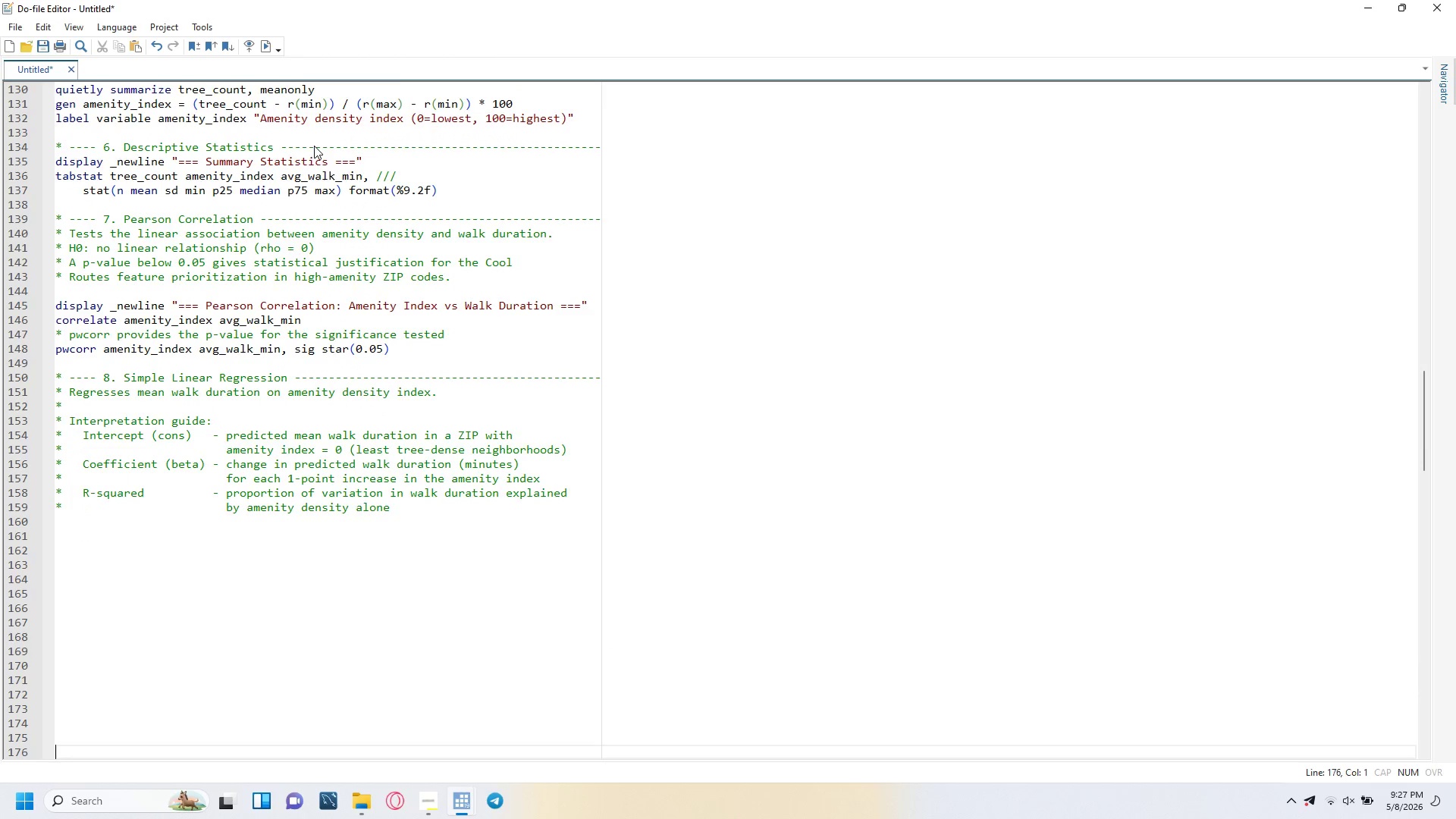 
key(Enter)
 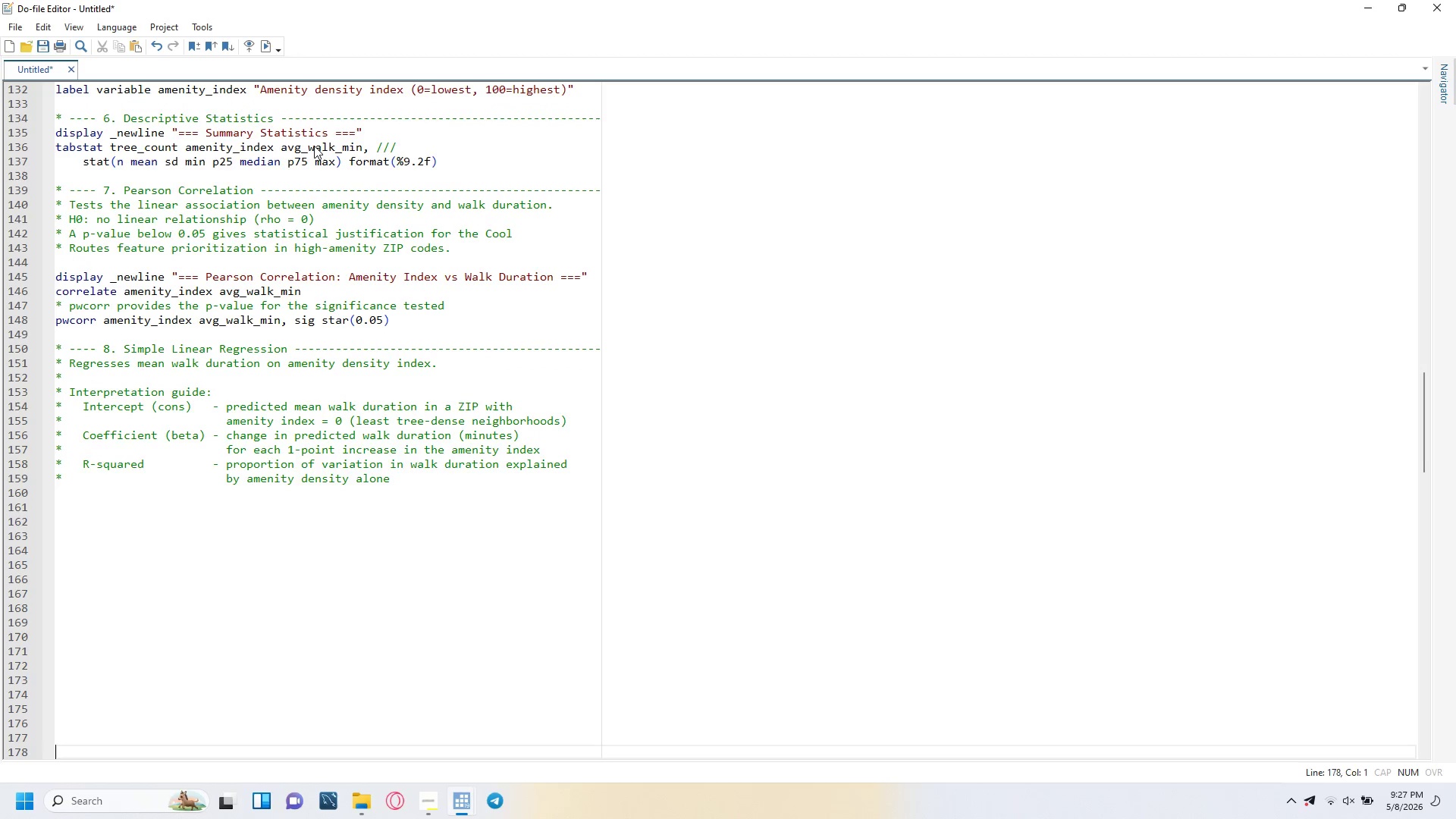 
key(Enter)
 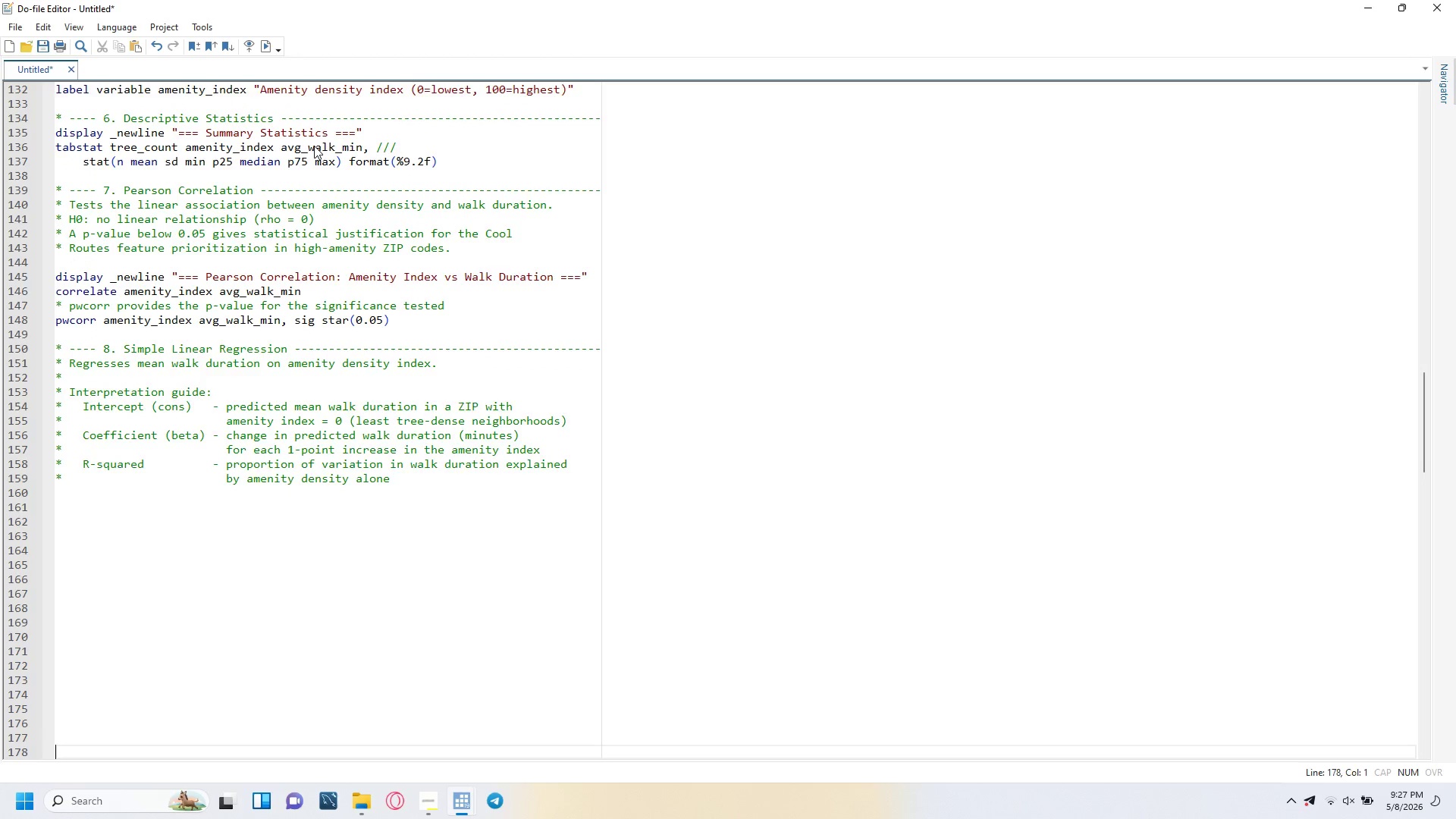 
key(Enter)
 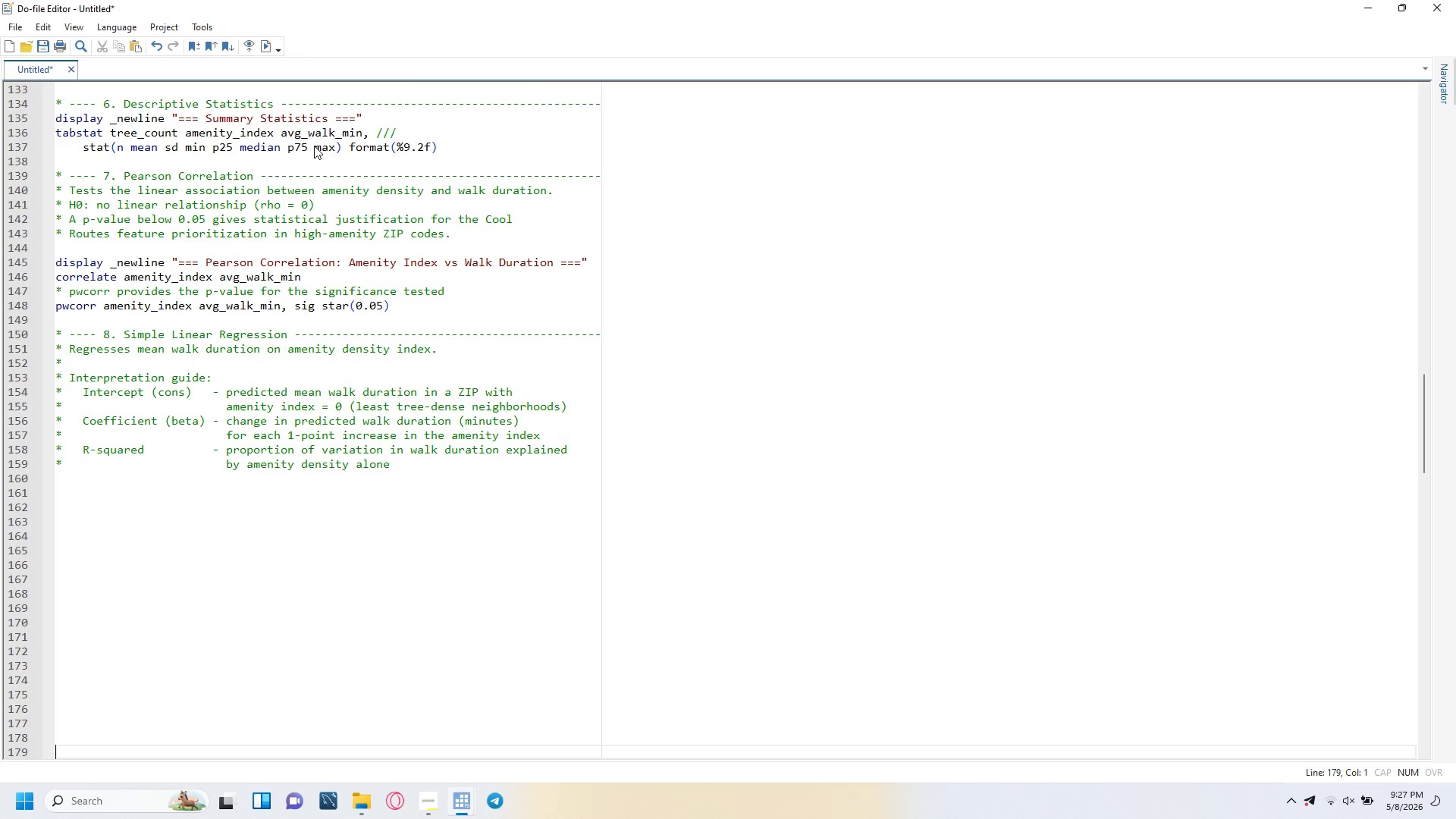 
key(Enter)
 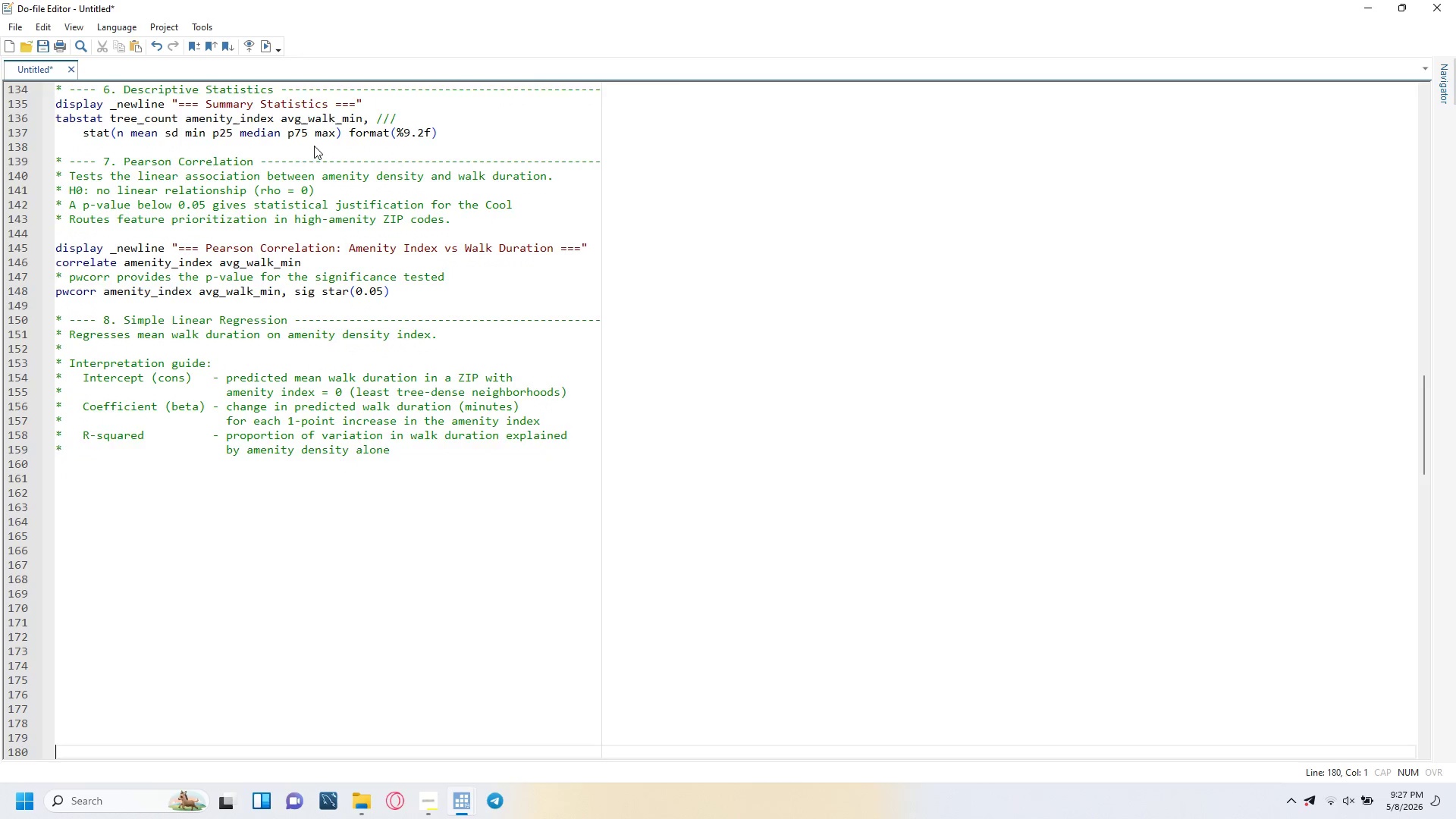 
key(Enter)
 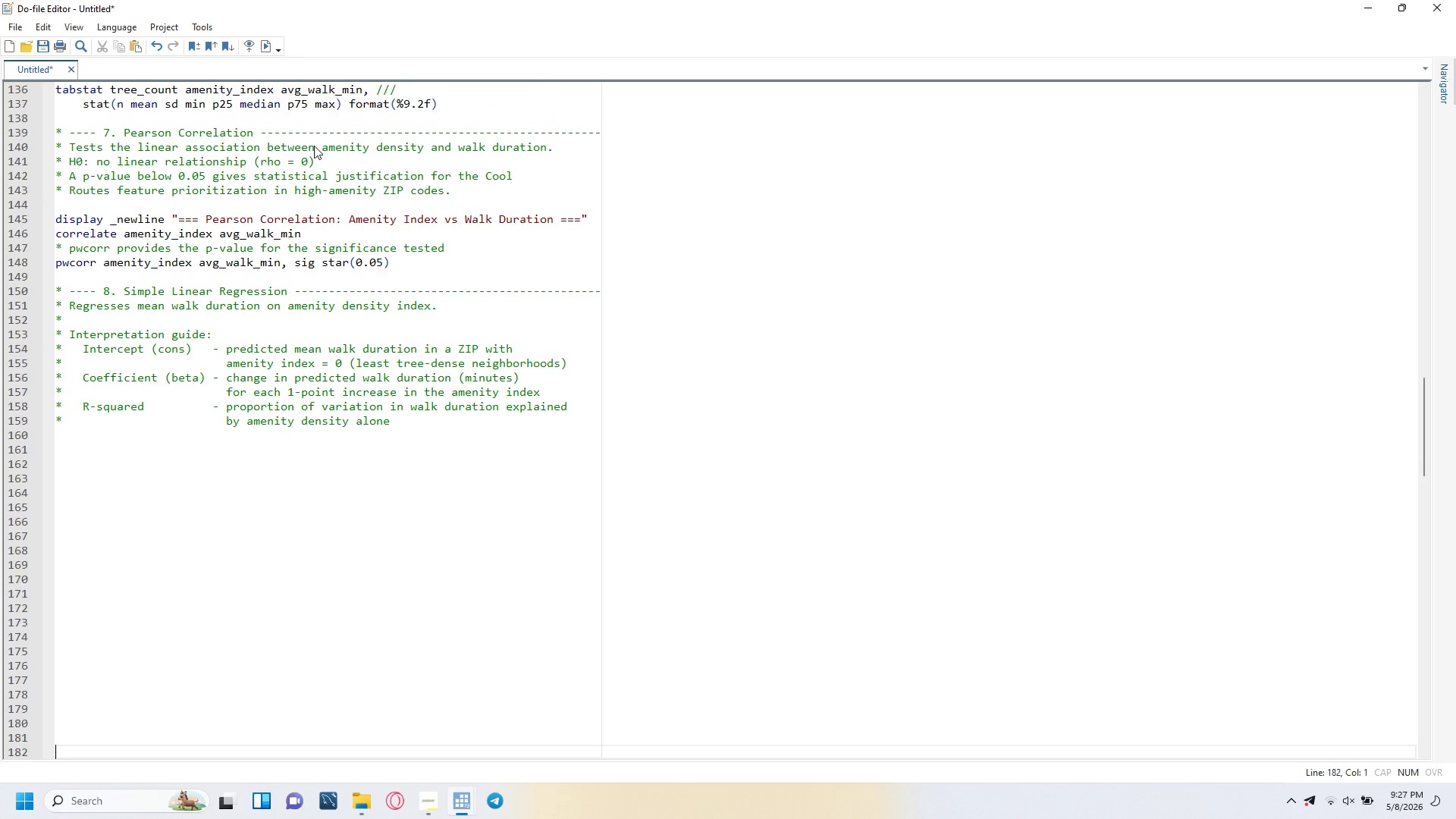 
key(Enter)
 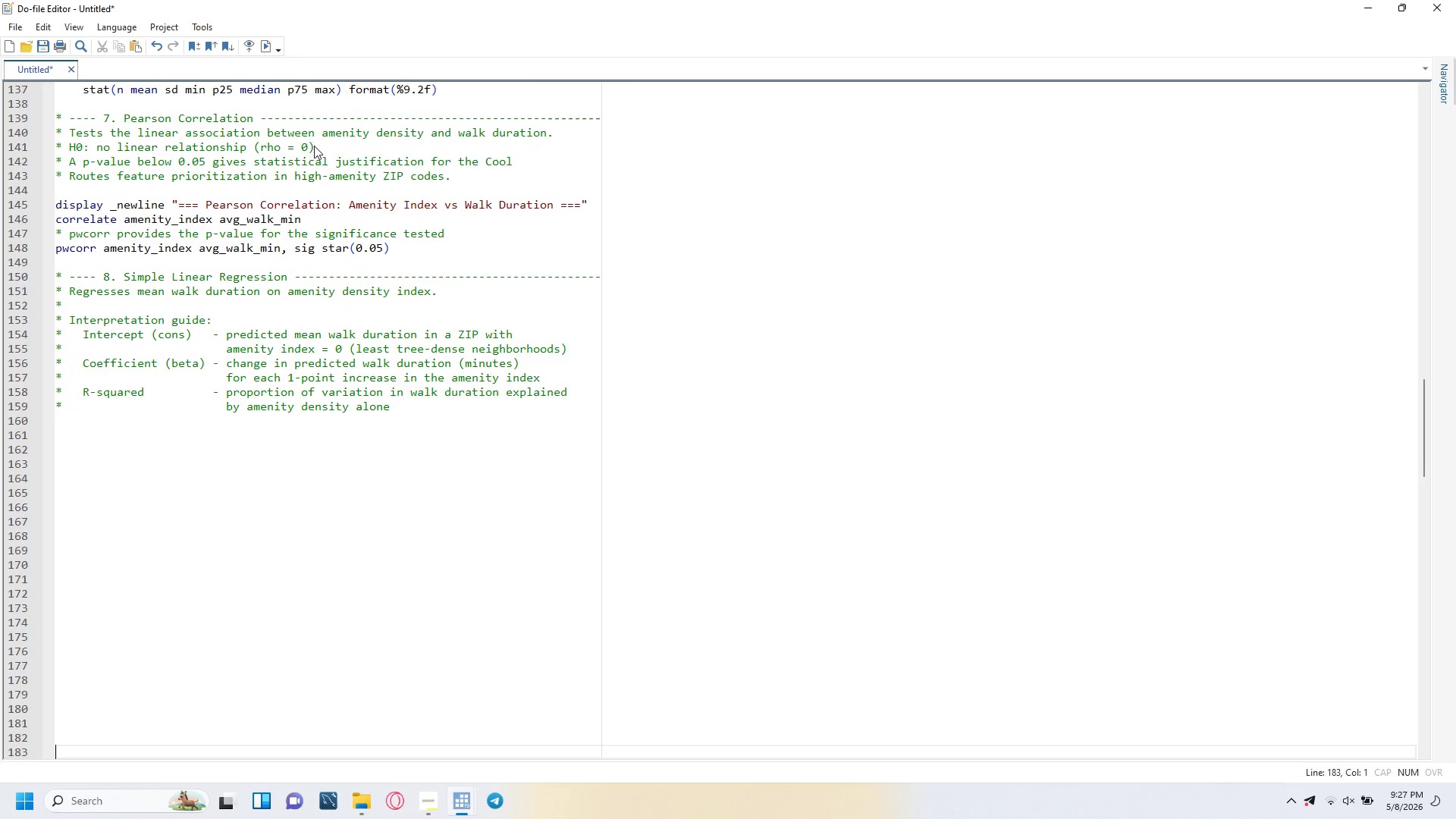 
key(Enter)
 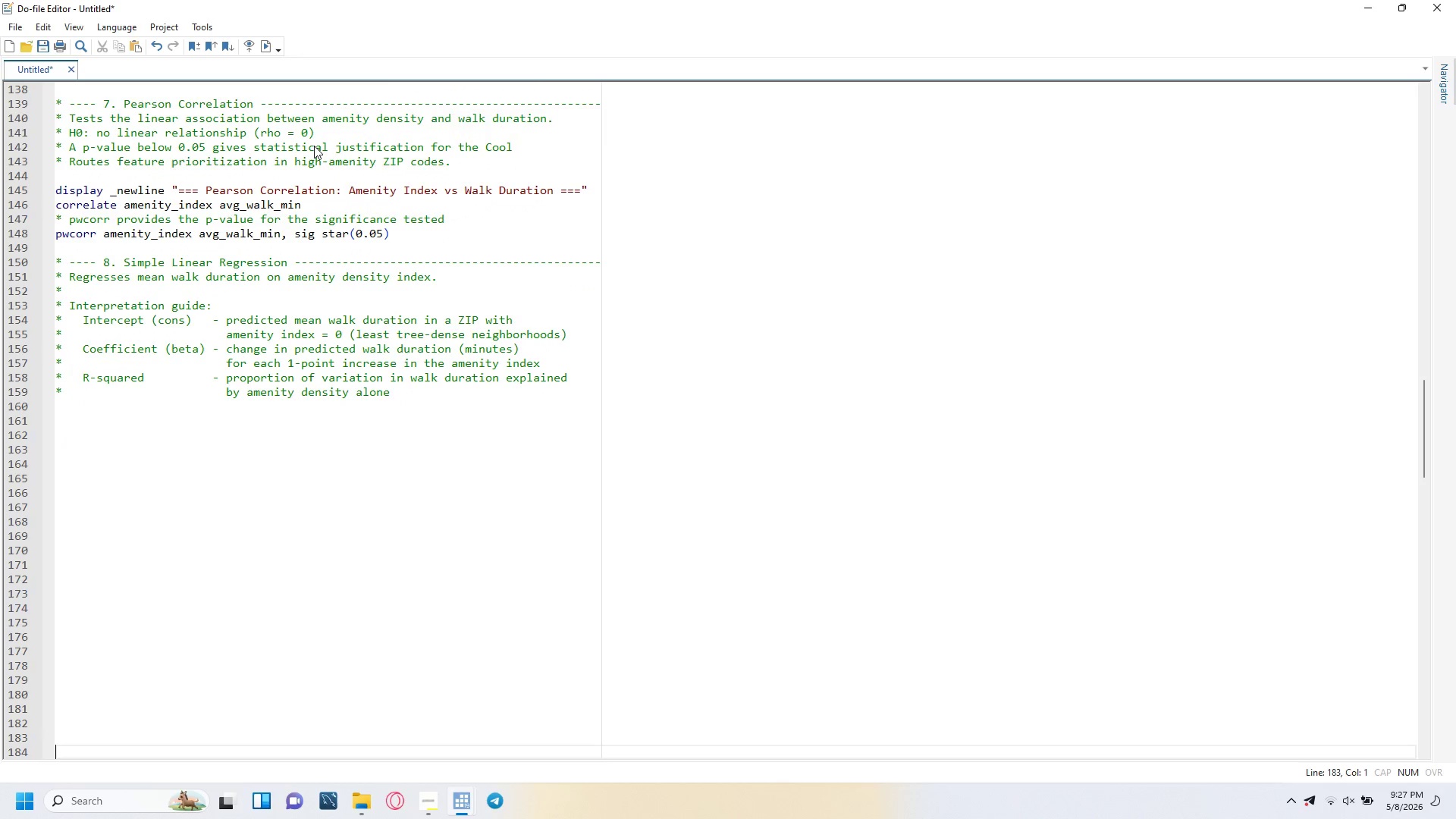 
key(Enter)
 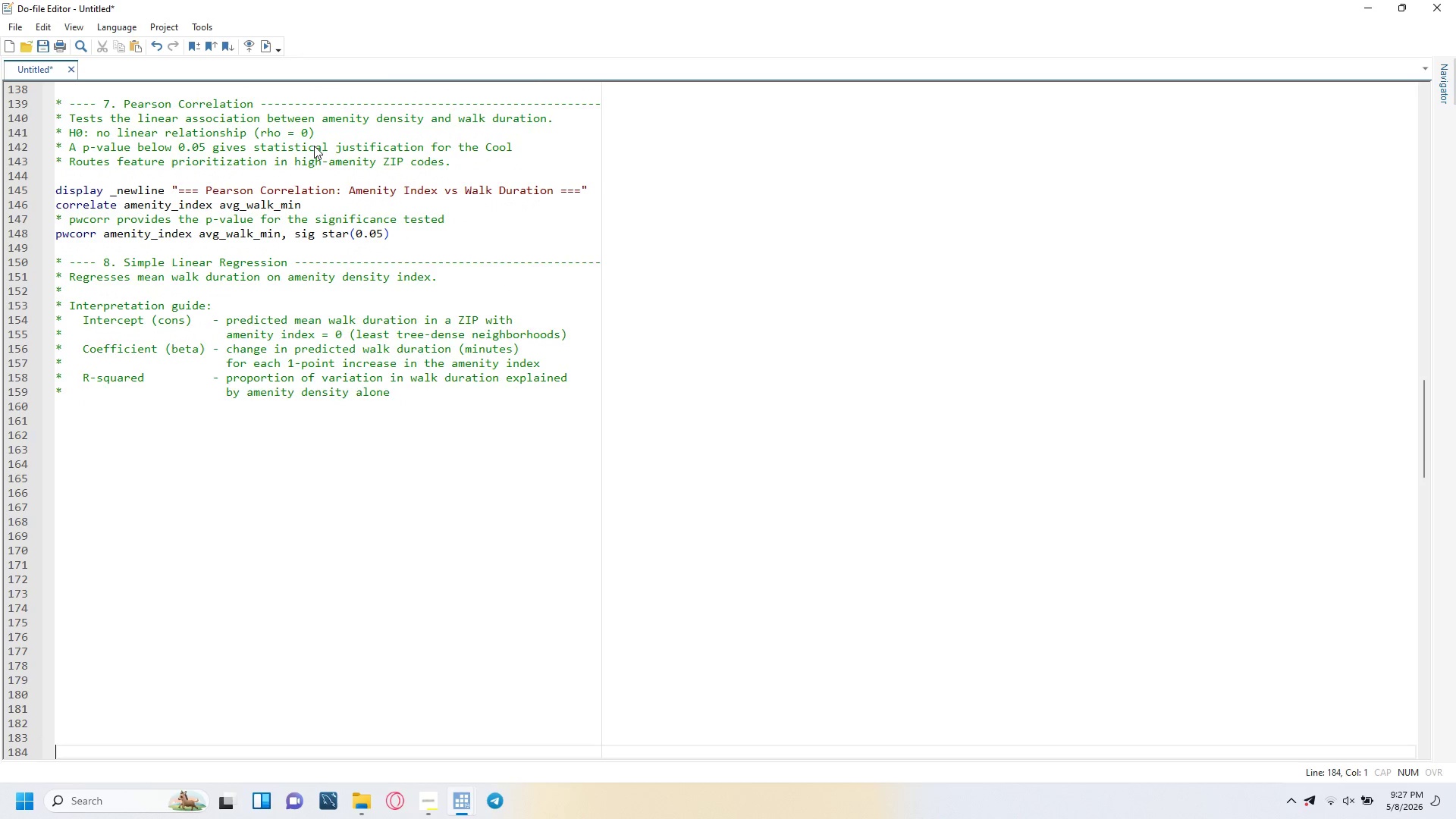 
key(Enter)
 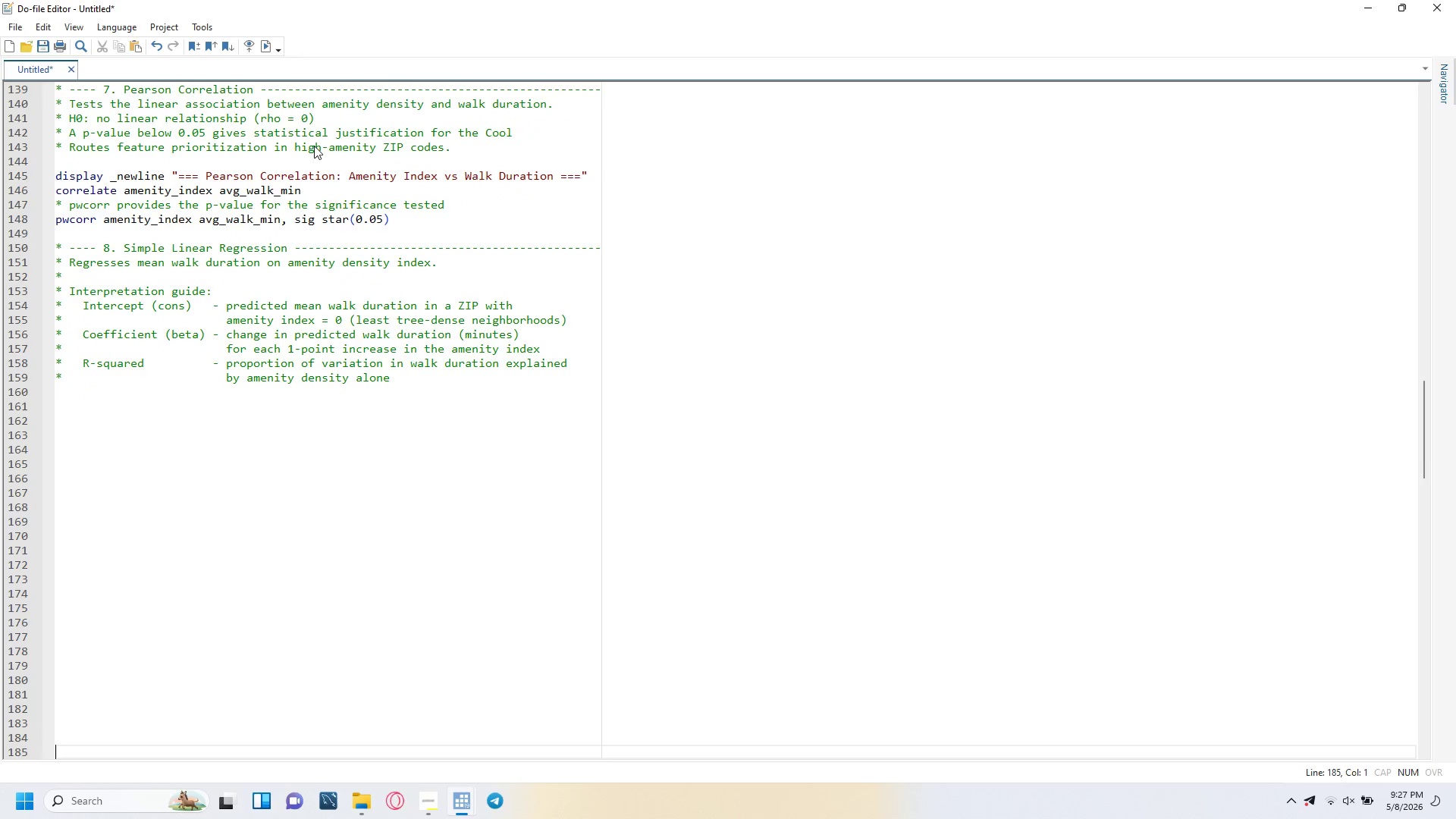 
key(Enter)
 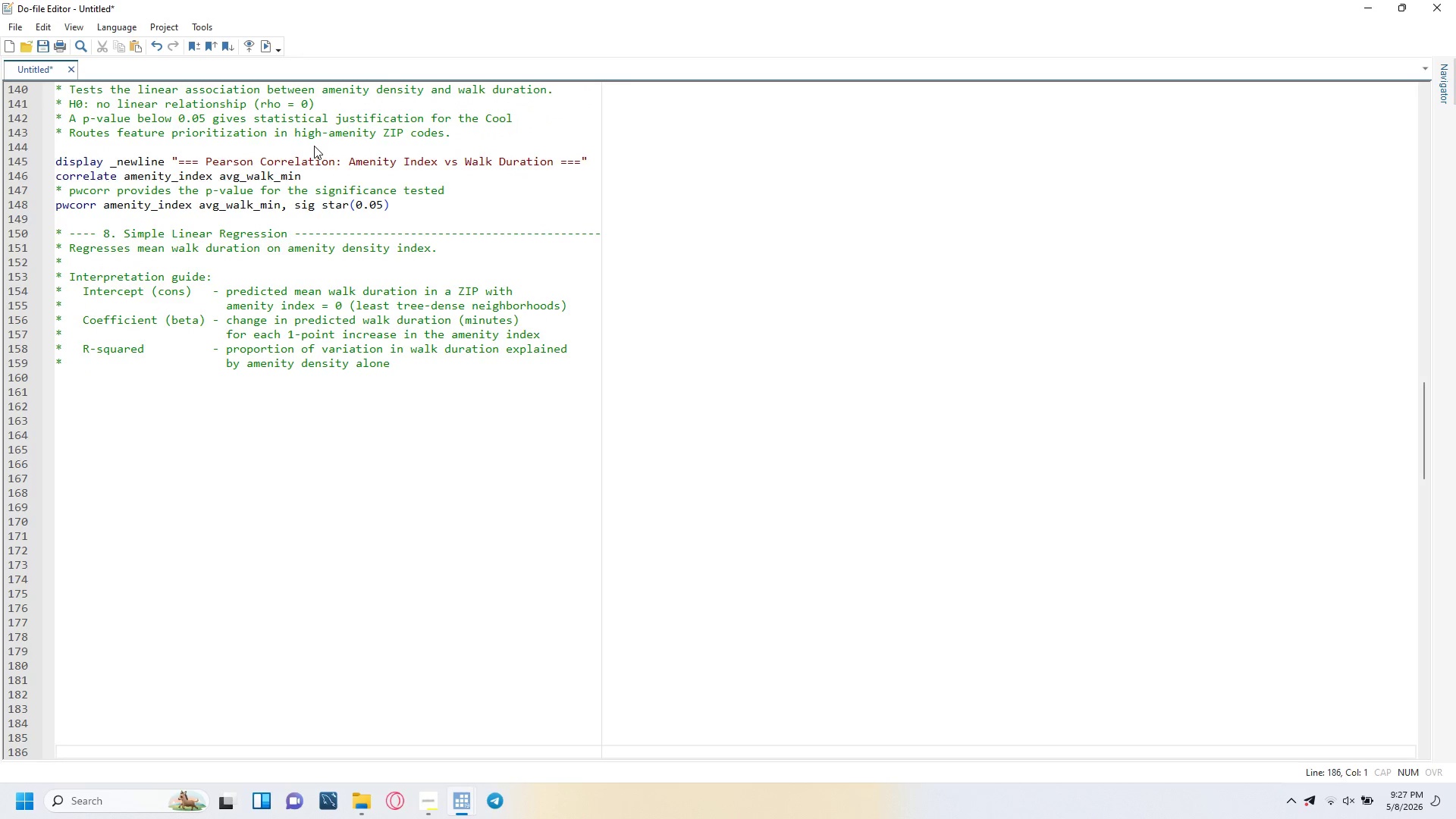 
key(Enter)
 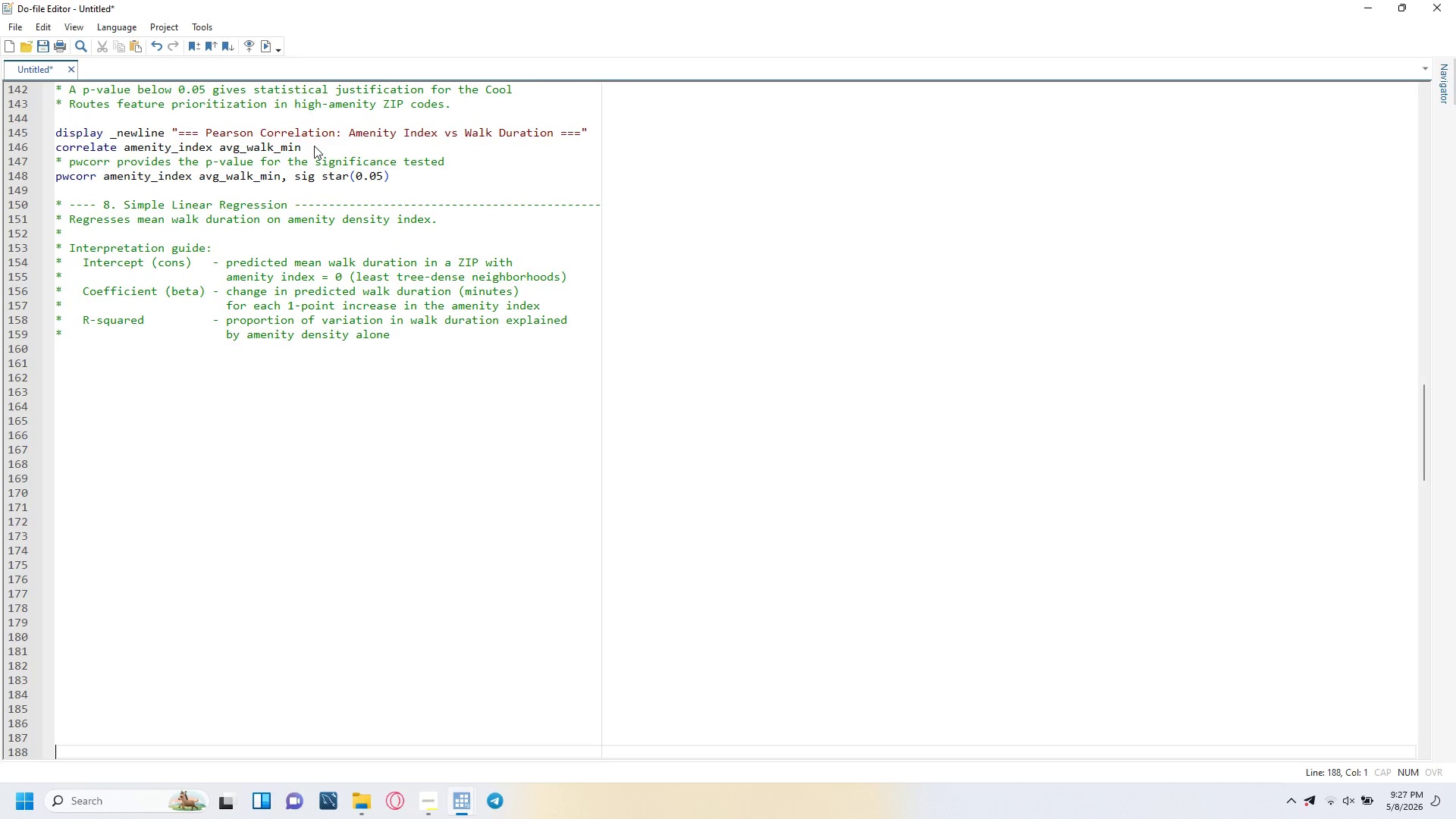 
key(Enter)
 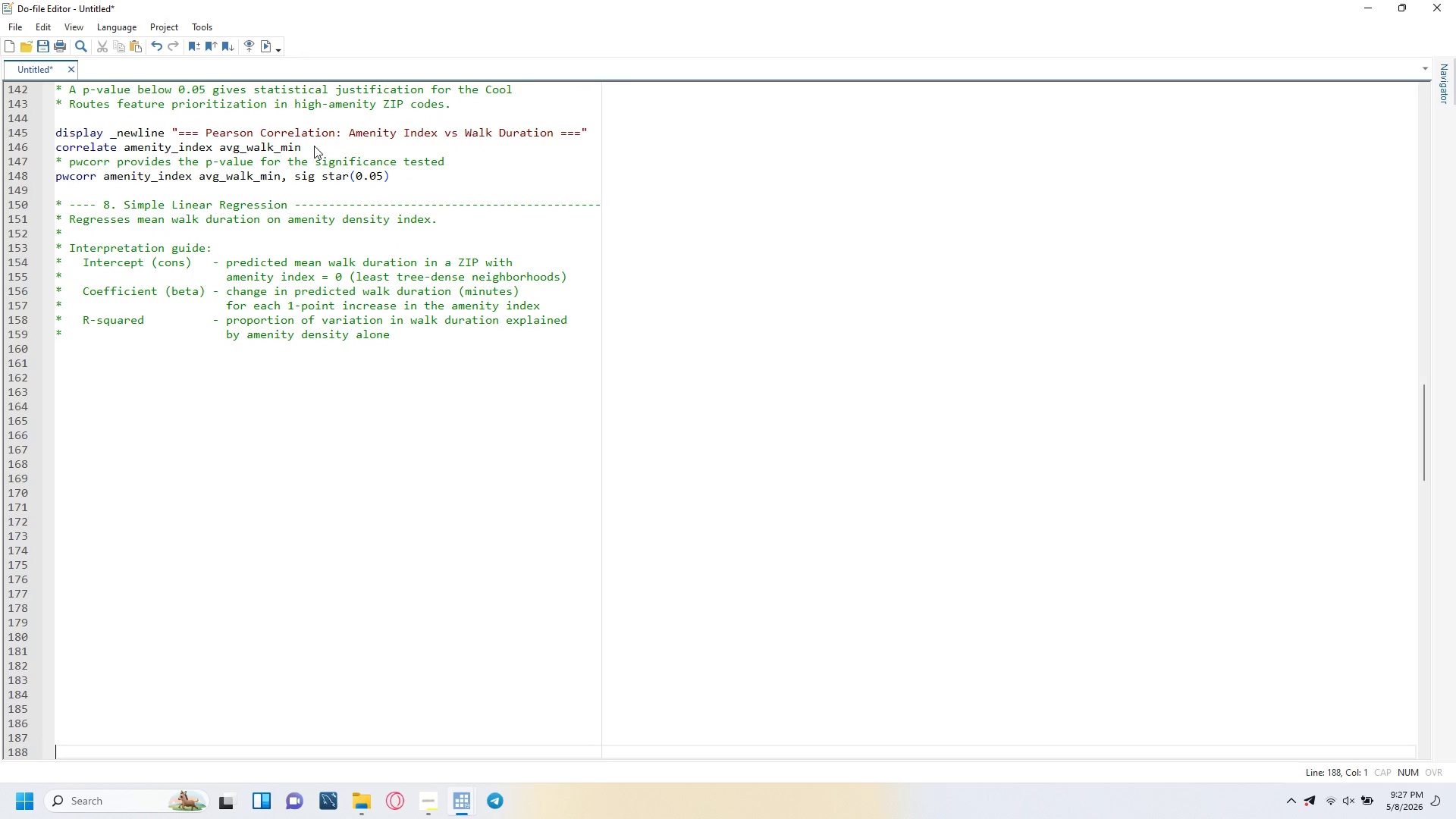 
key(Enter)
 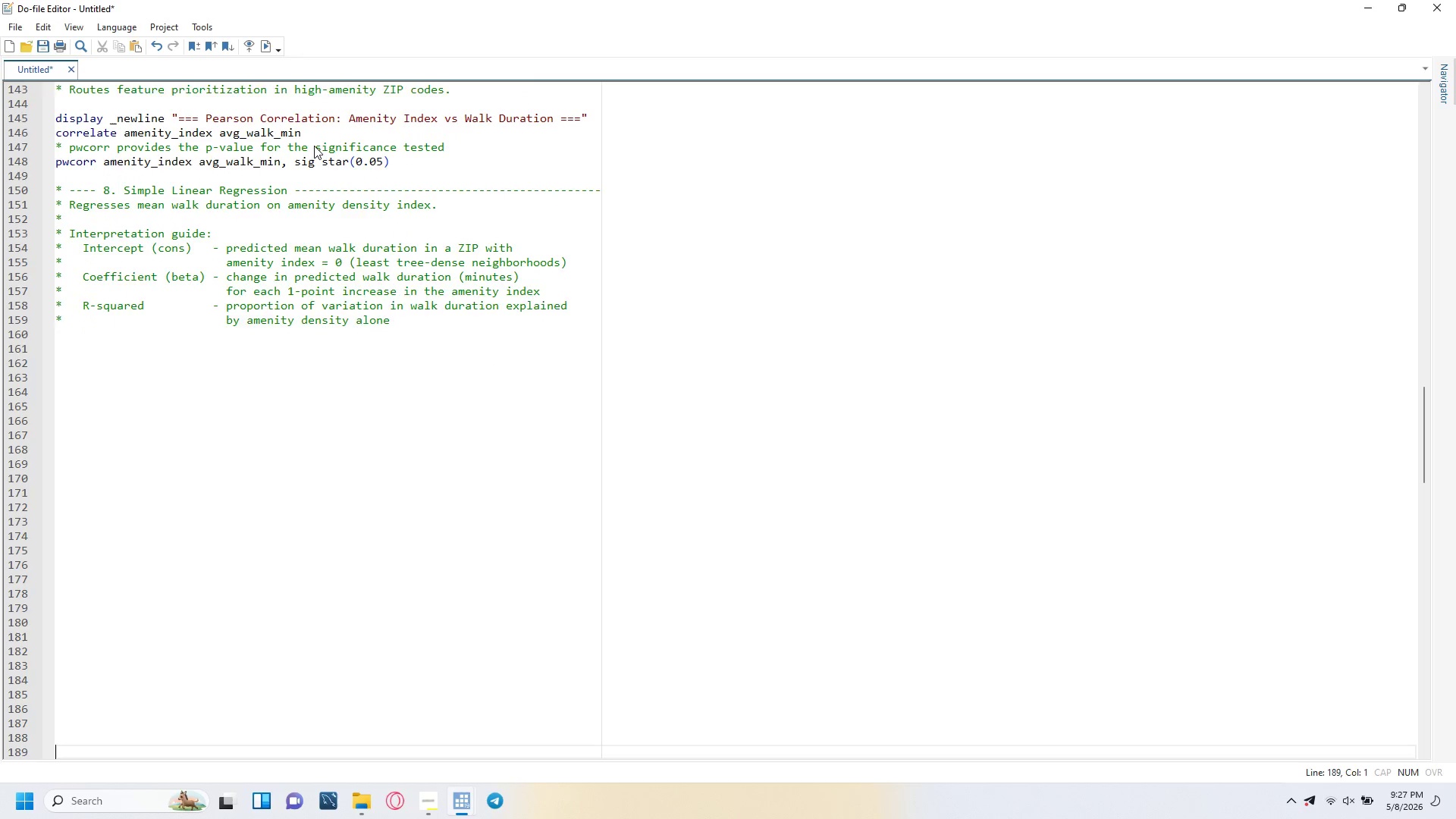 
key(Enter)
 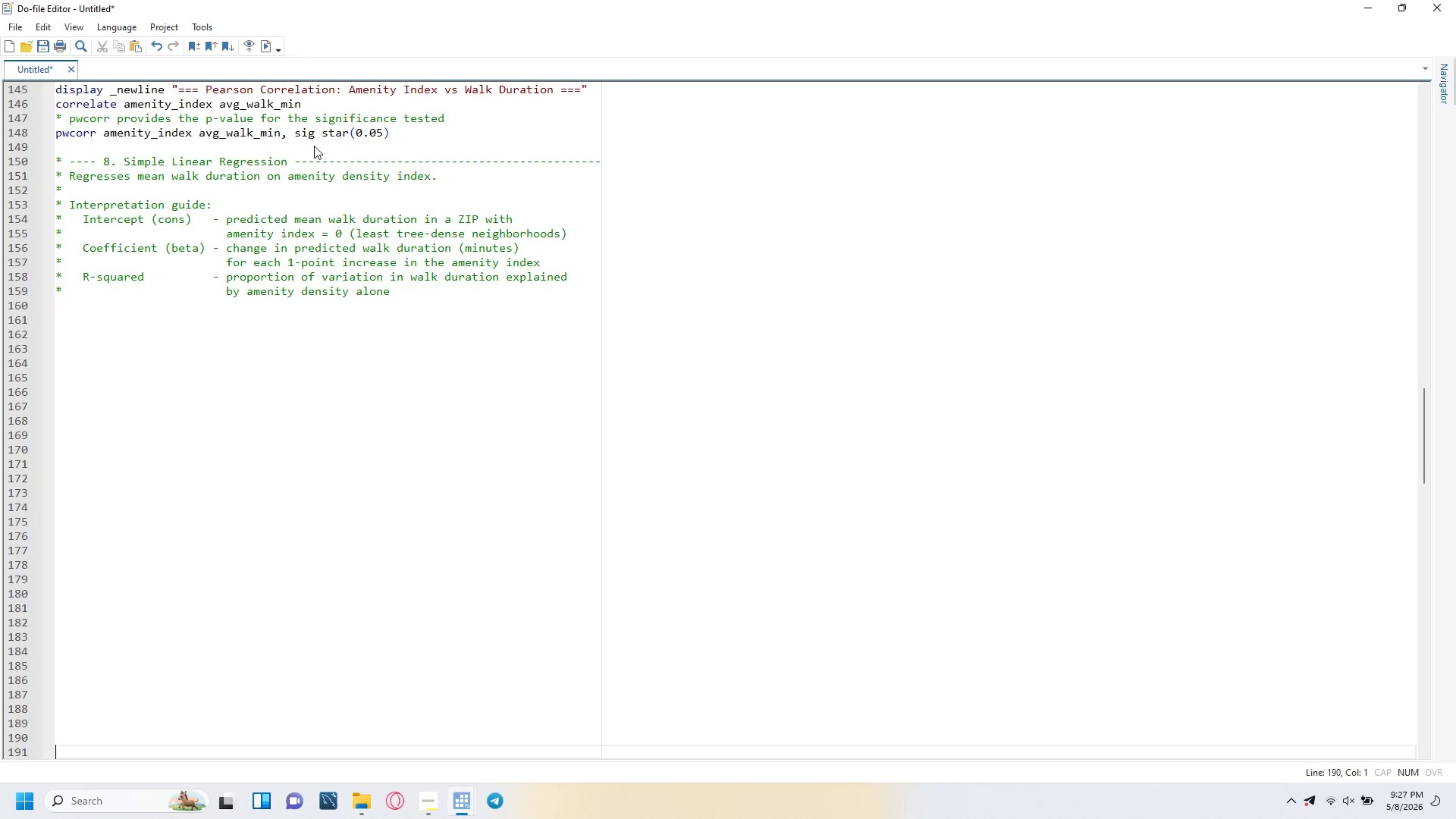 
key(Enter)
 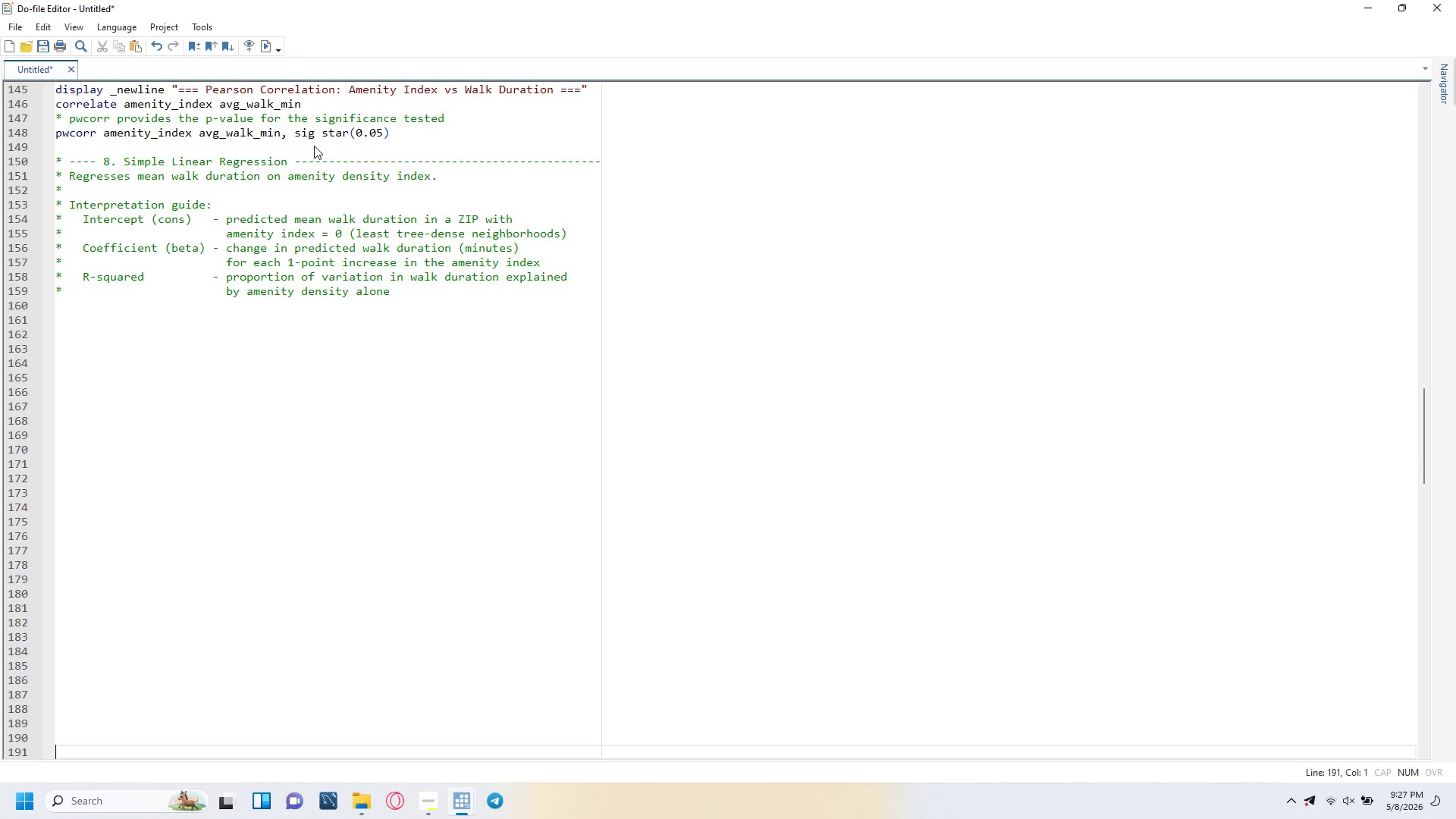 
key(Enter)
 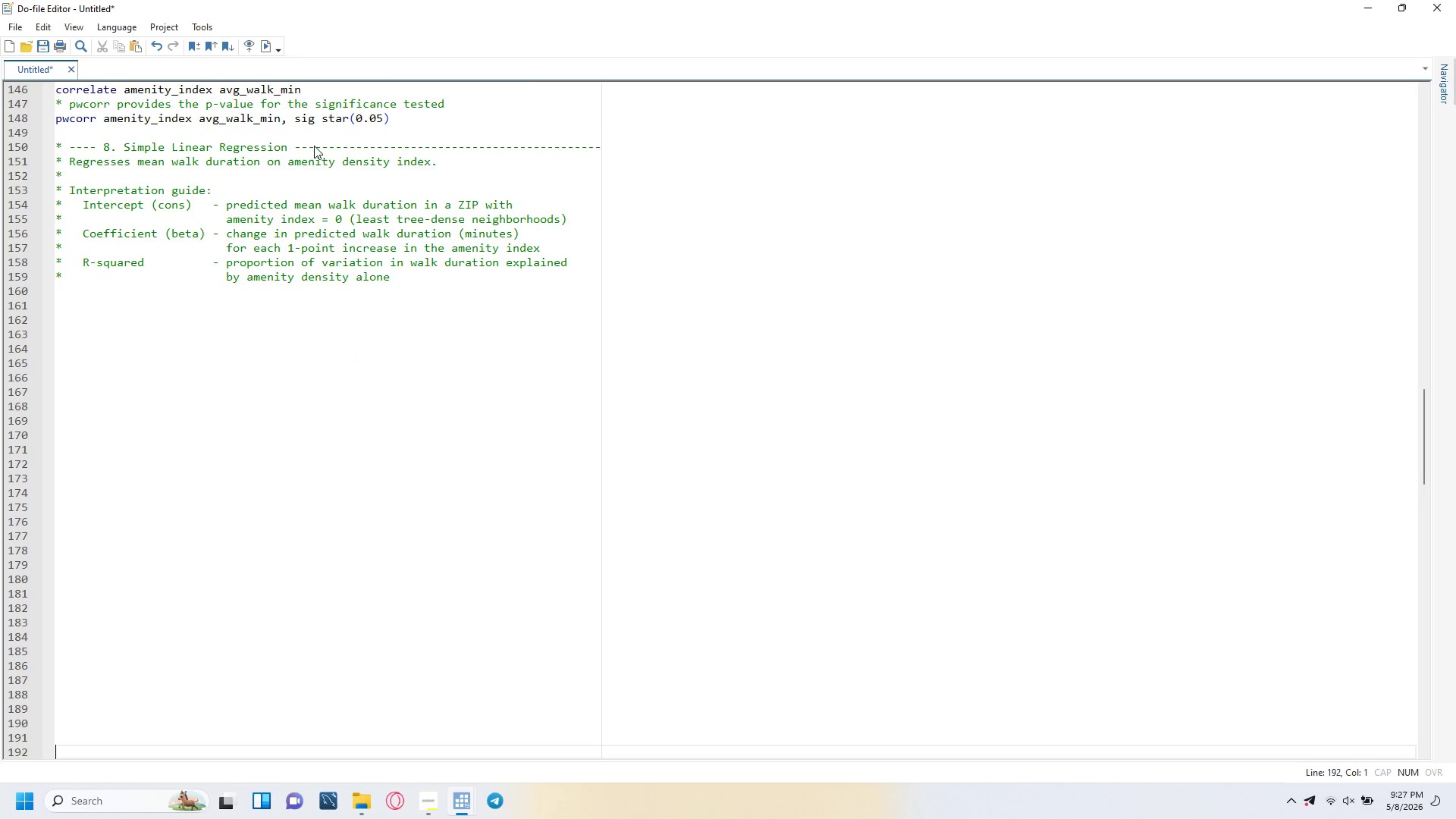 
key(Enter)
 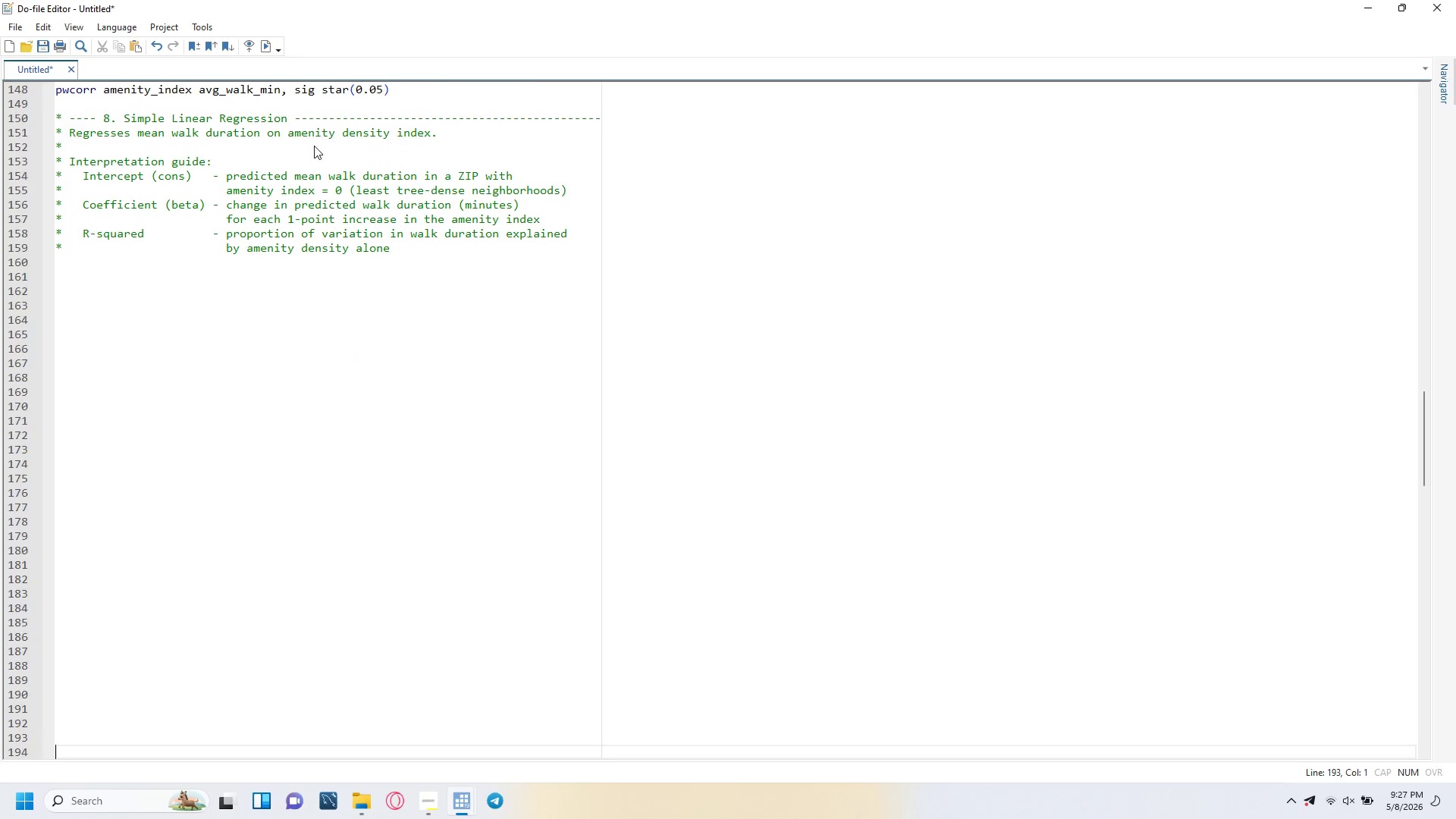 
key(Enter)
 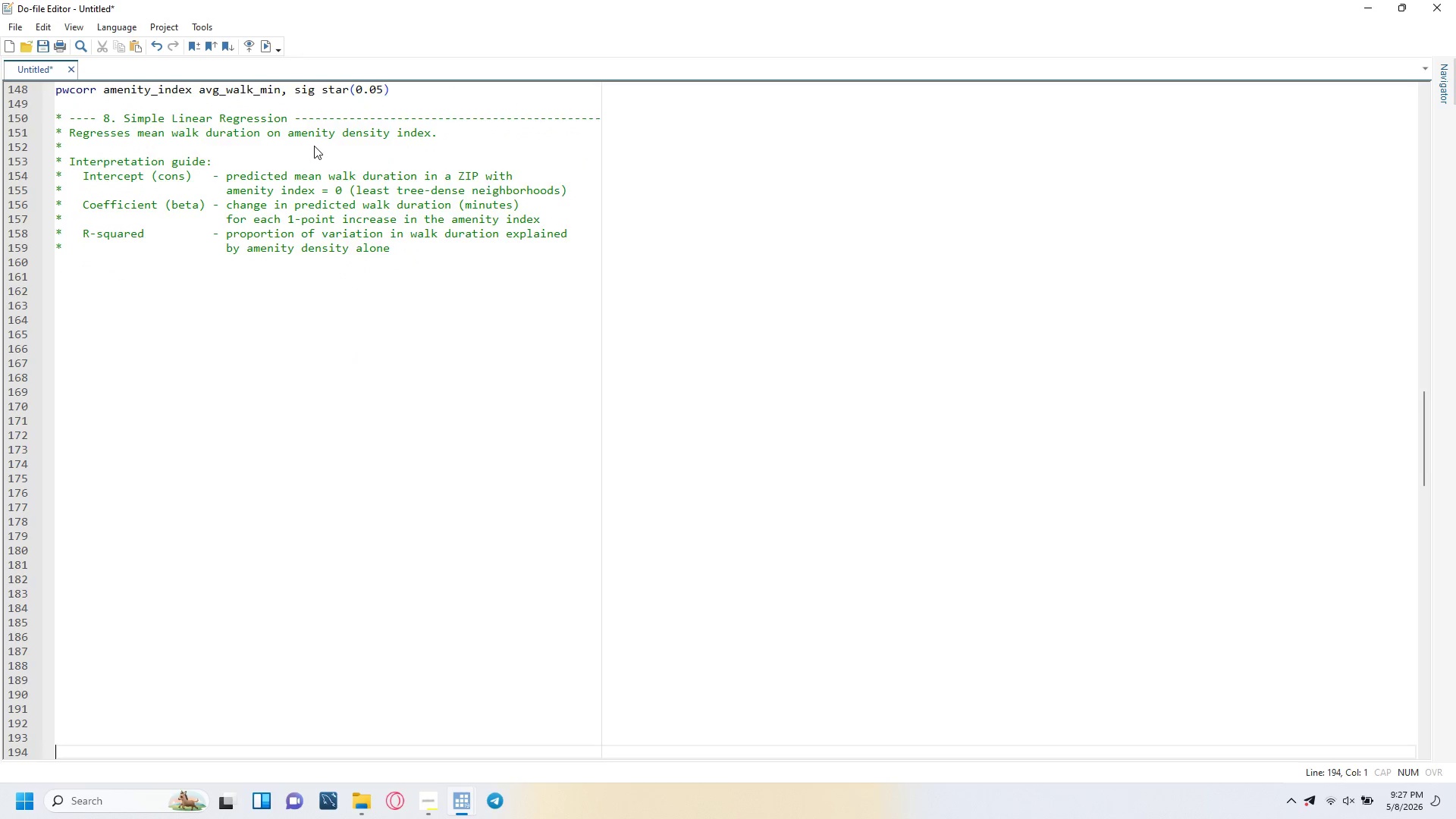 
key(Enter)
 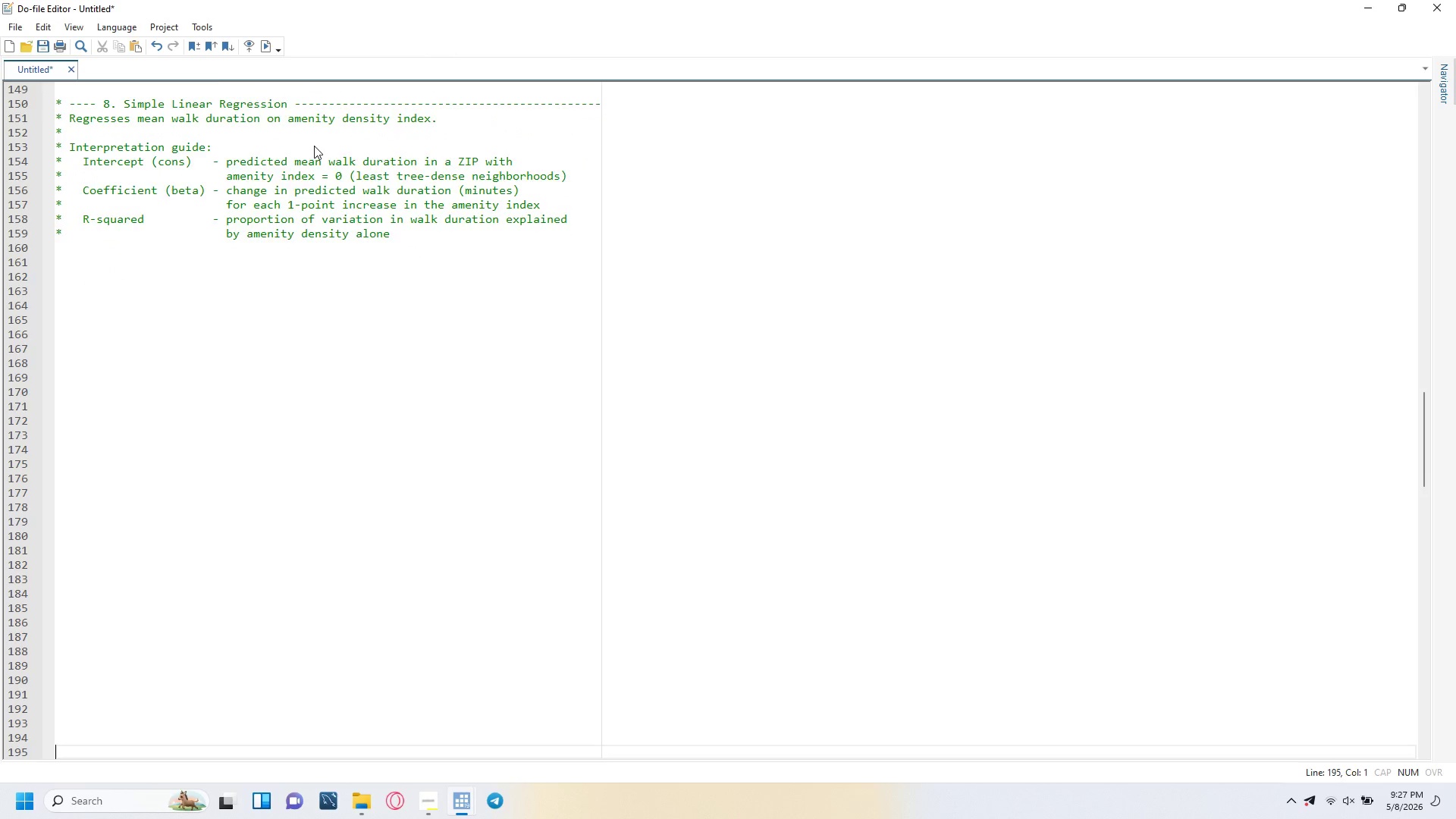 
key(Enter)
 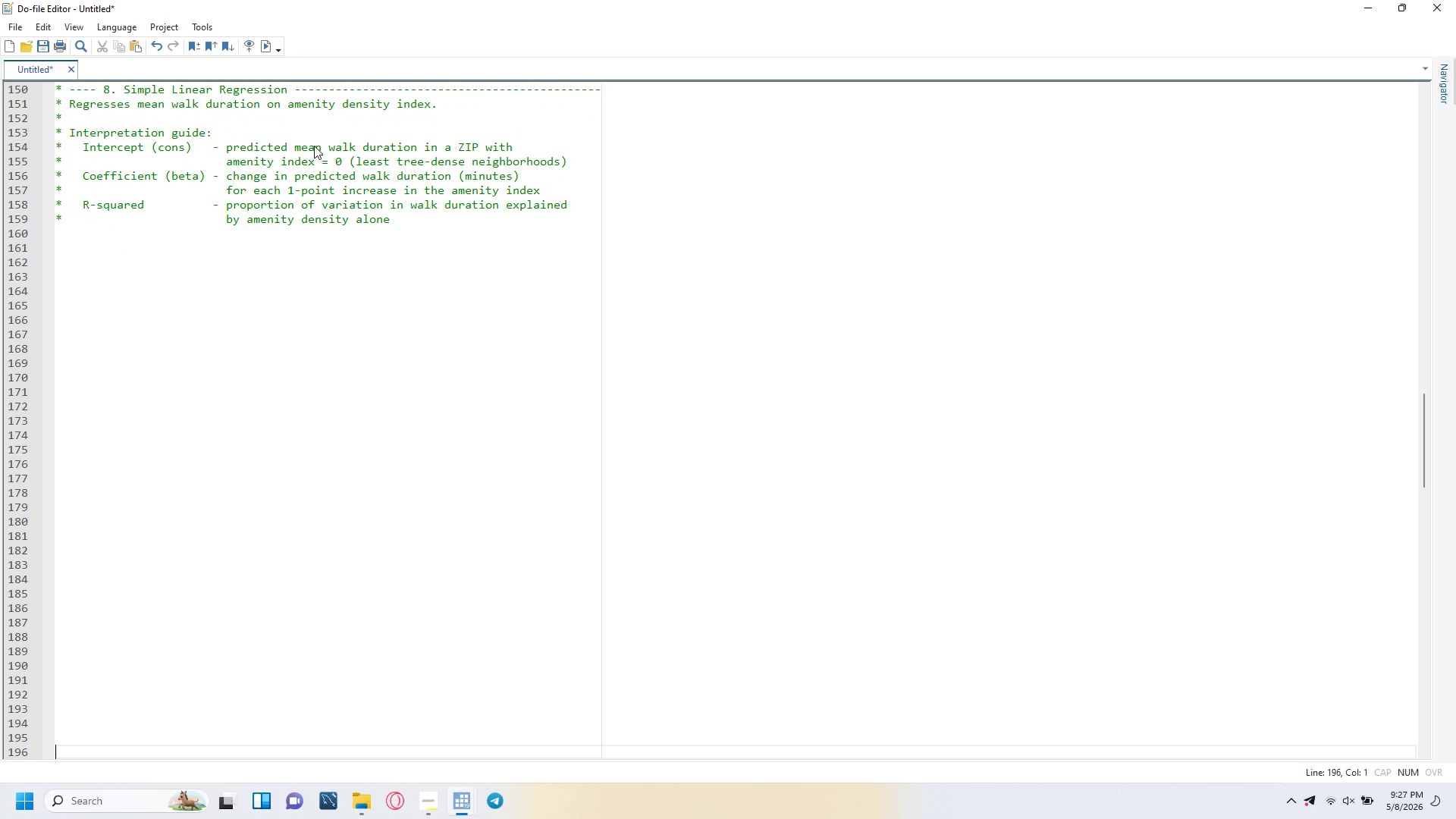 
key(Enter)
 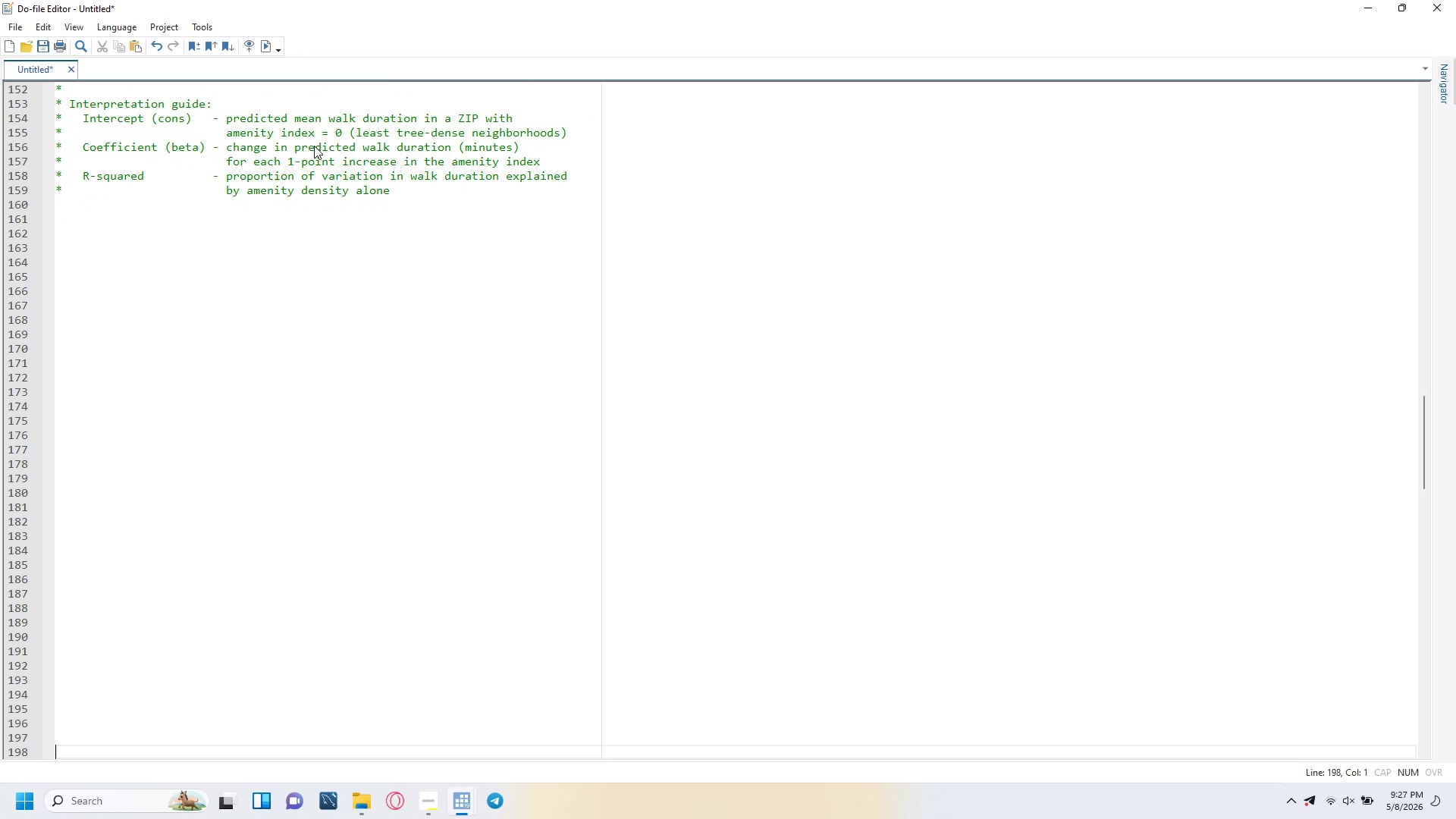 
key(Enter)
 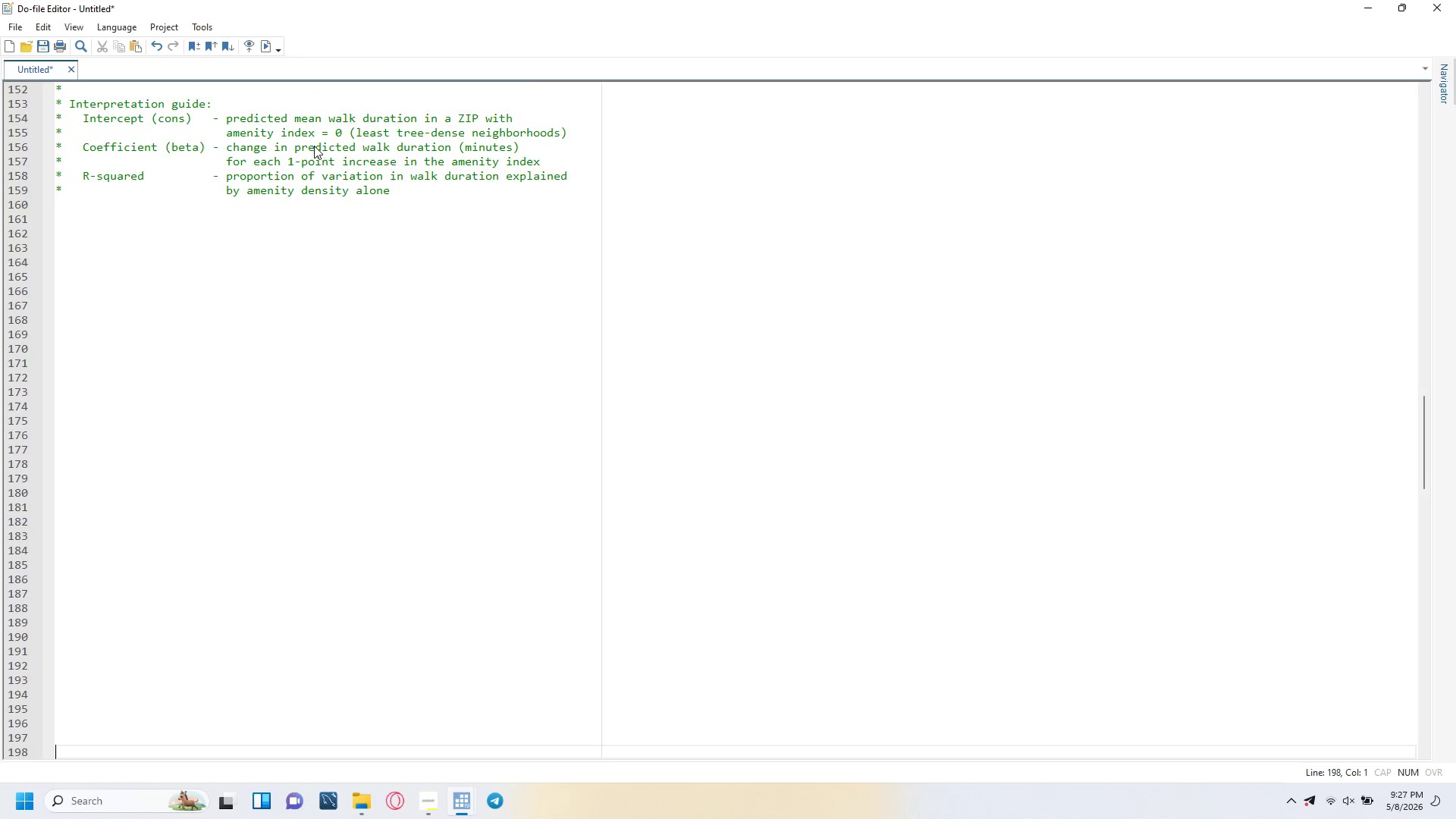 
key(Enter)
 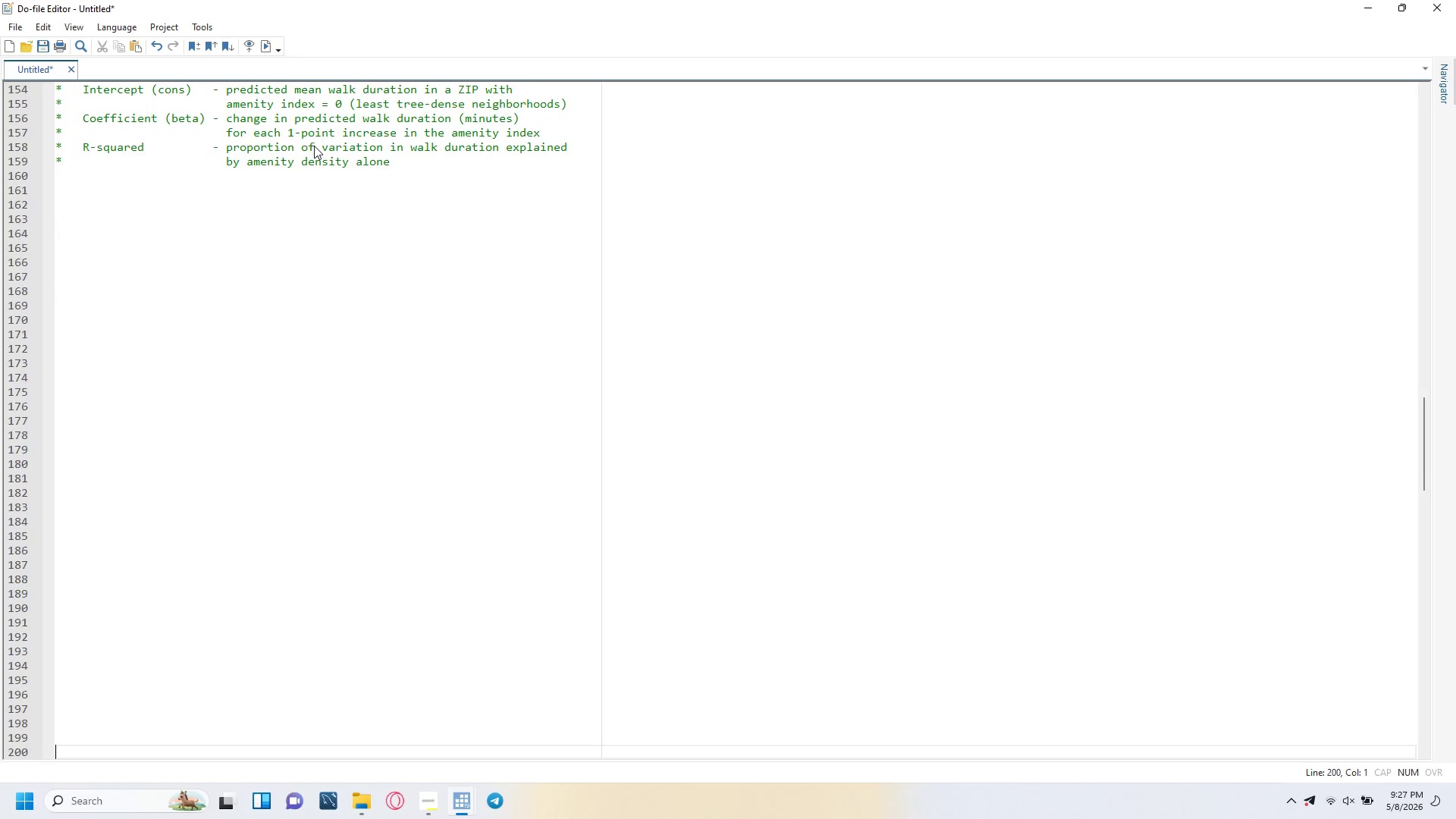 
key(Enter)
 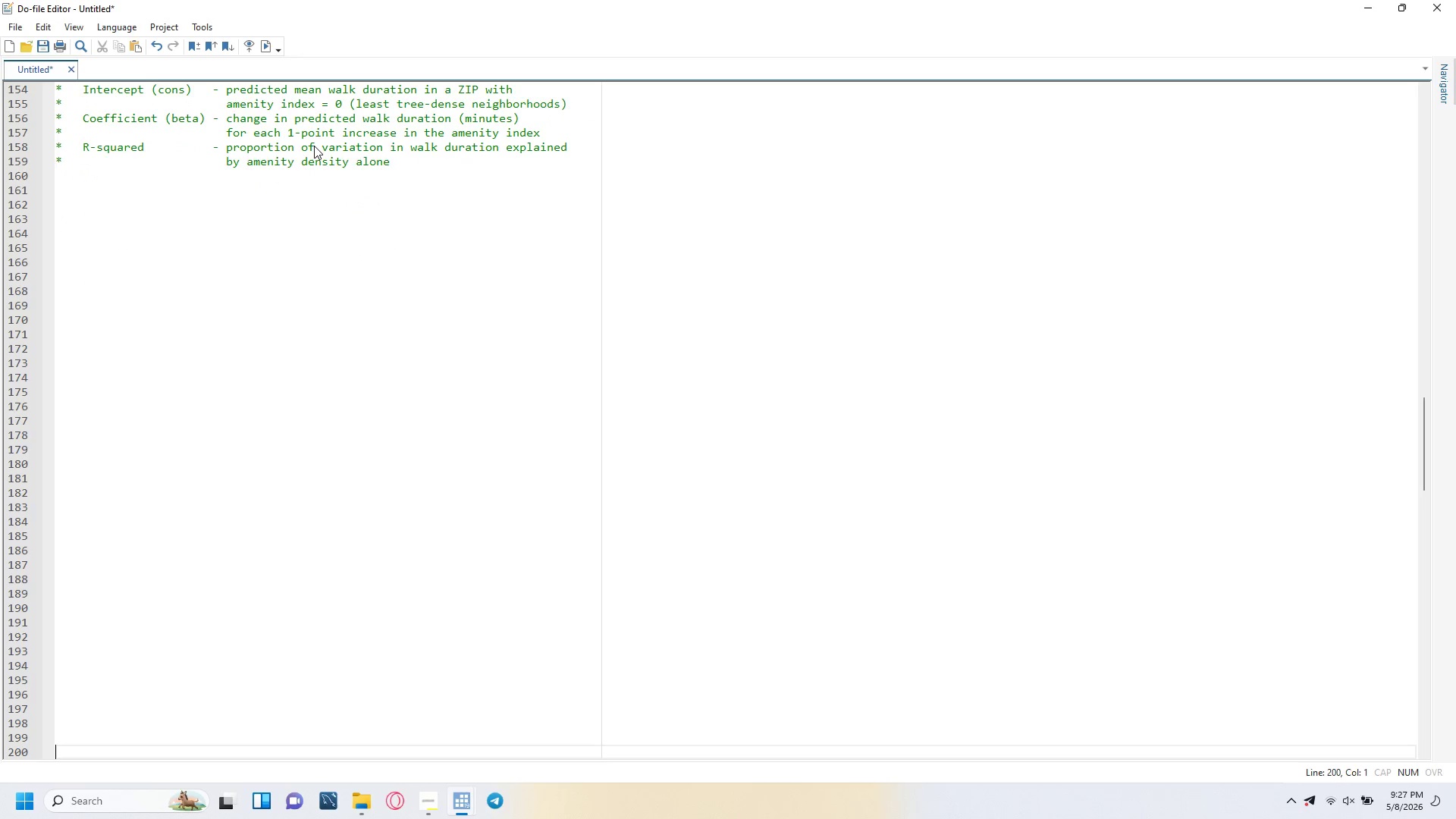 
key(Enter)
 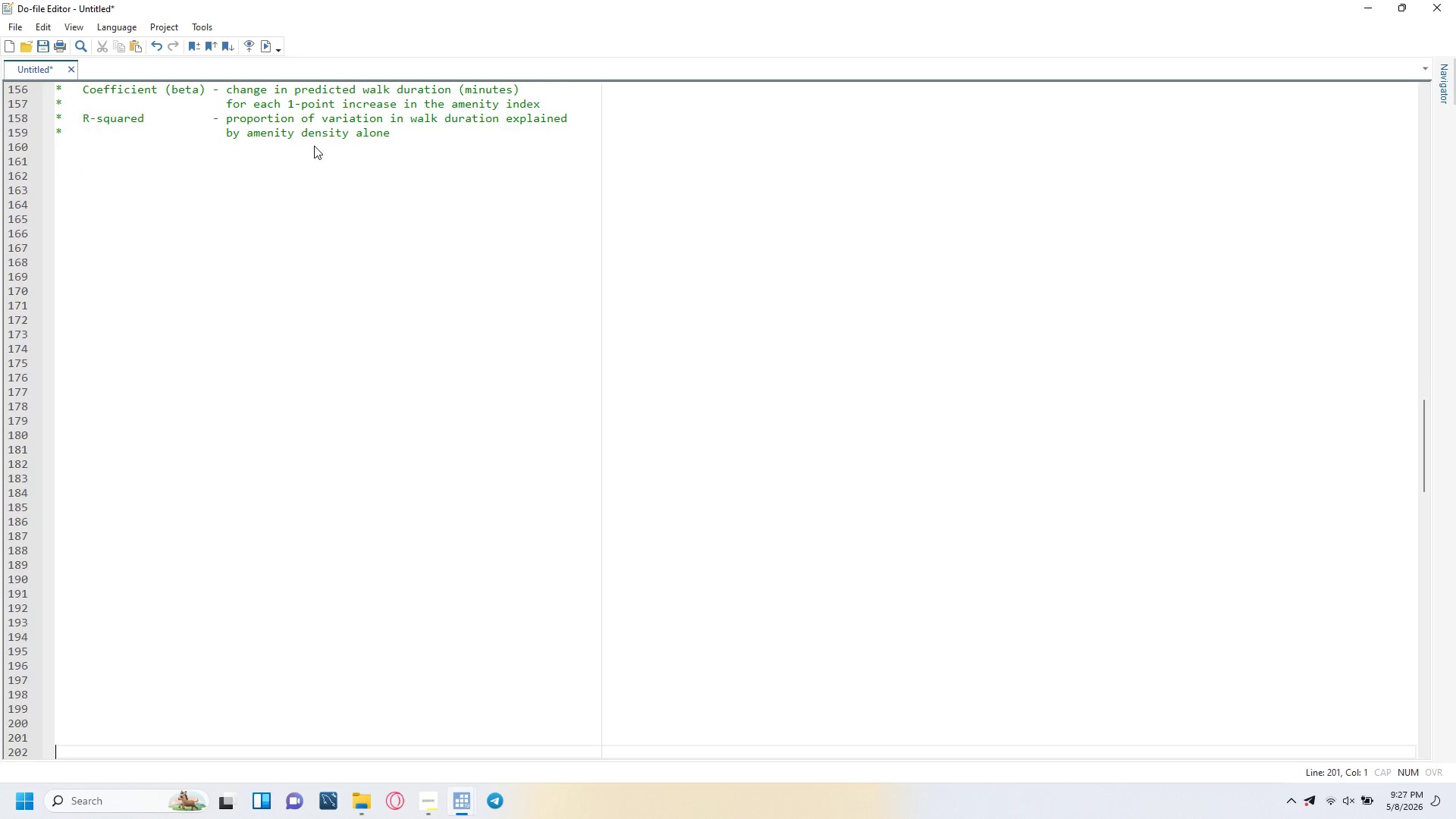 
key(Enter)
 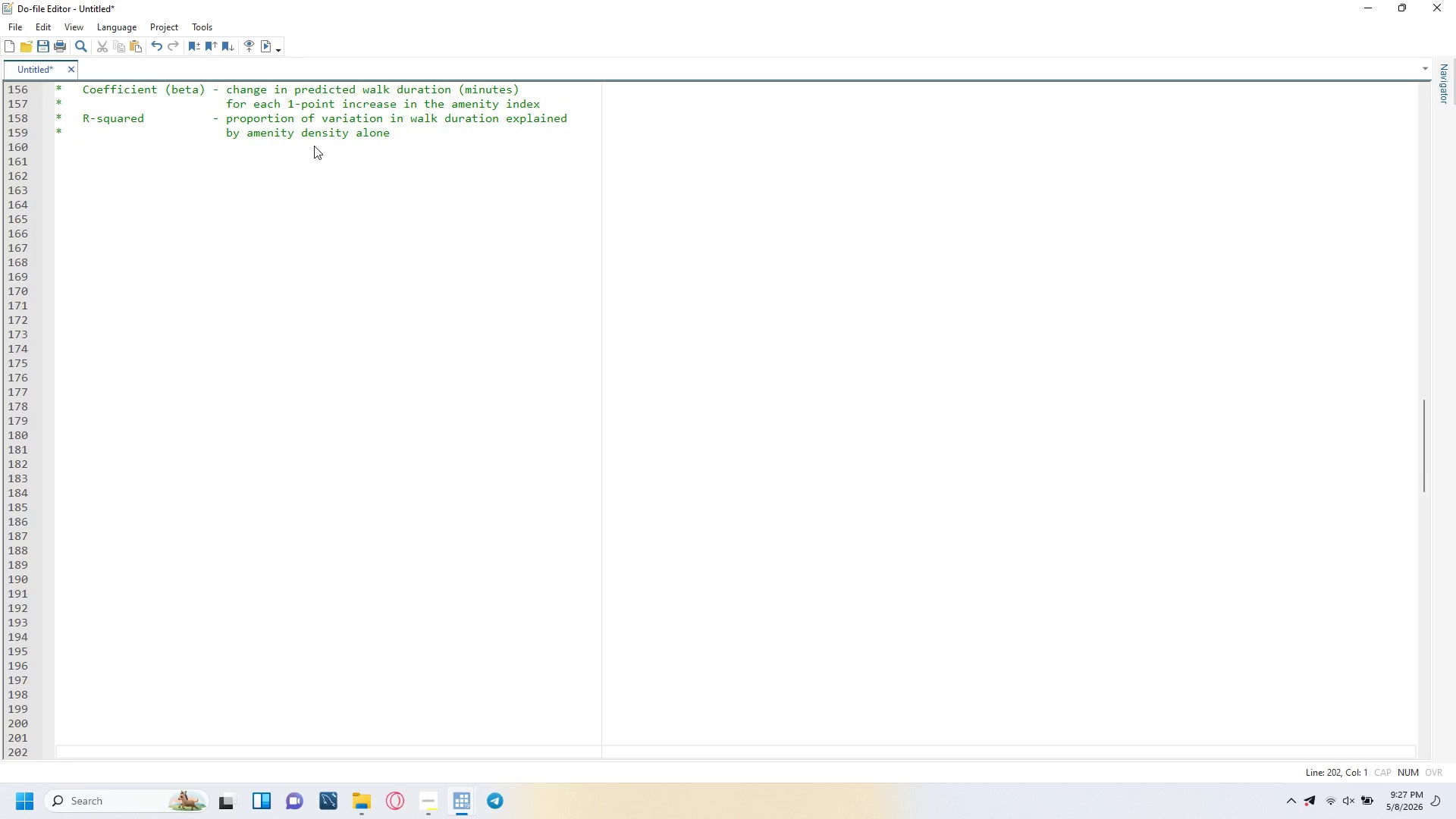 
key(Enter)
 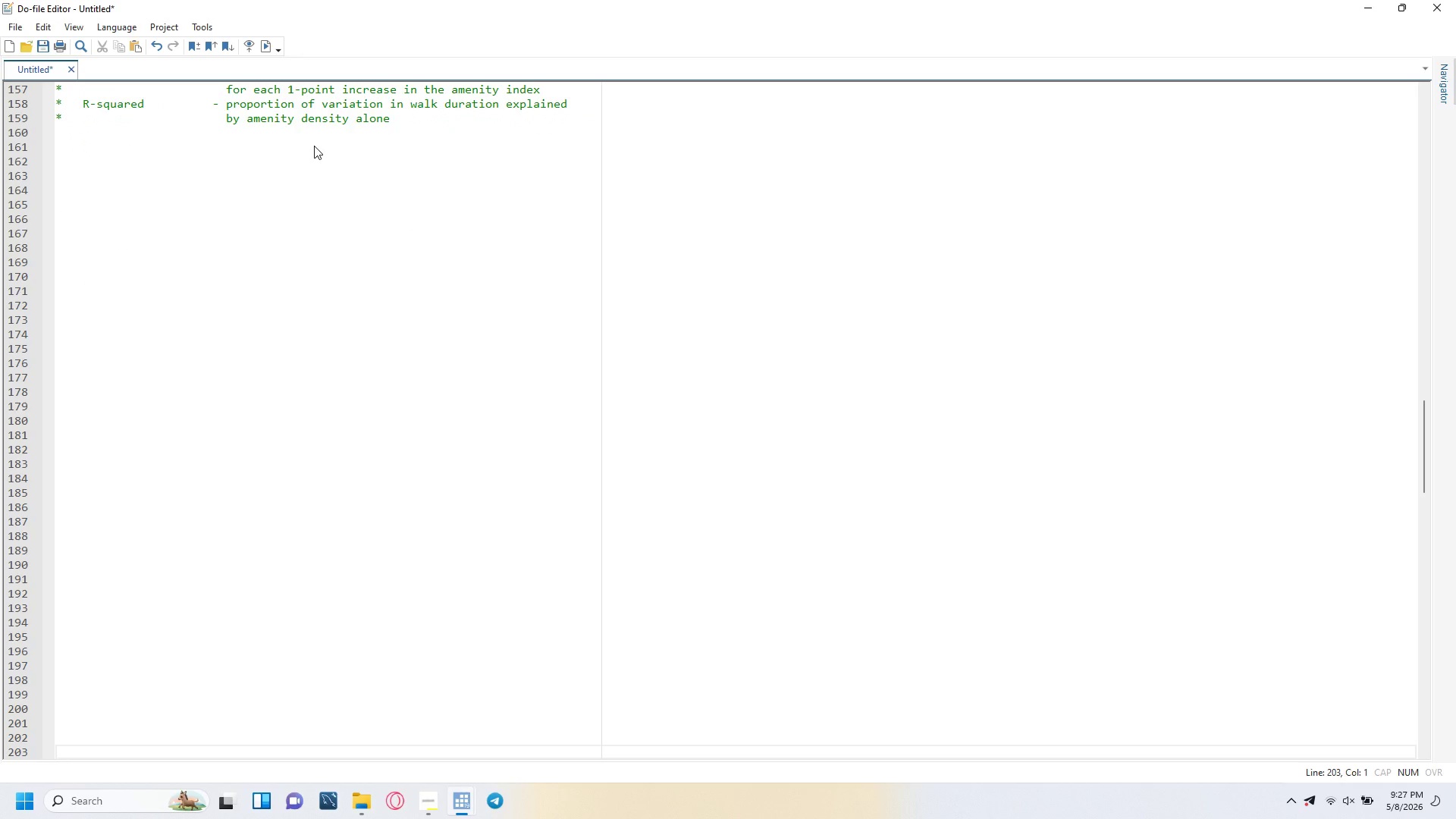 
key(Enter)
 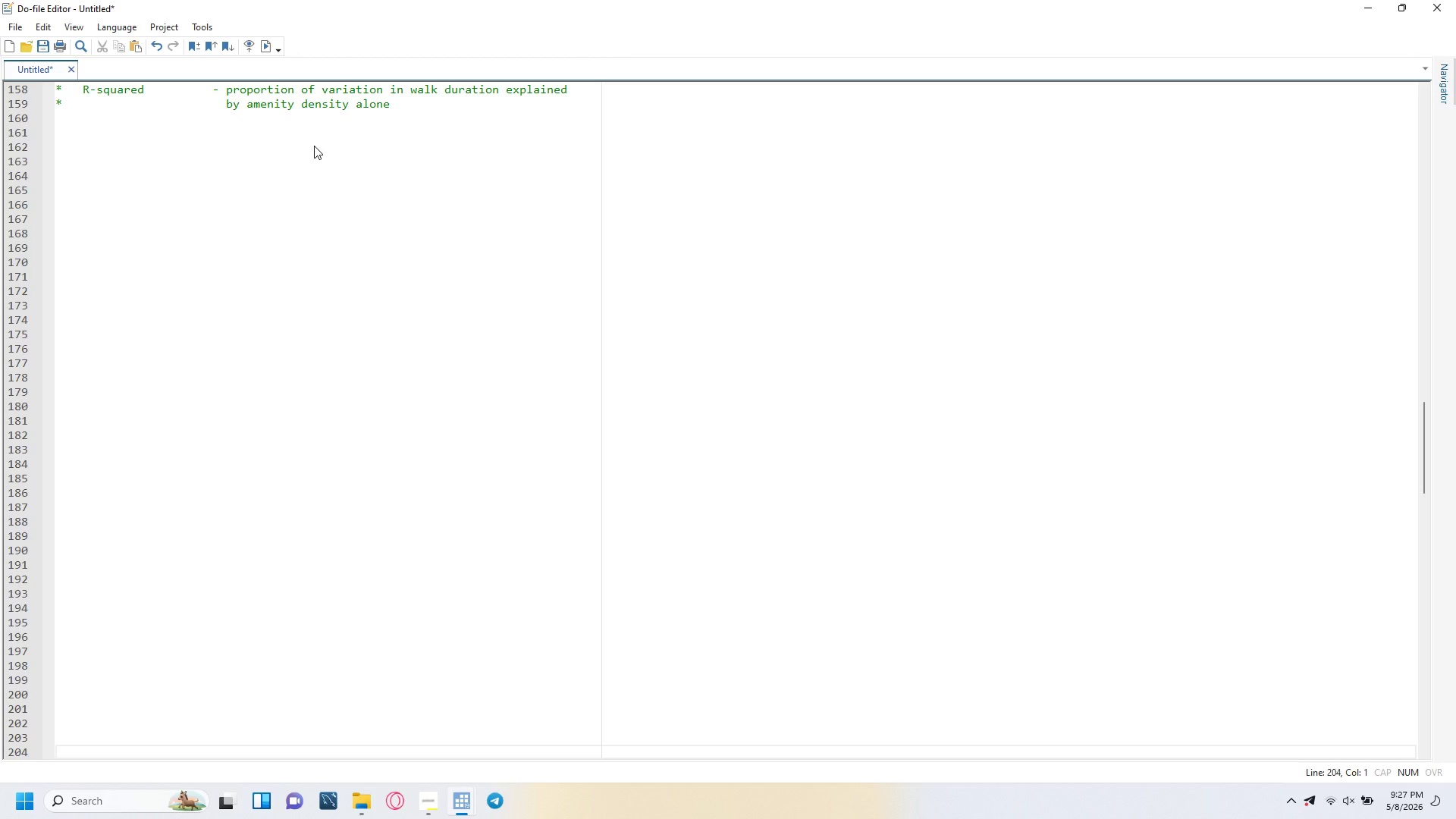 
key(ArrowUp)
 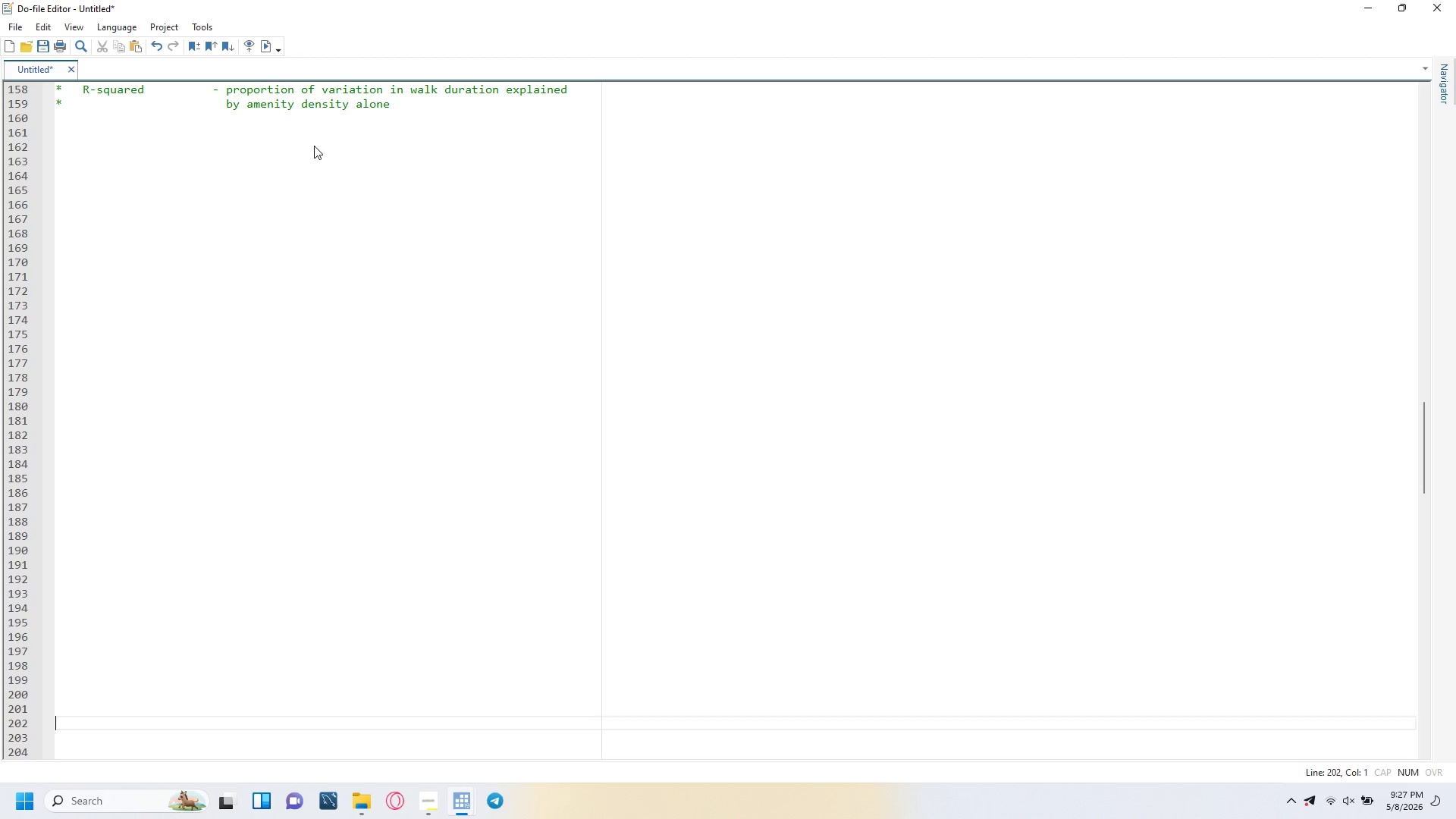 
key(ArrowUp)
 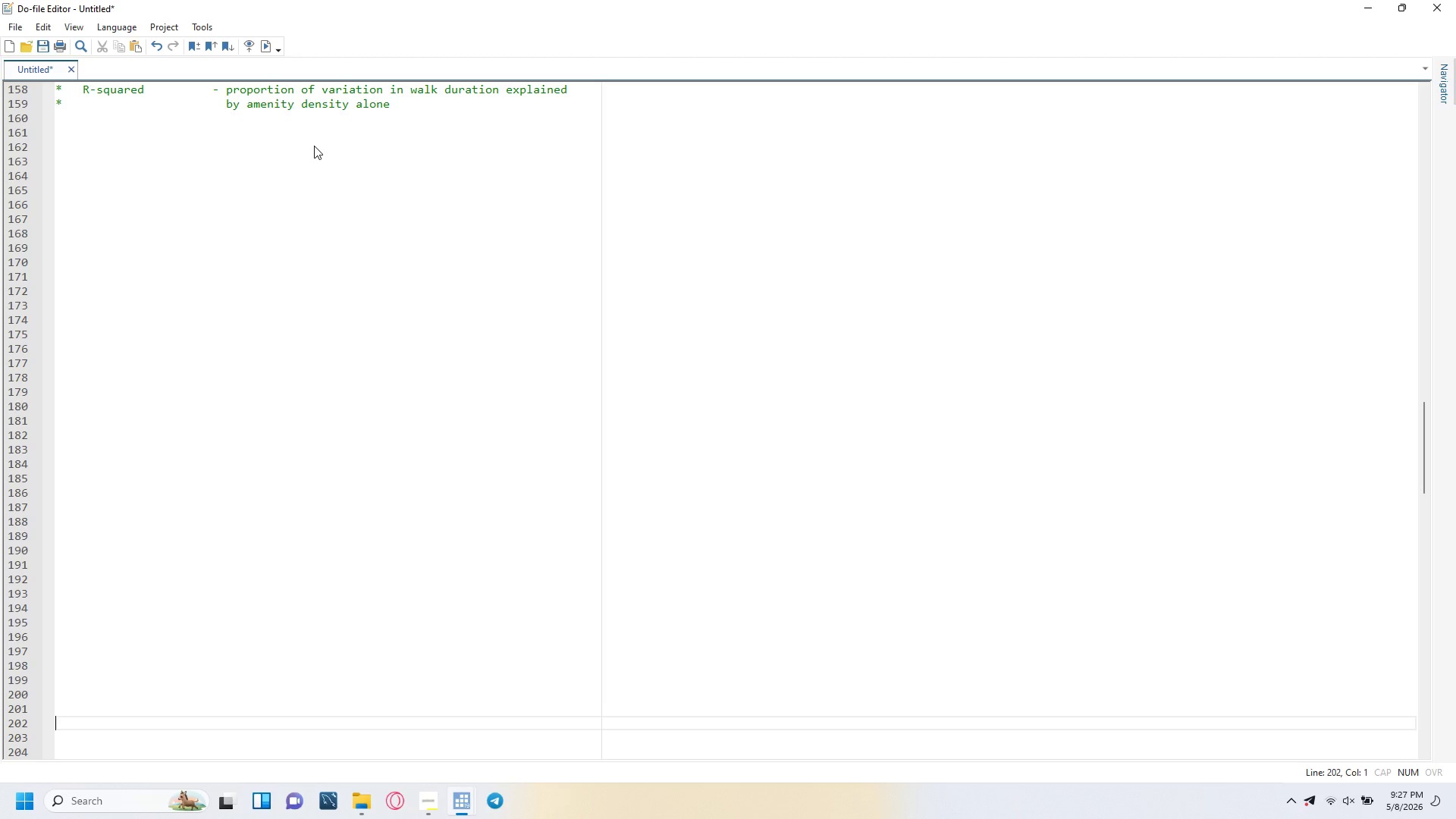 
key(ArrowUp)
 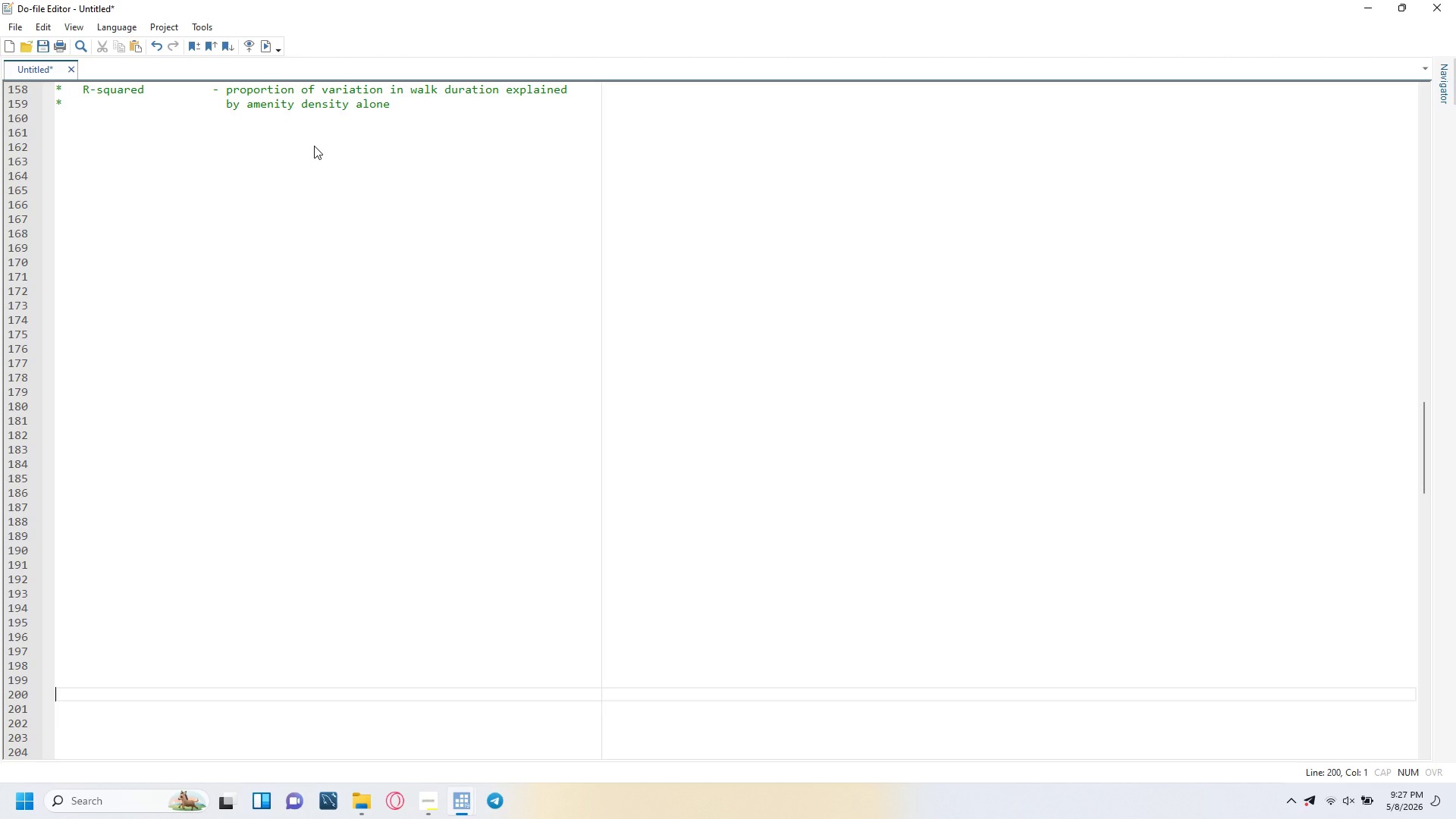 
key(ArrowUp)
 